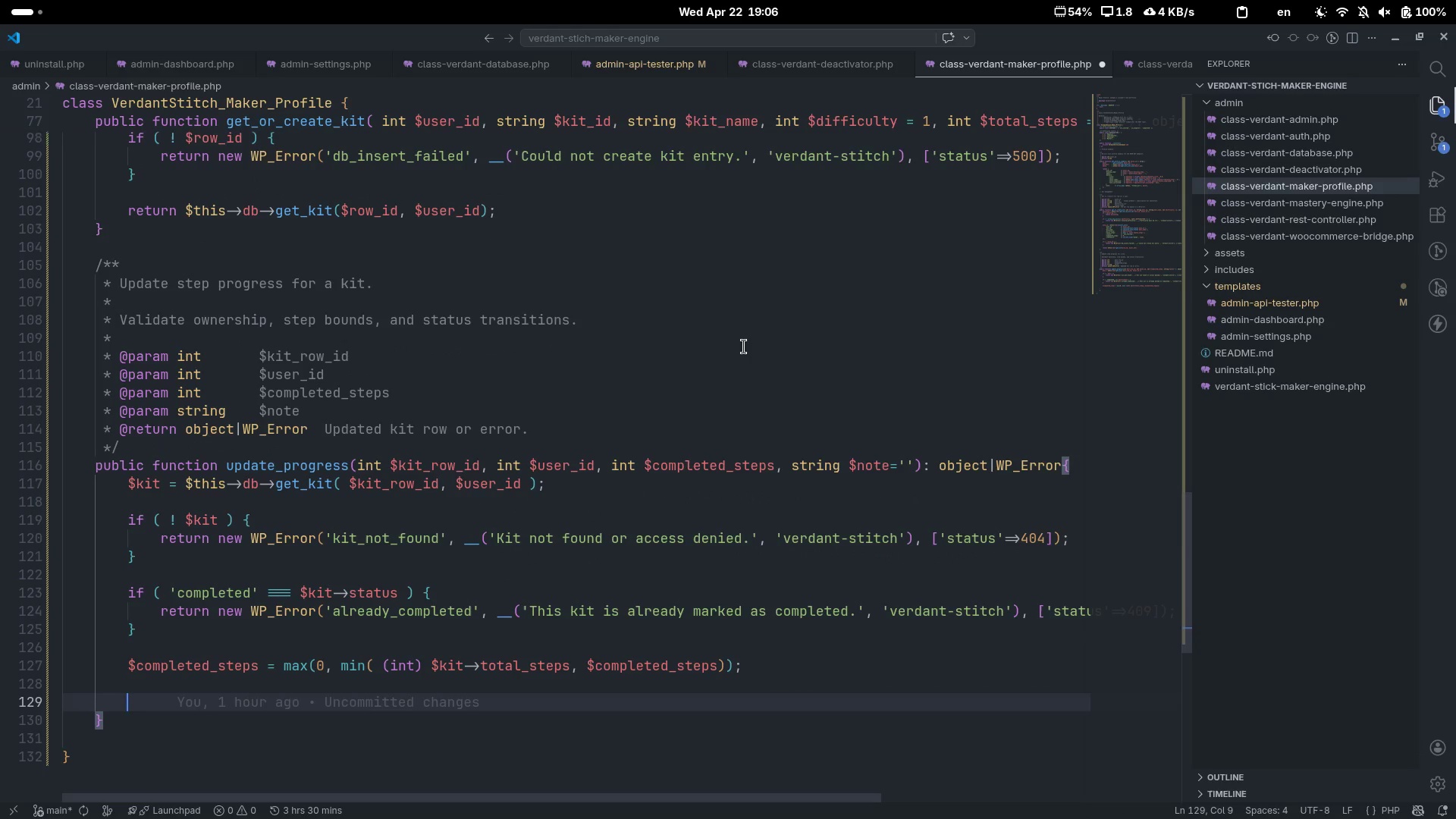 
type($updated)
key(Backspace)
type(_data= [)
 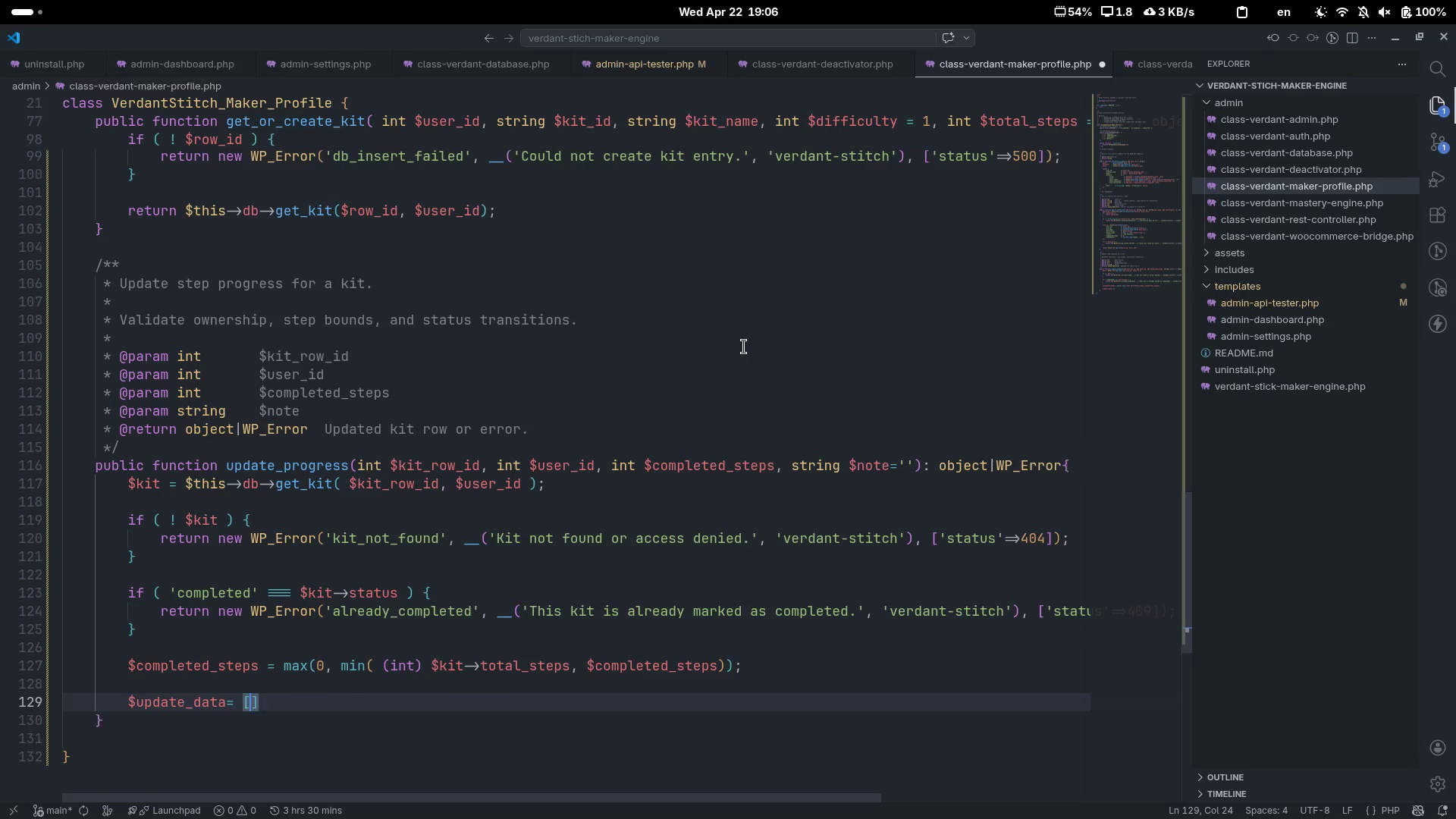 
key(Enter)
 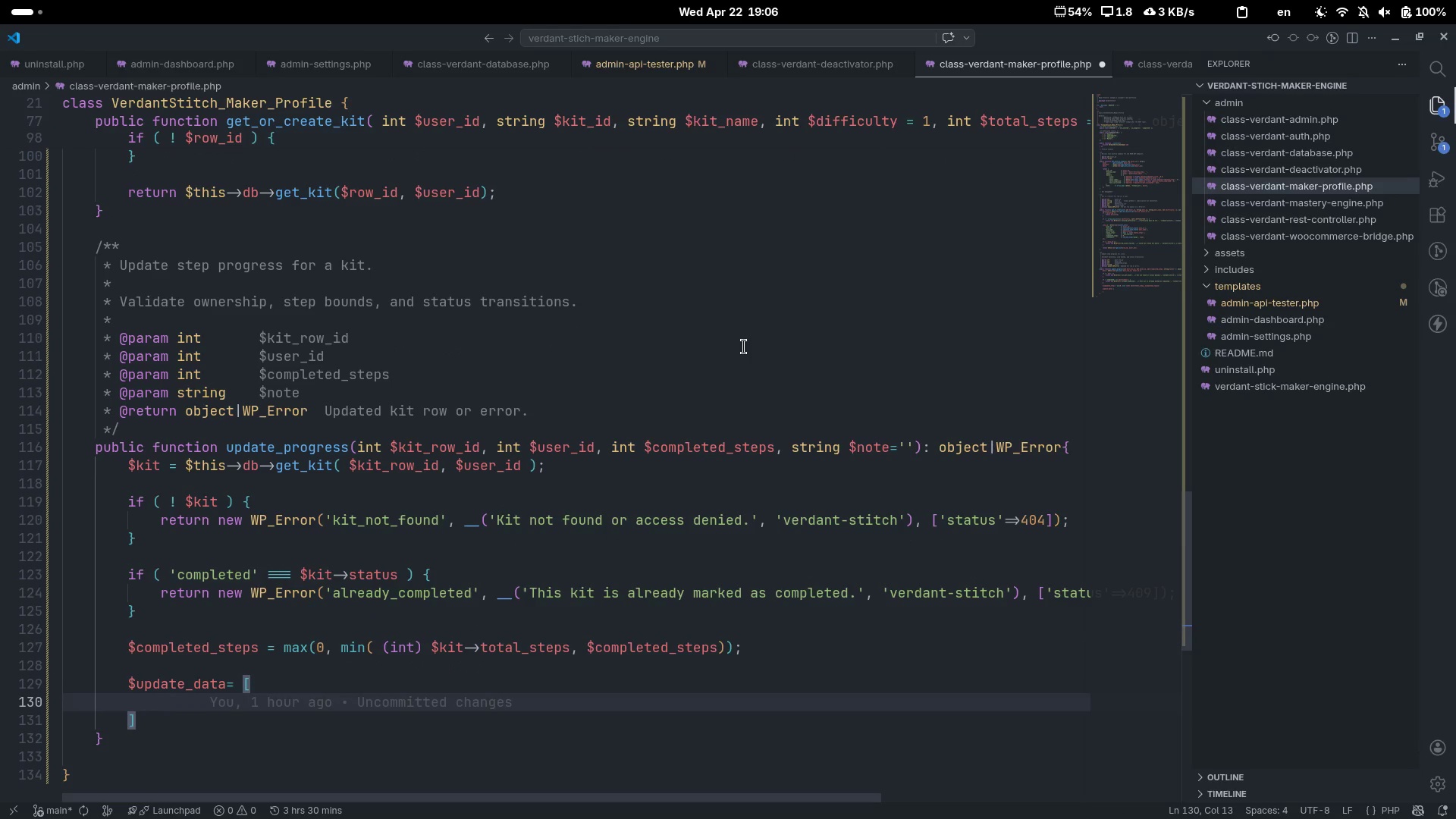 
type('completed_)
 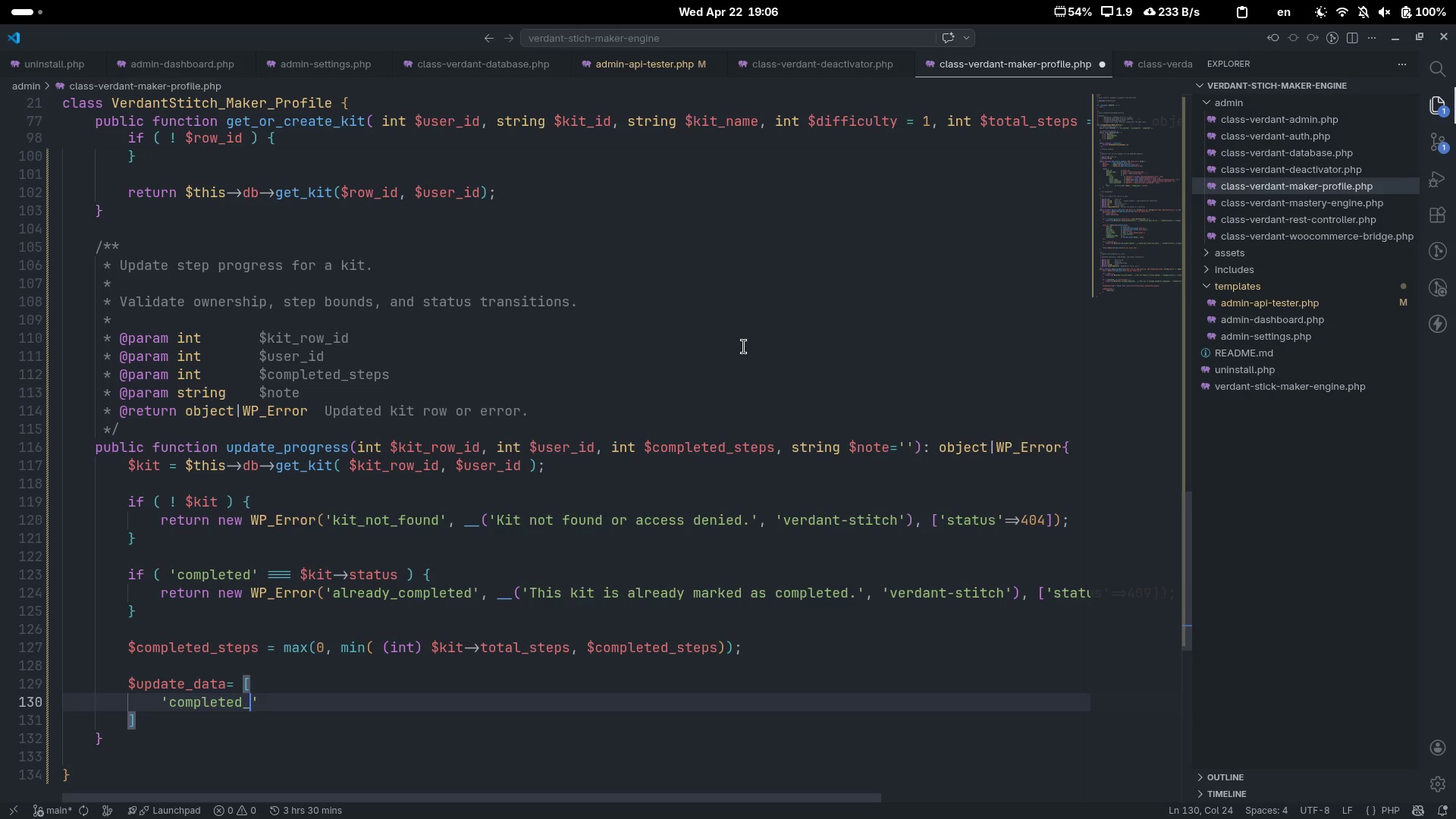 
key(Control+ControlLeft)
 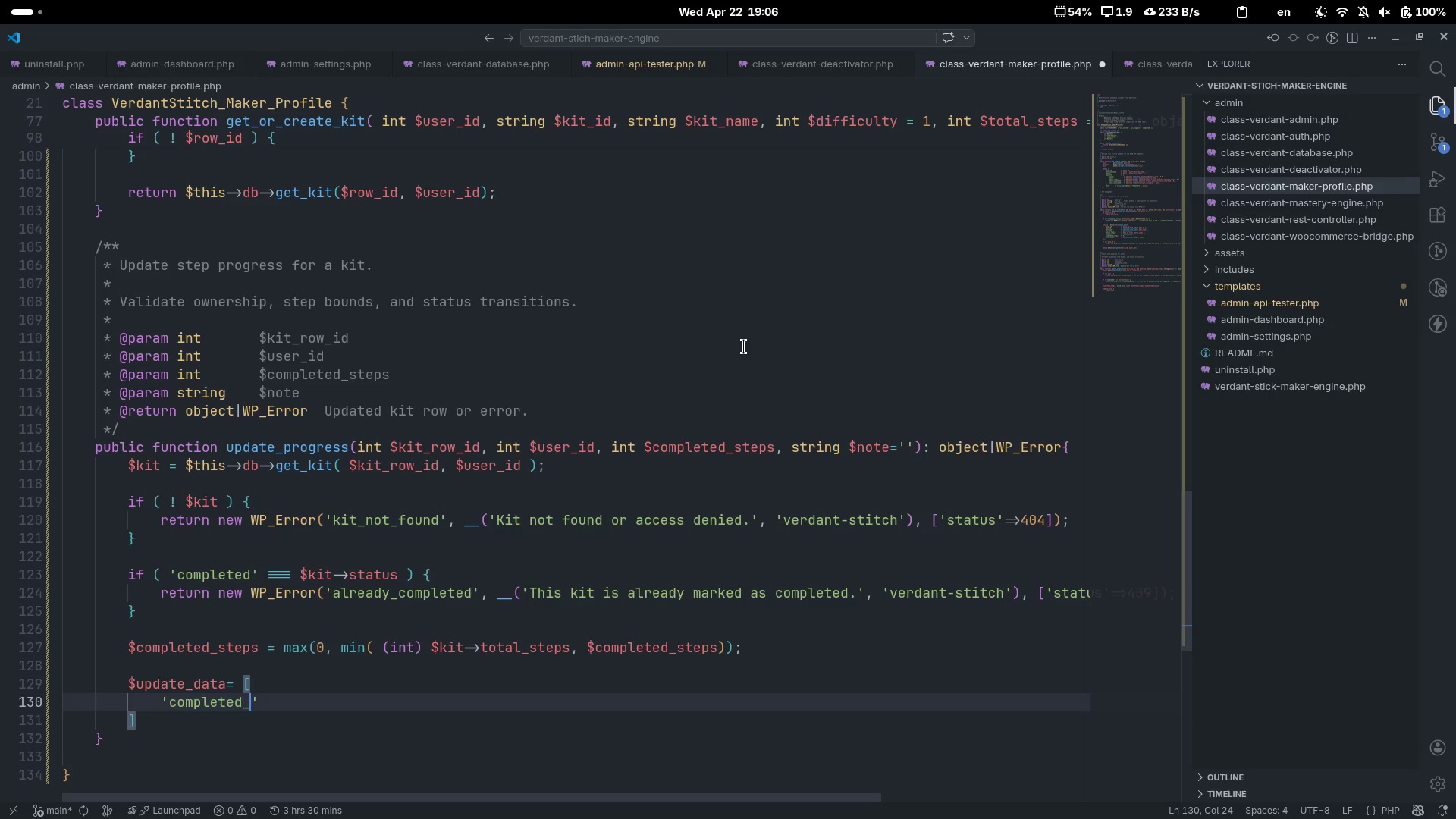 
key(Control+Backspace)
 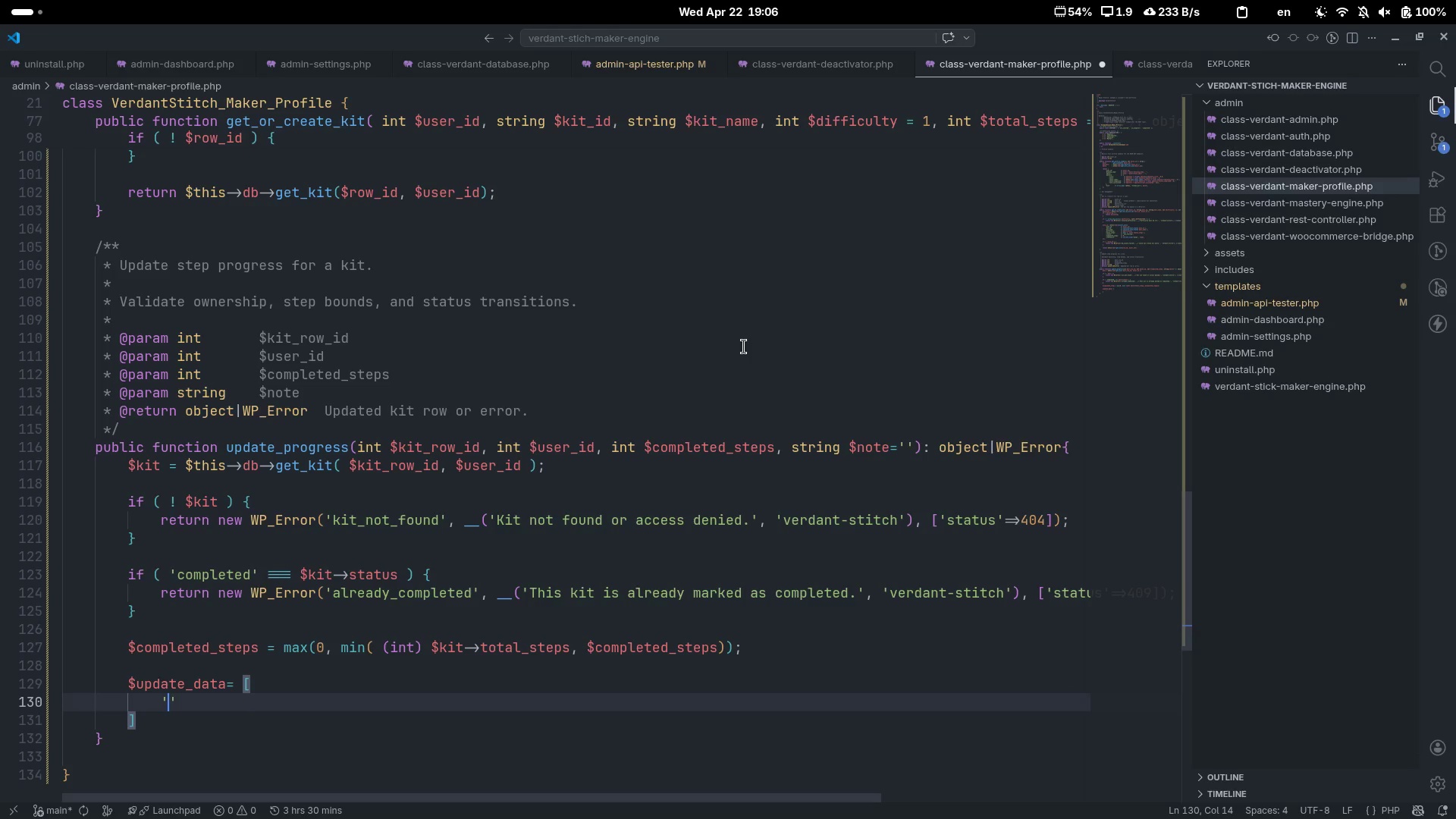 
type(complee)
 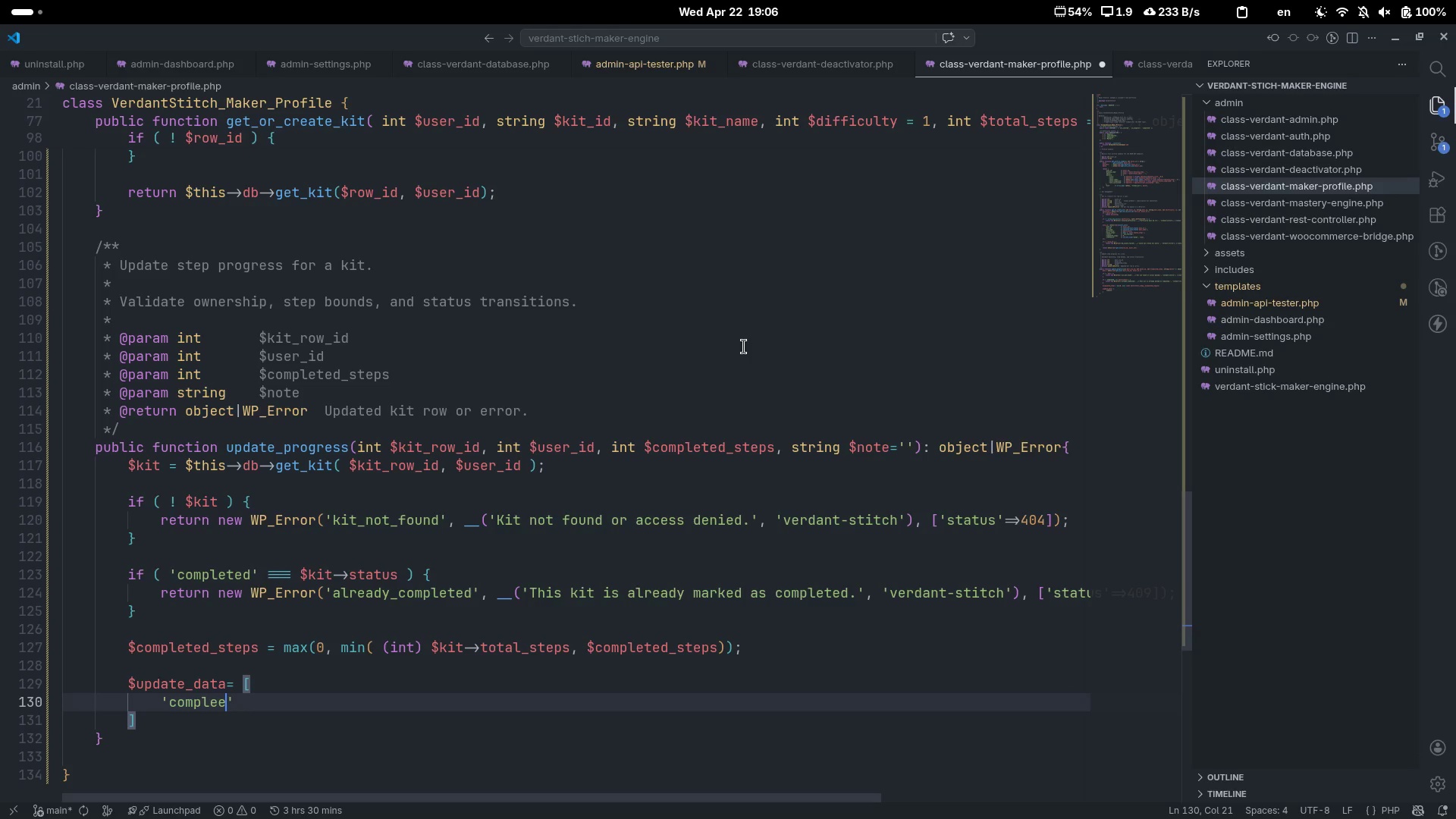 
key(Control+ControlLeft)
 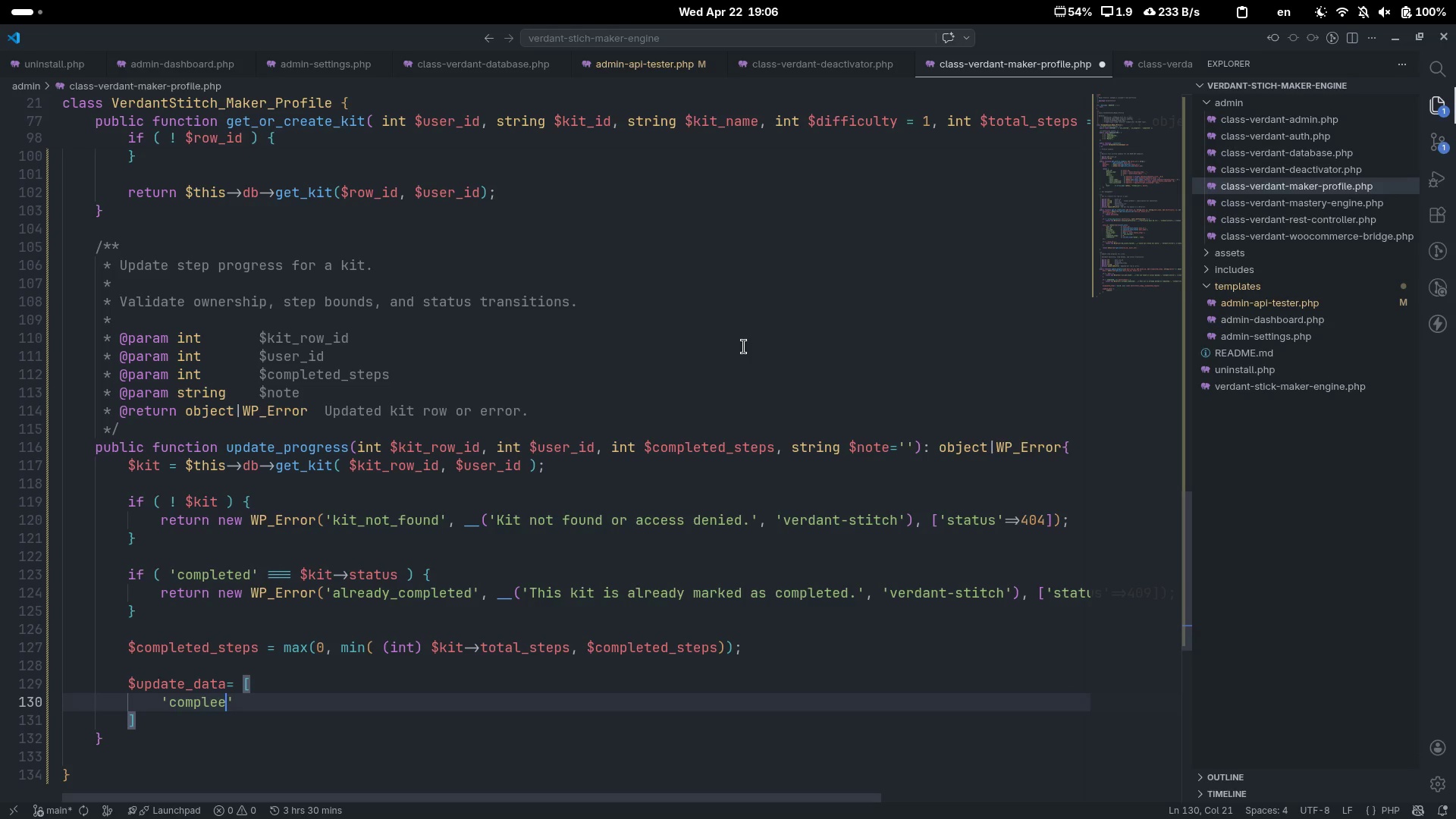 
key(Control+Backspace)
 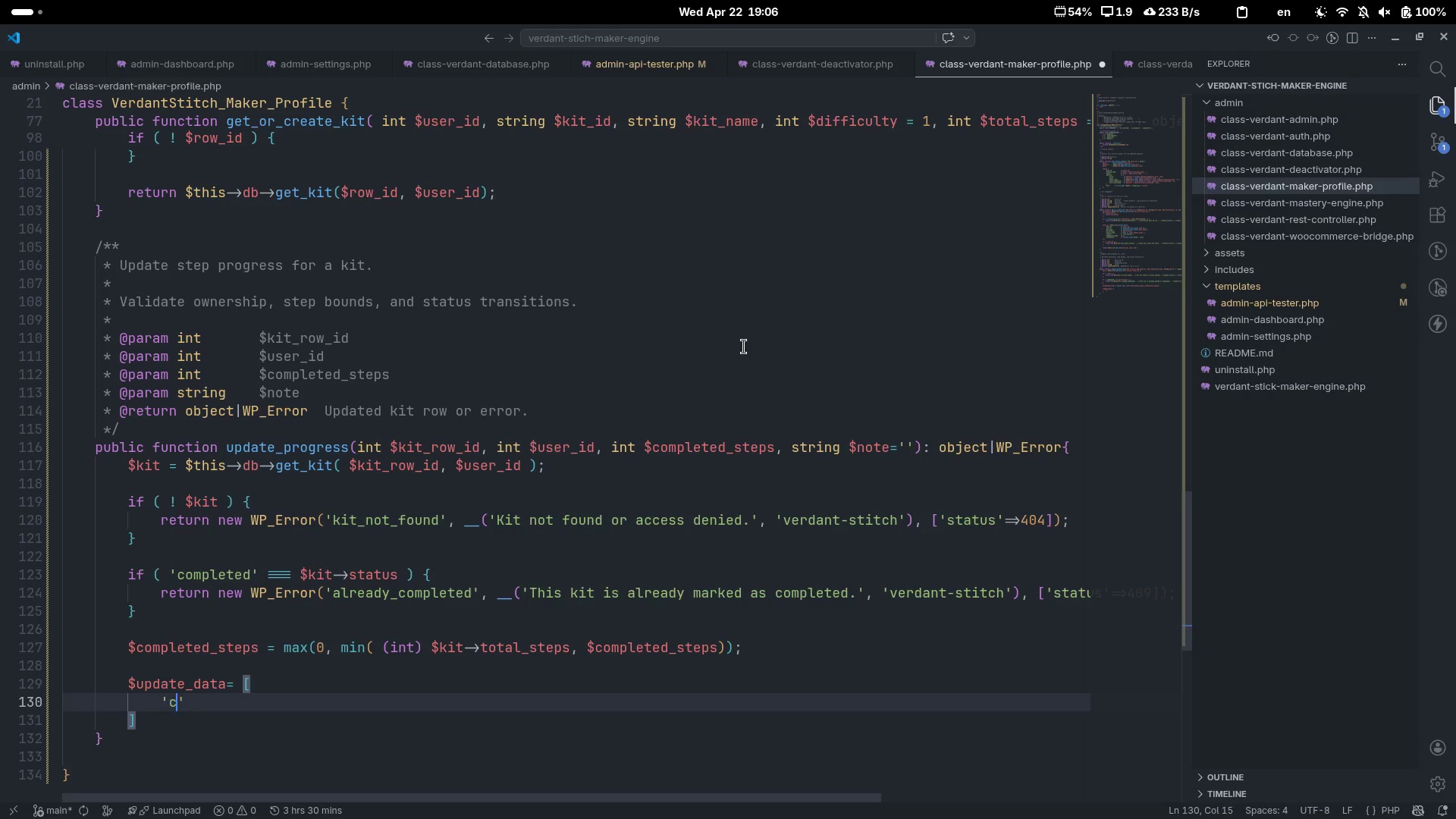 
type(completed_da)
key(Backspace)
key(Backspace)
type(steps)
 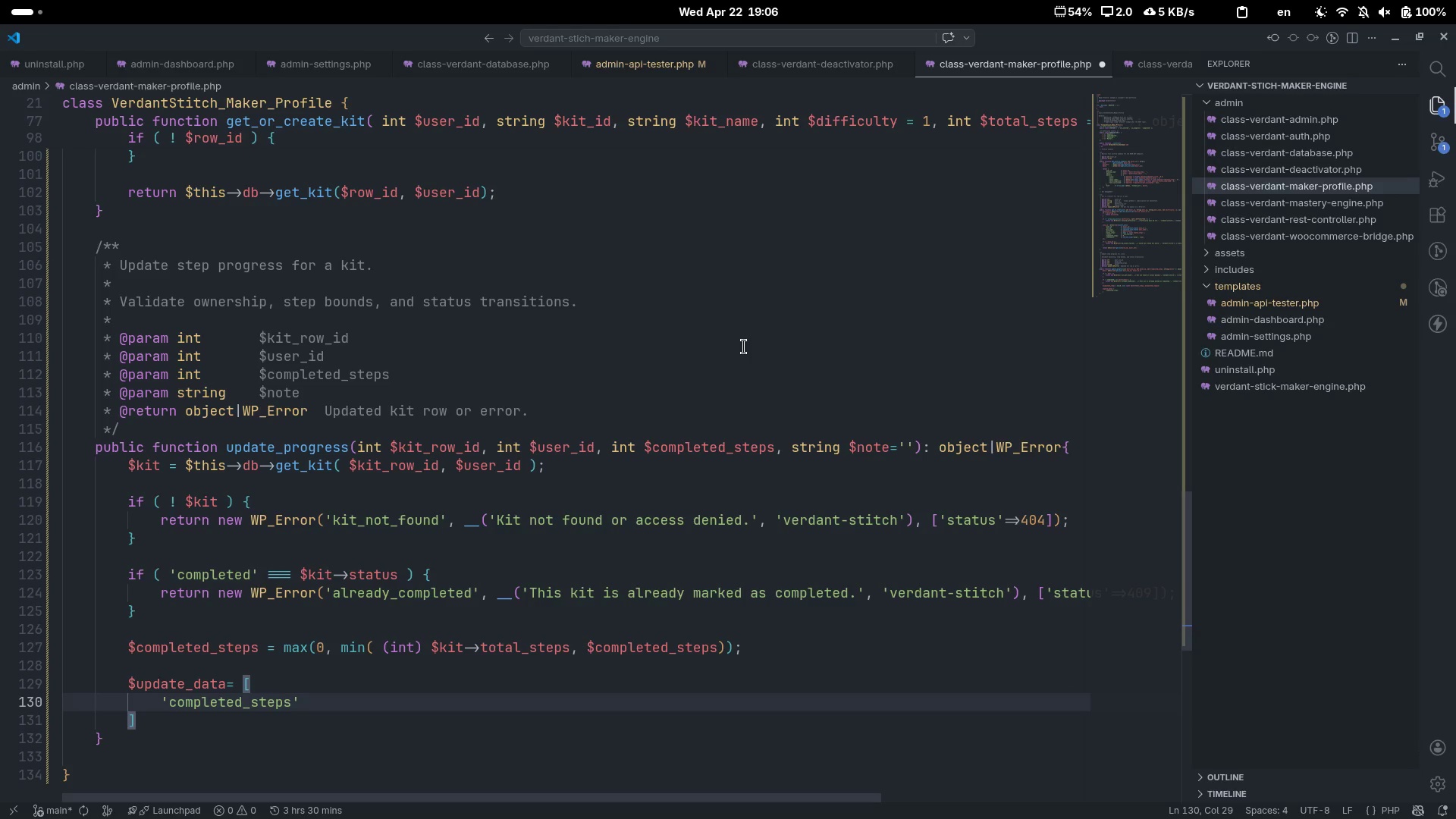 
key(ArrowRight)
 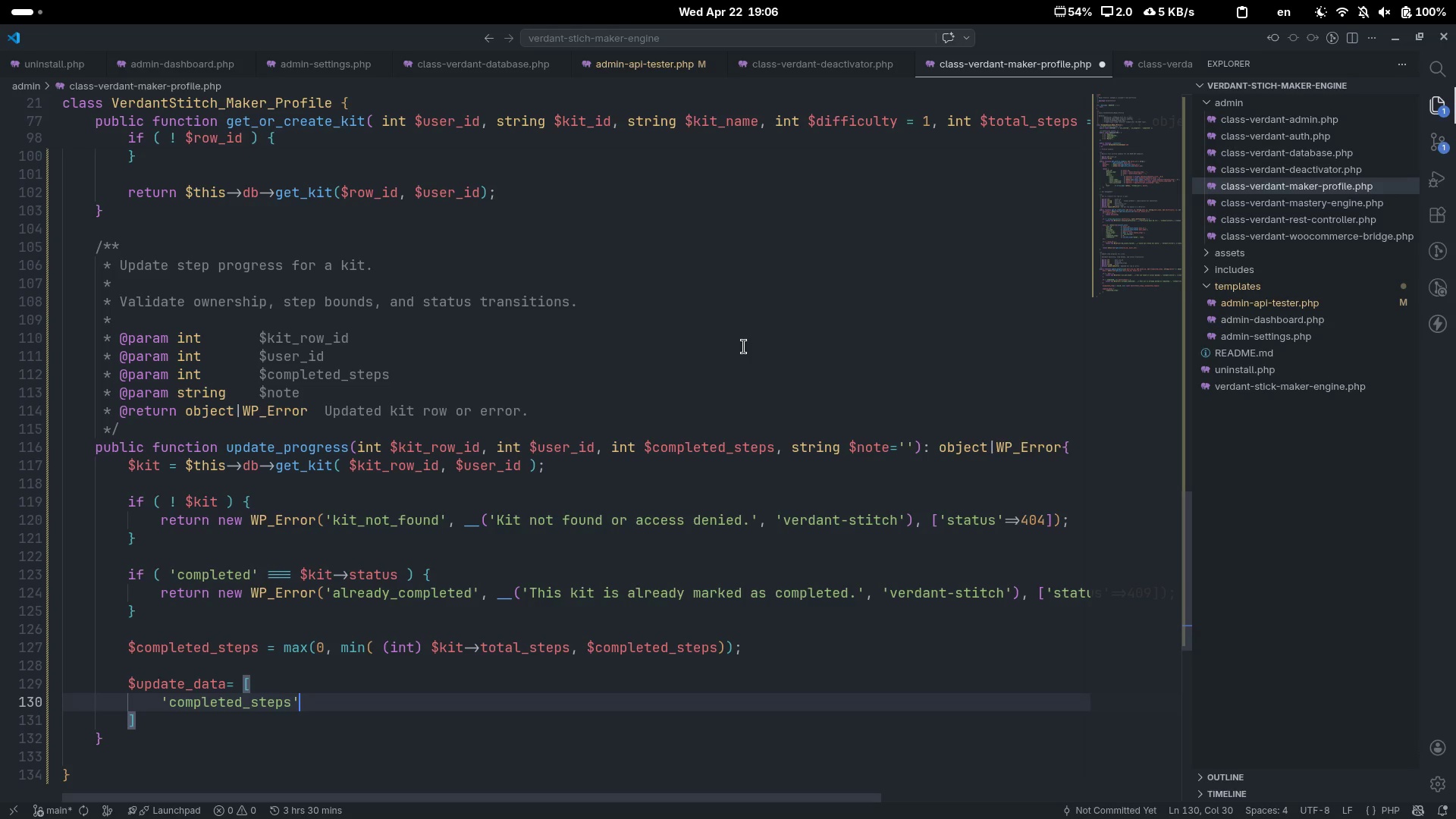 
key(Tab)
key(Tab)
type(=> $comple)
key(Tab)
type(, )
 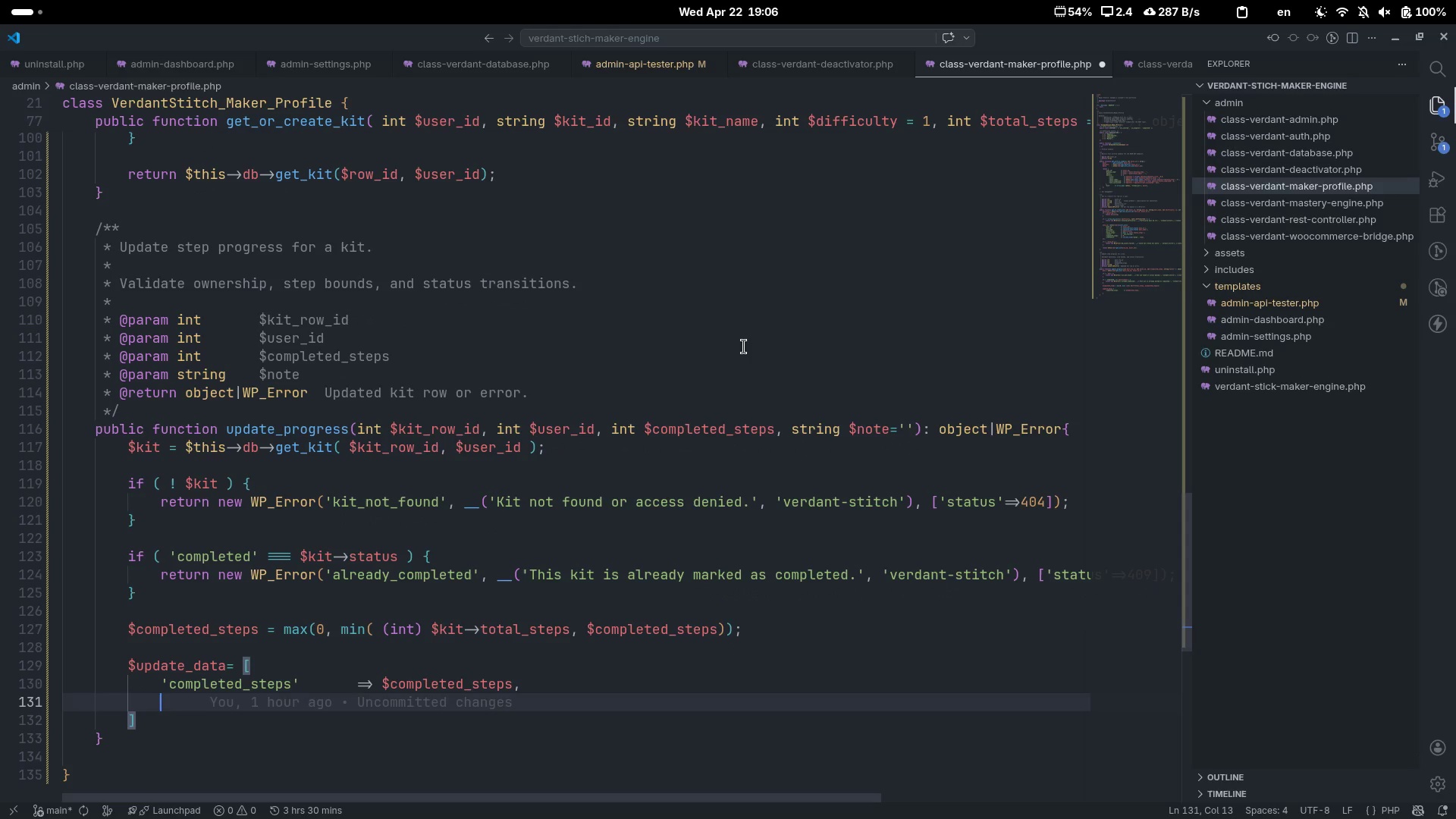 
 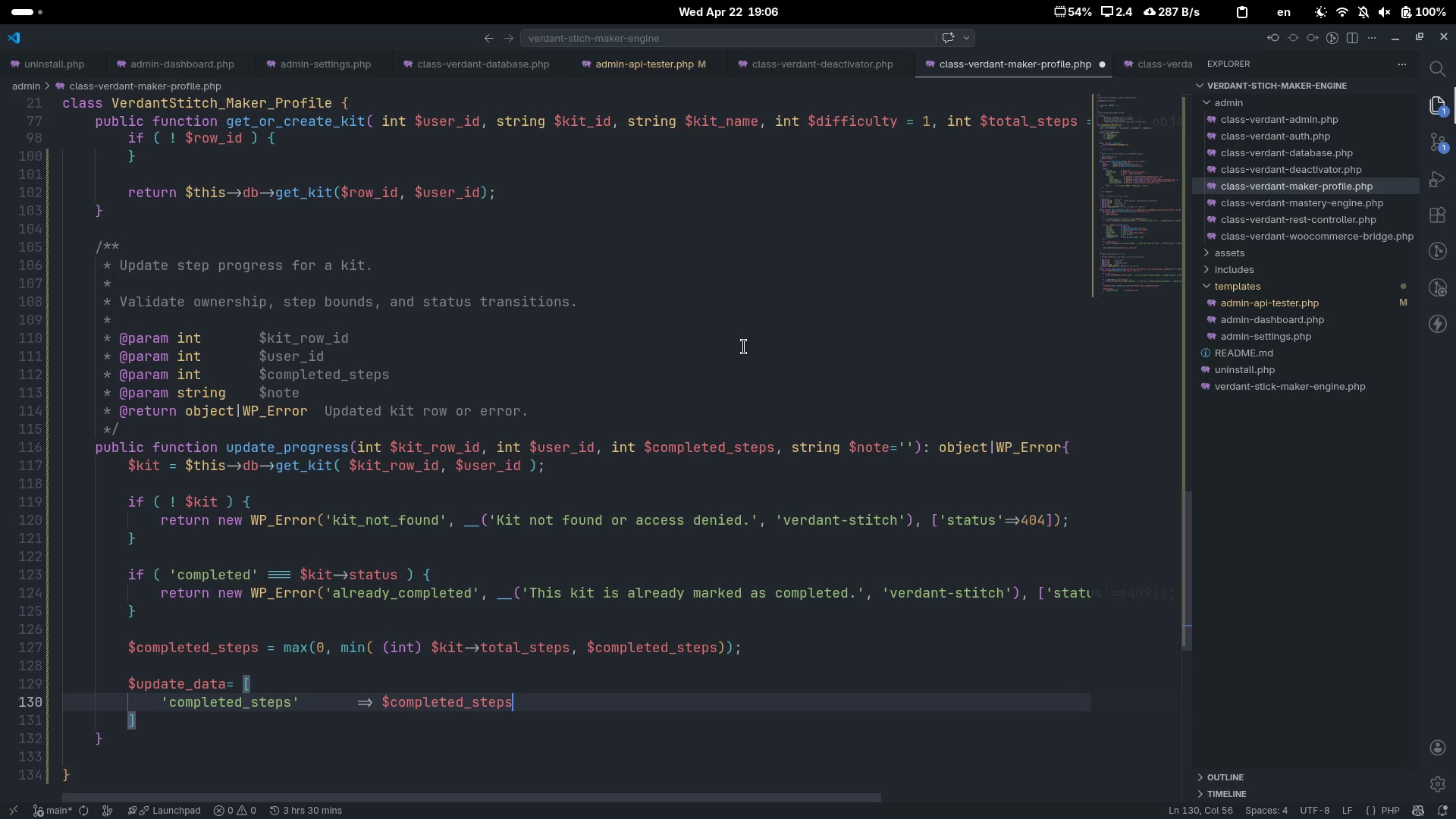 
key(Enter)
 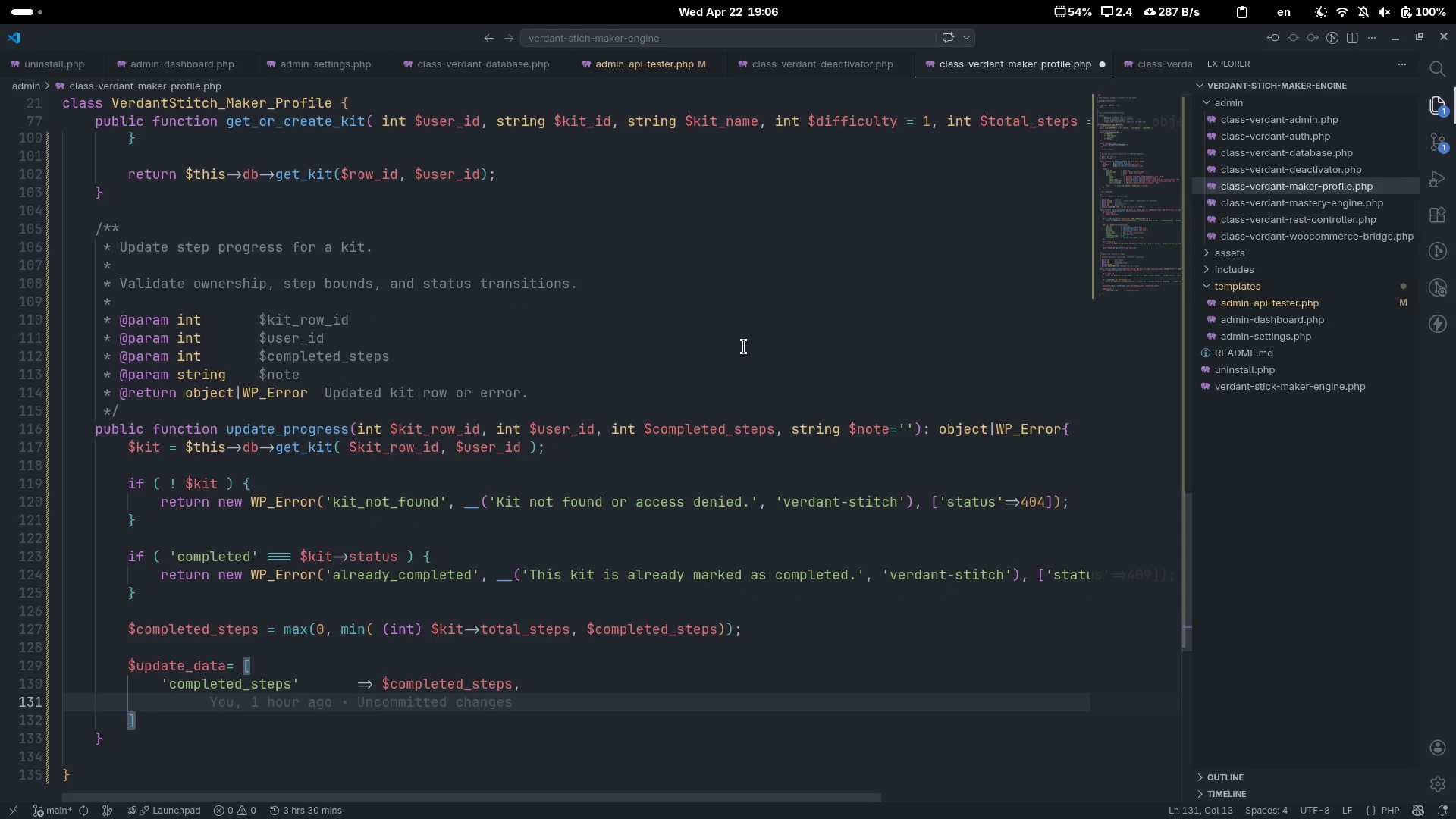 
type('updated_at)
 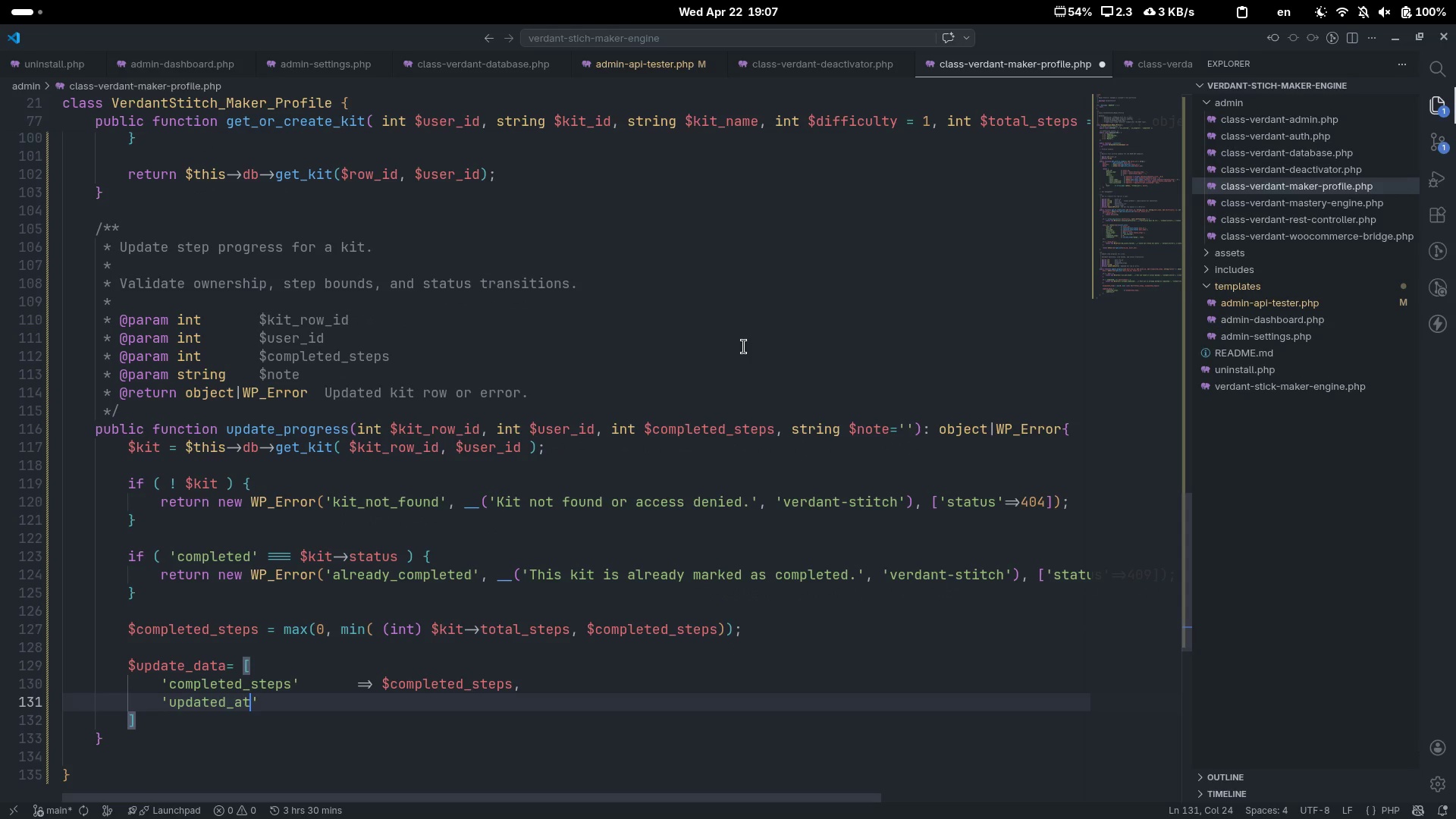 
key(ArrowRight)
 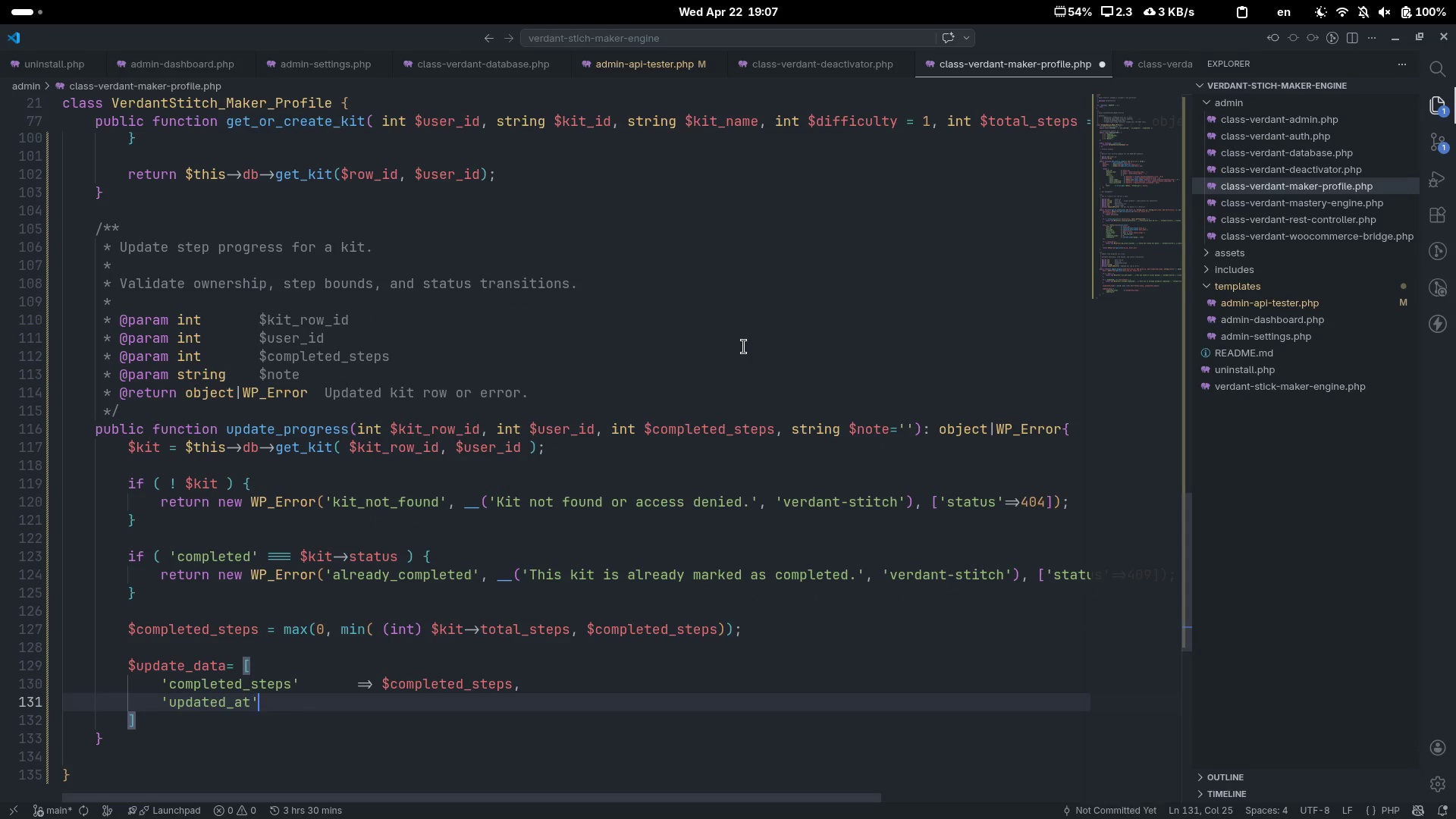 
key(Tab)
 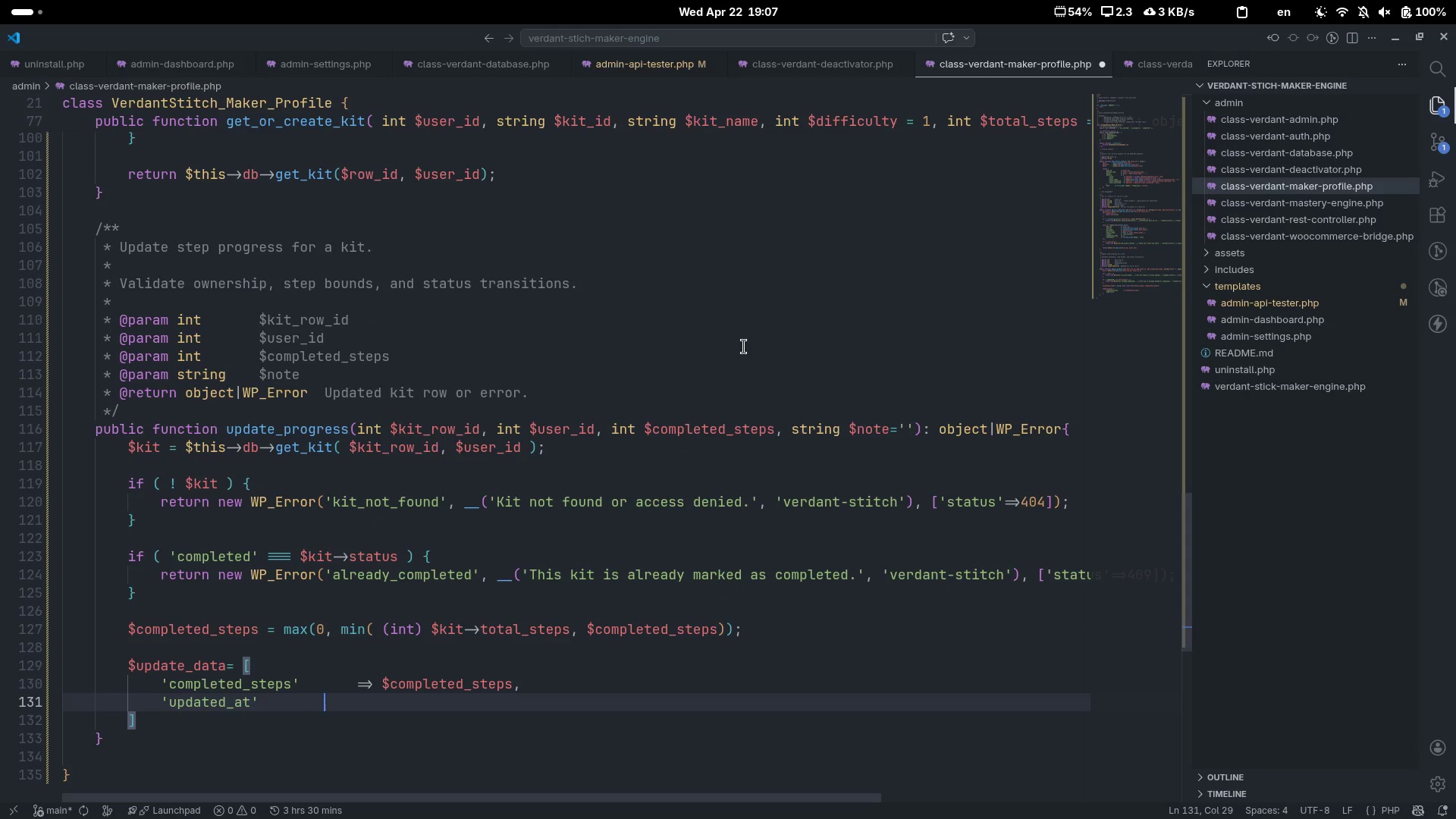 
key(Tab)
 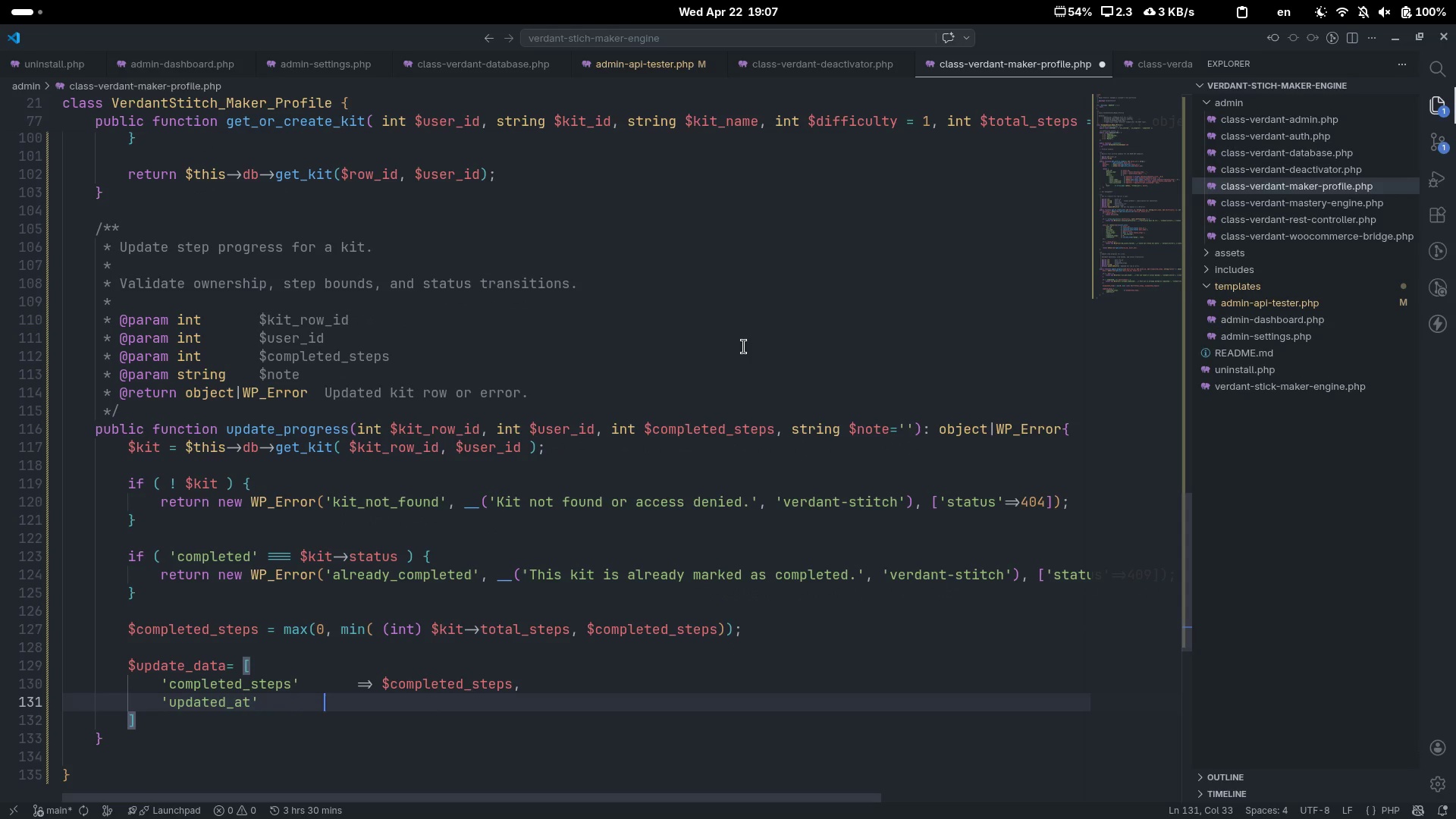 
key(Tab)
 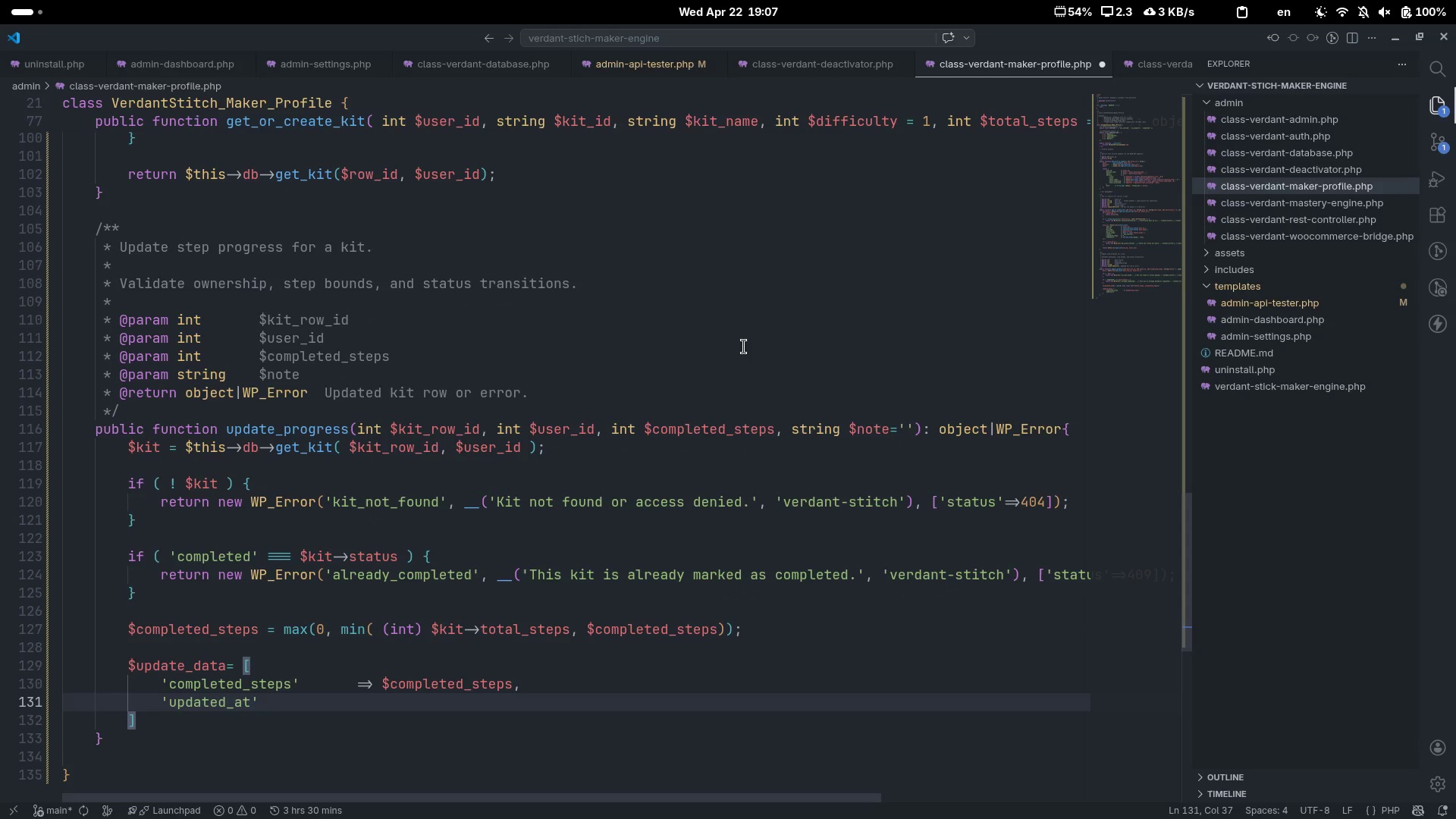 
key(Equal)
 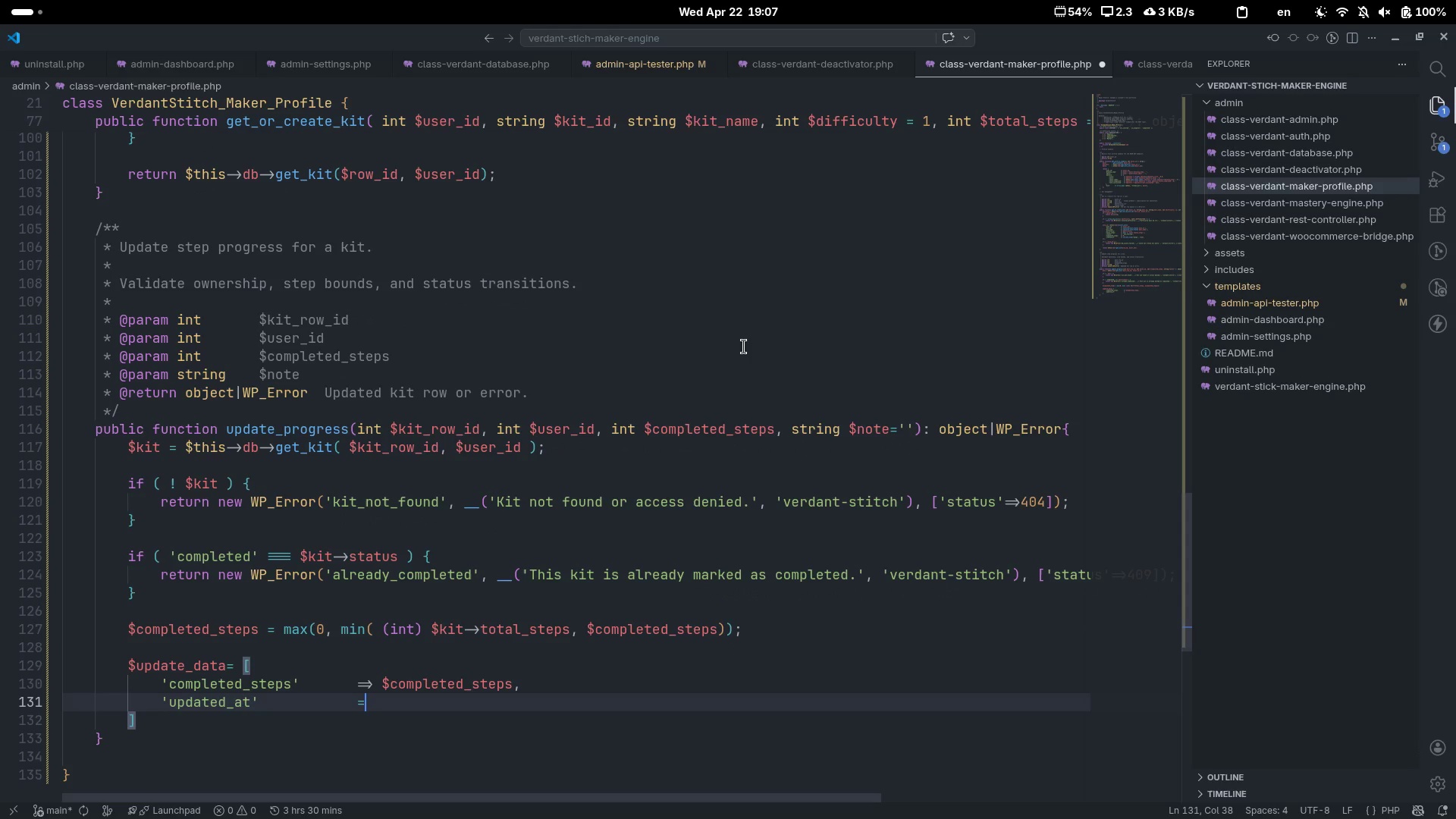 
key(Shift+Period)
 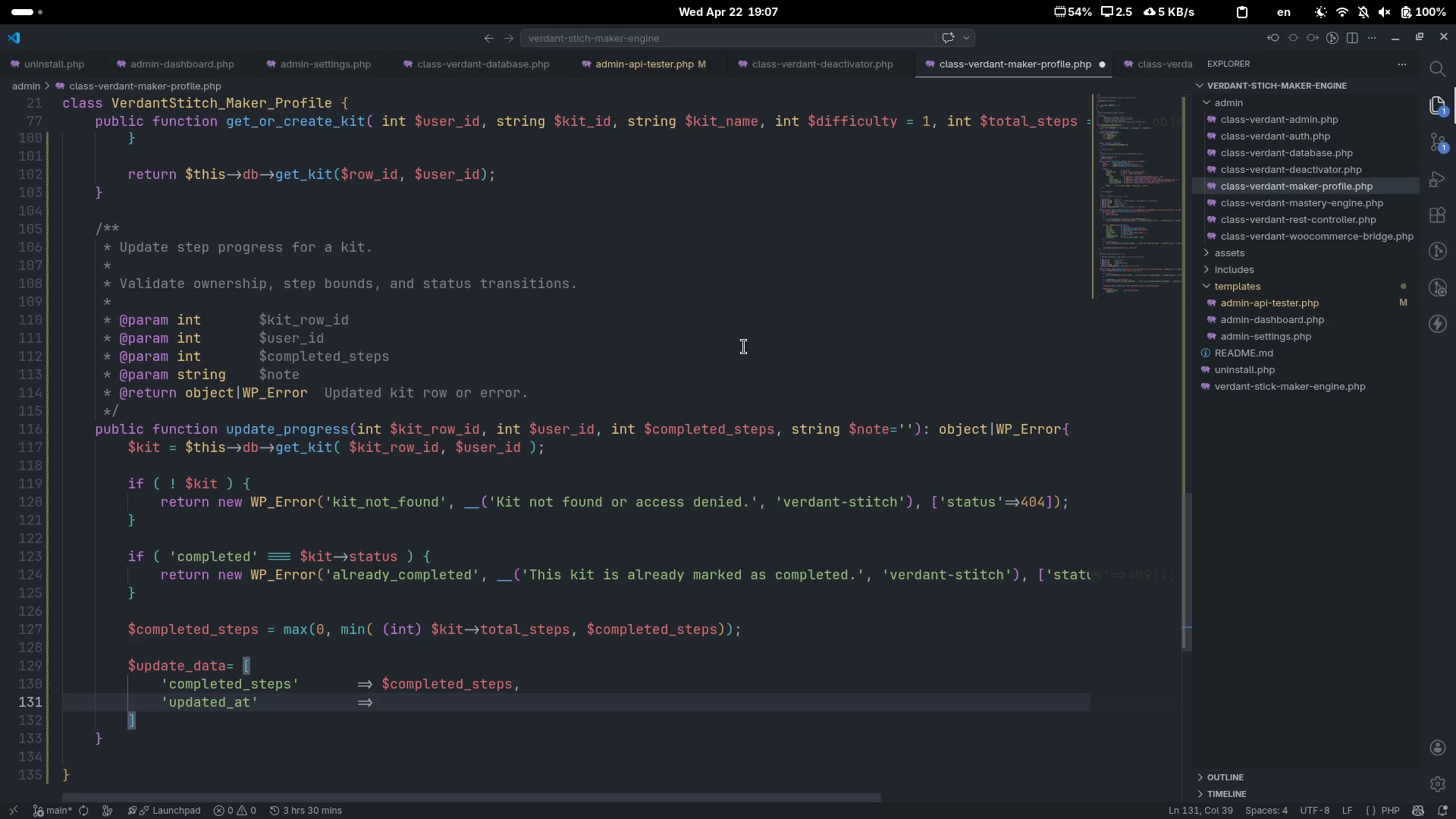 
wait(10.58)
 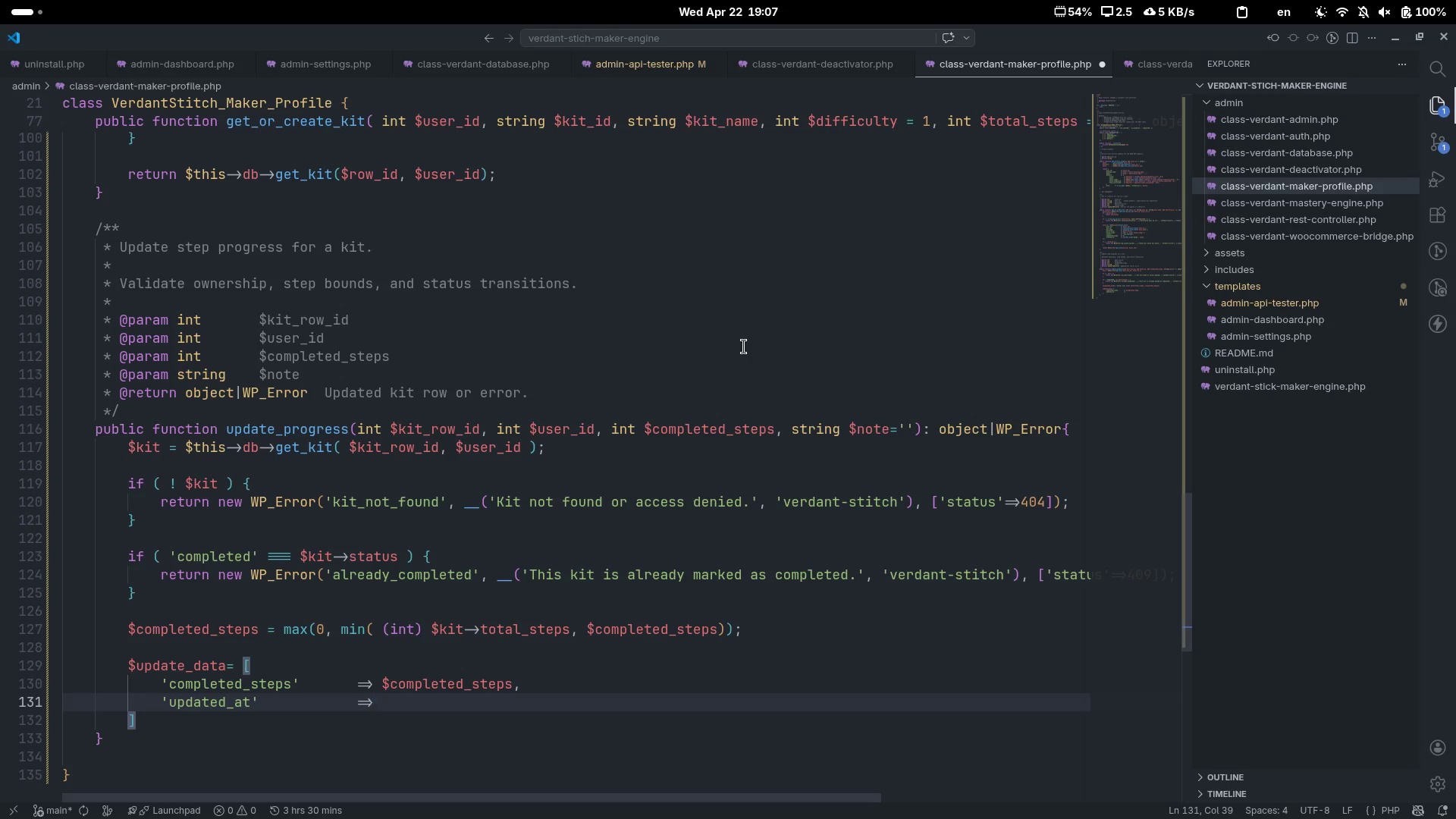 
type( current_time('mysql)
 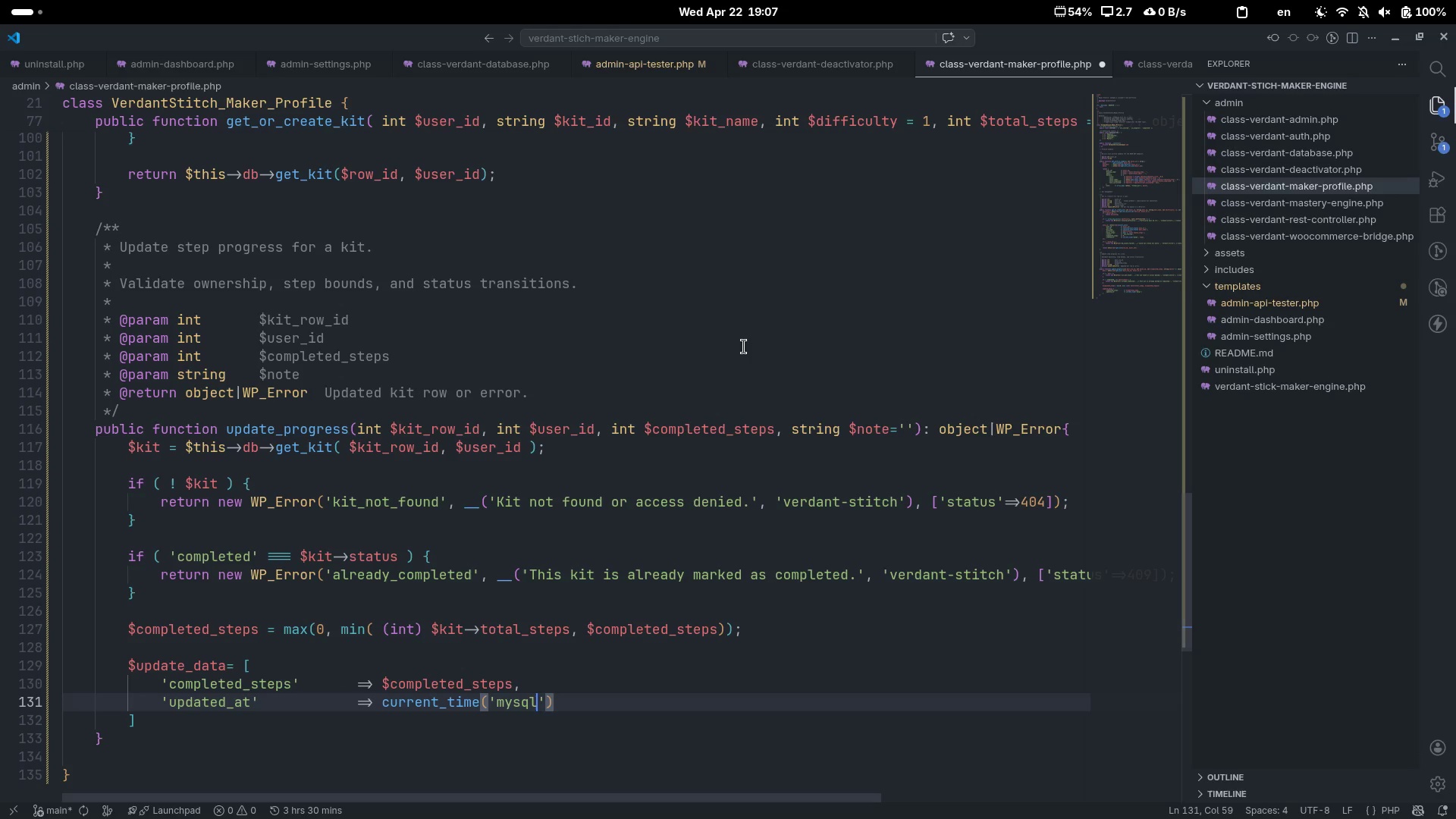 
key(ArrowRight)
 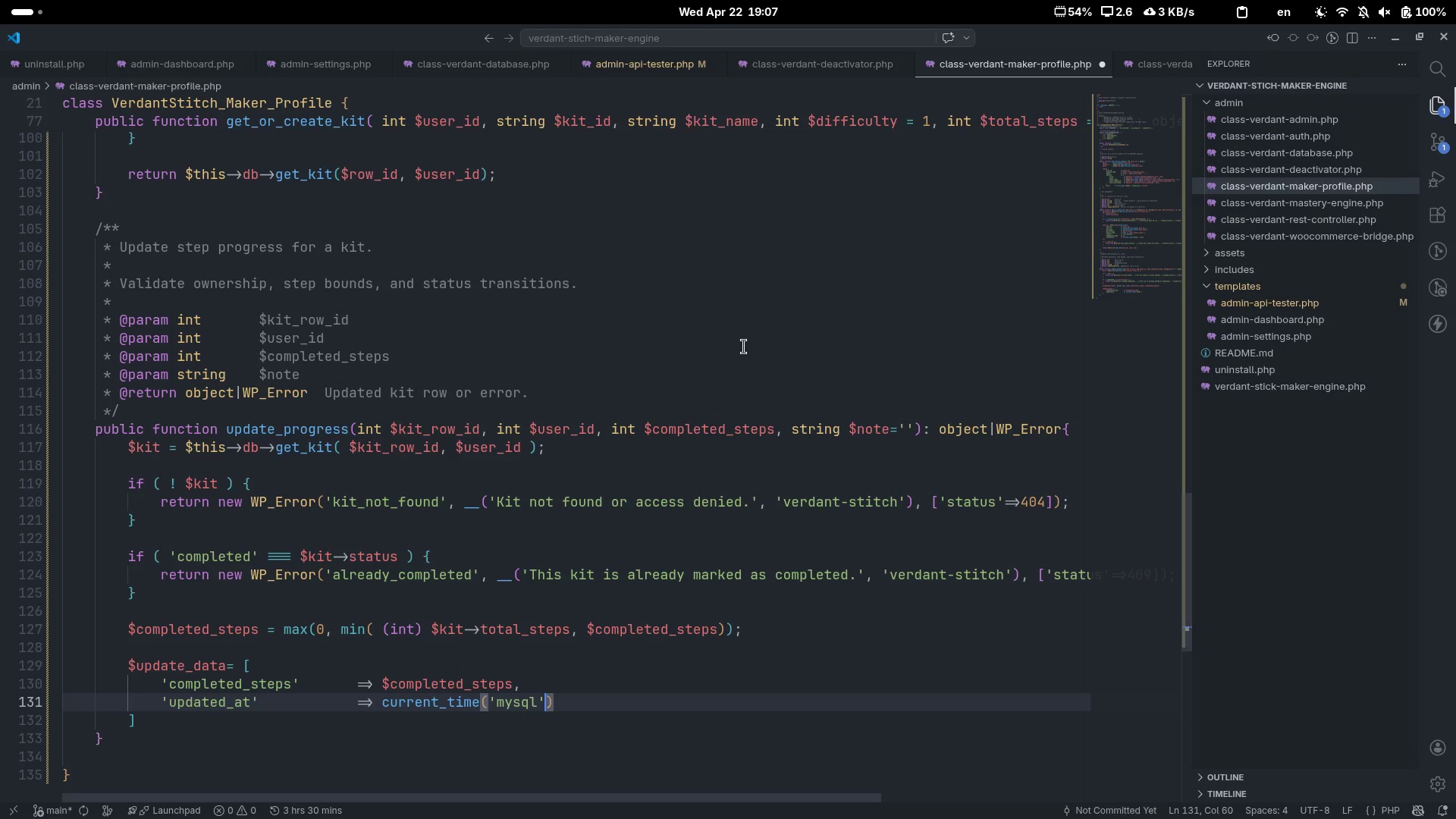 
type(m t)
key(Backspace)
key(Backspace)
key(Backspace)
type(, true)
 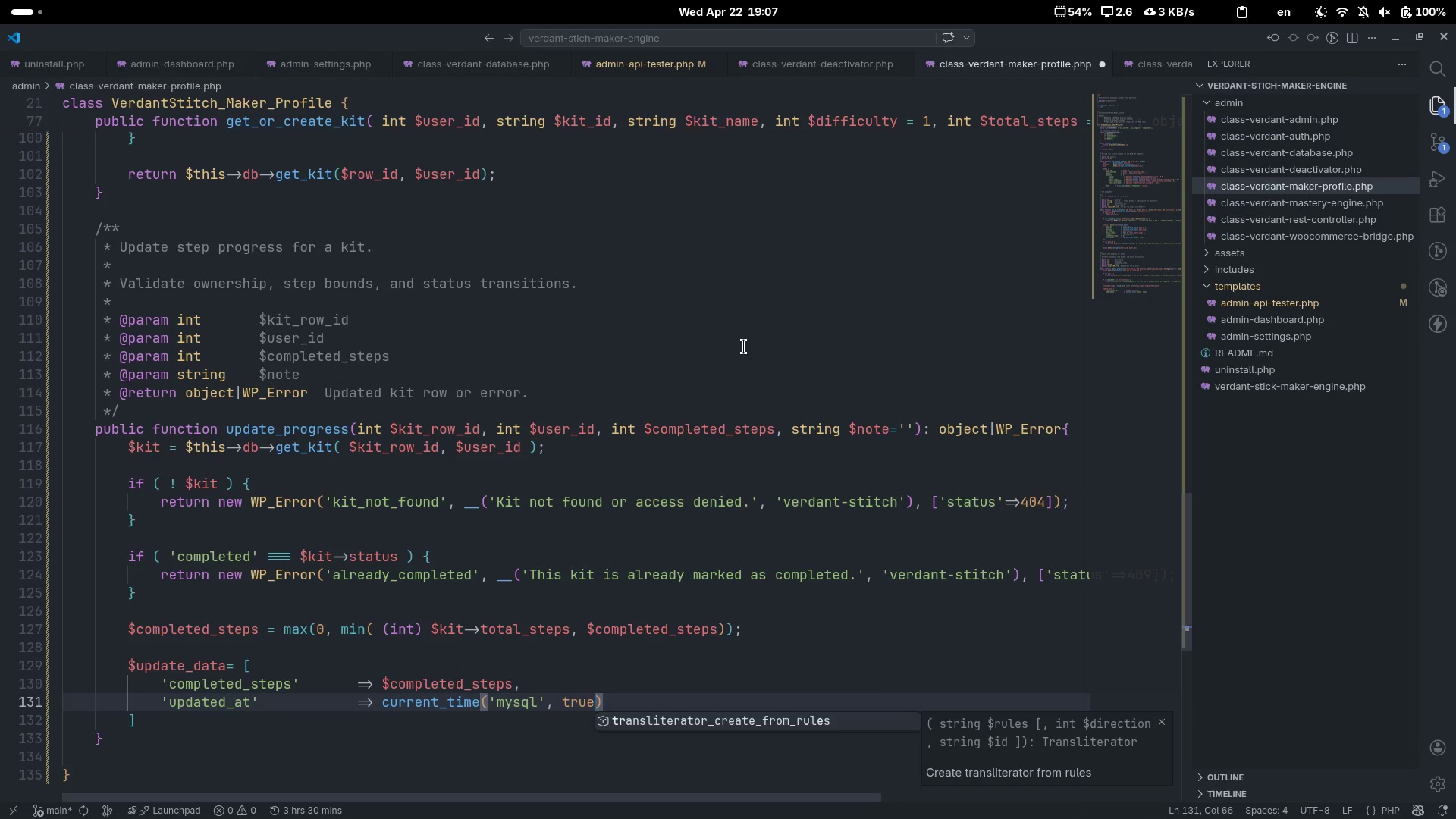 
key(ArrowRight)
 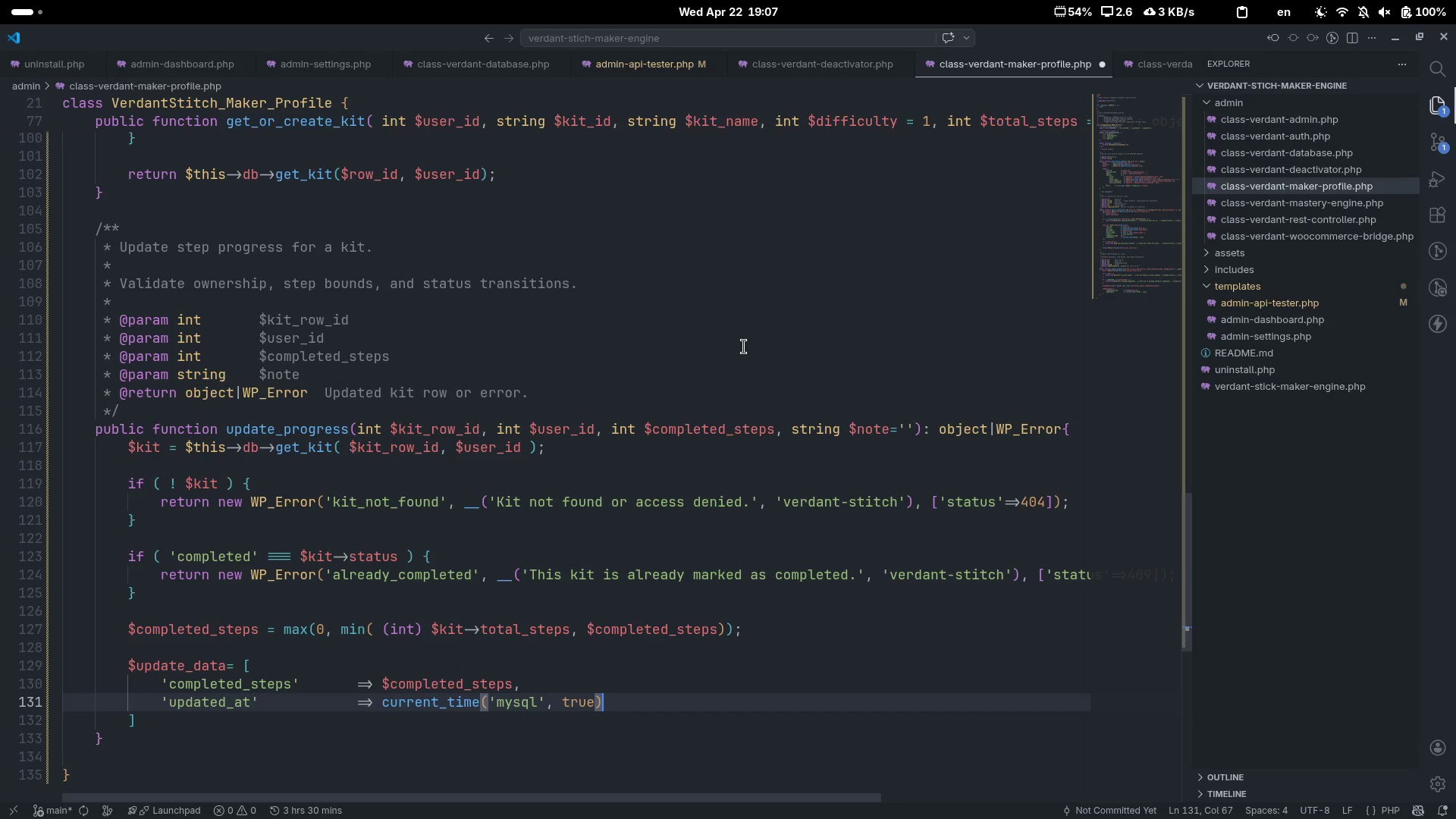 
key(Comma)
 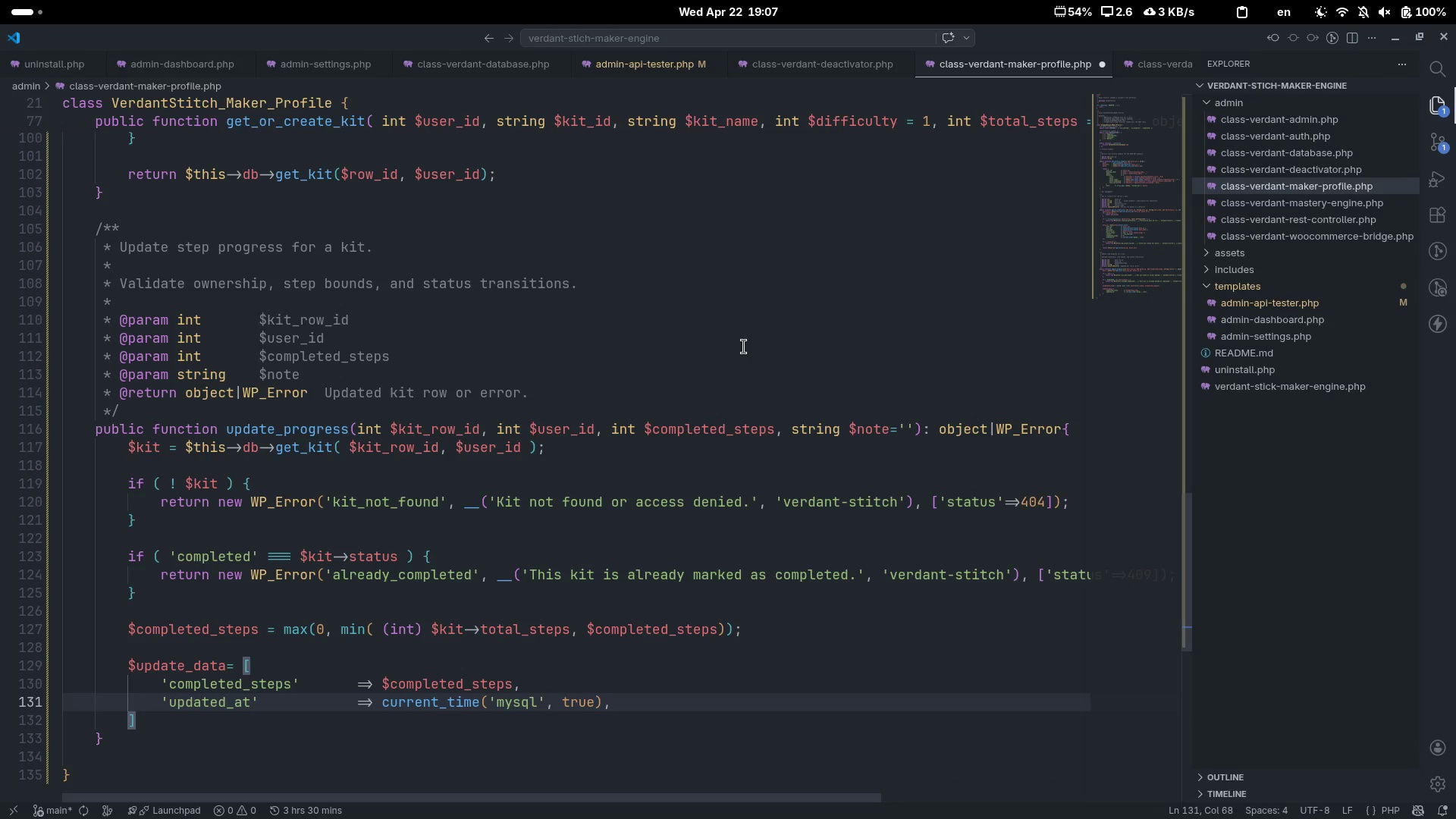 
key(ArrowDown)
 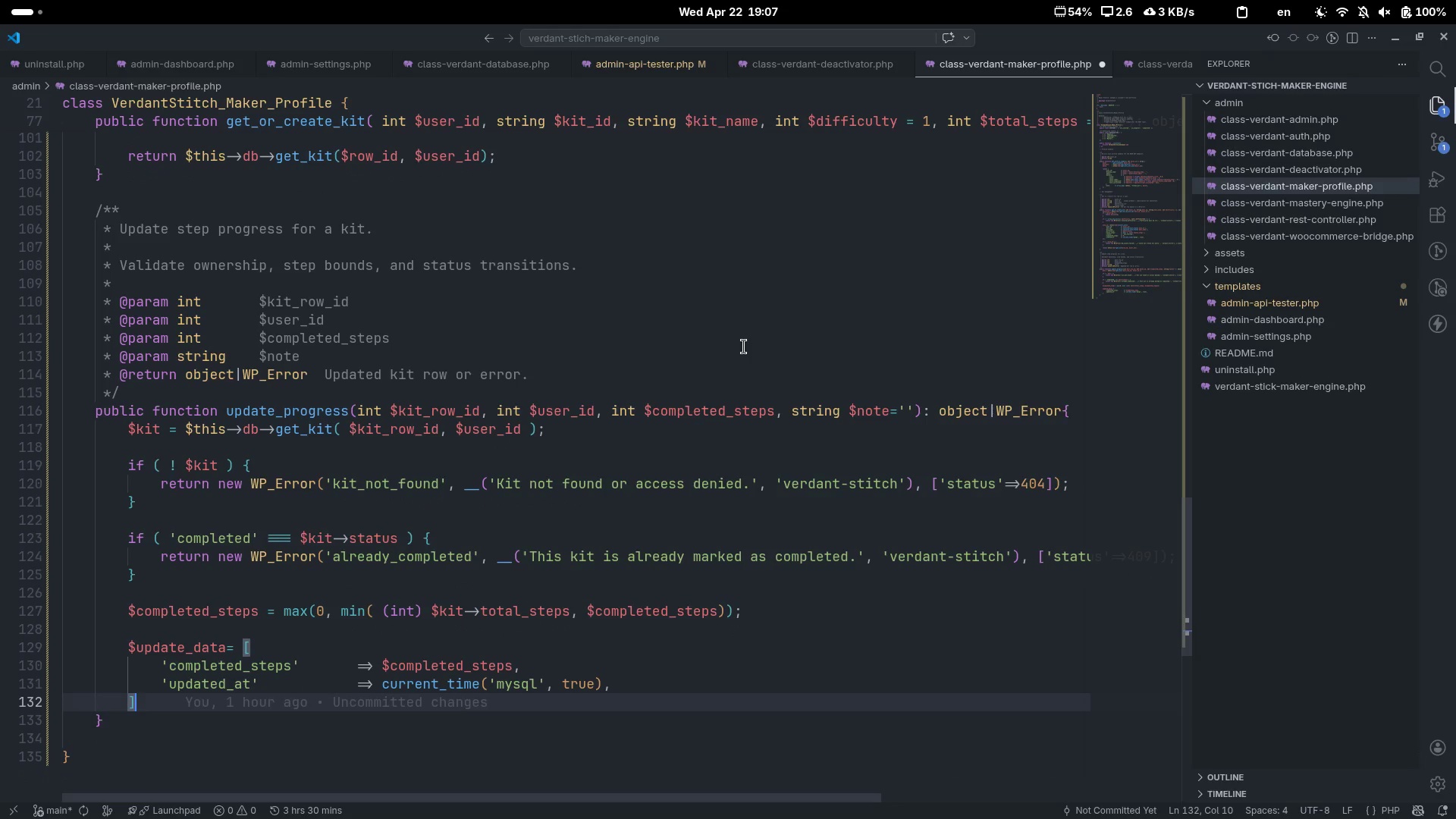 
key(Semicolon)
 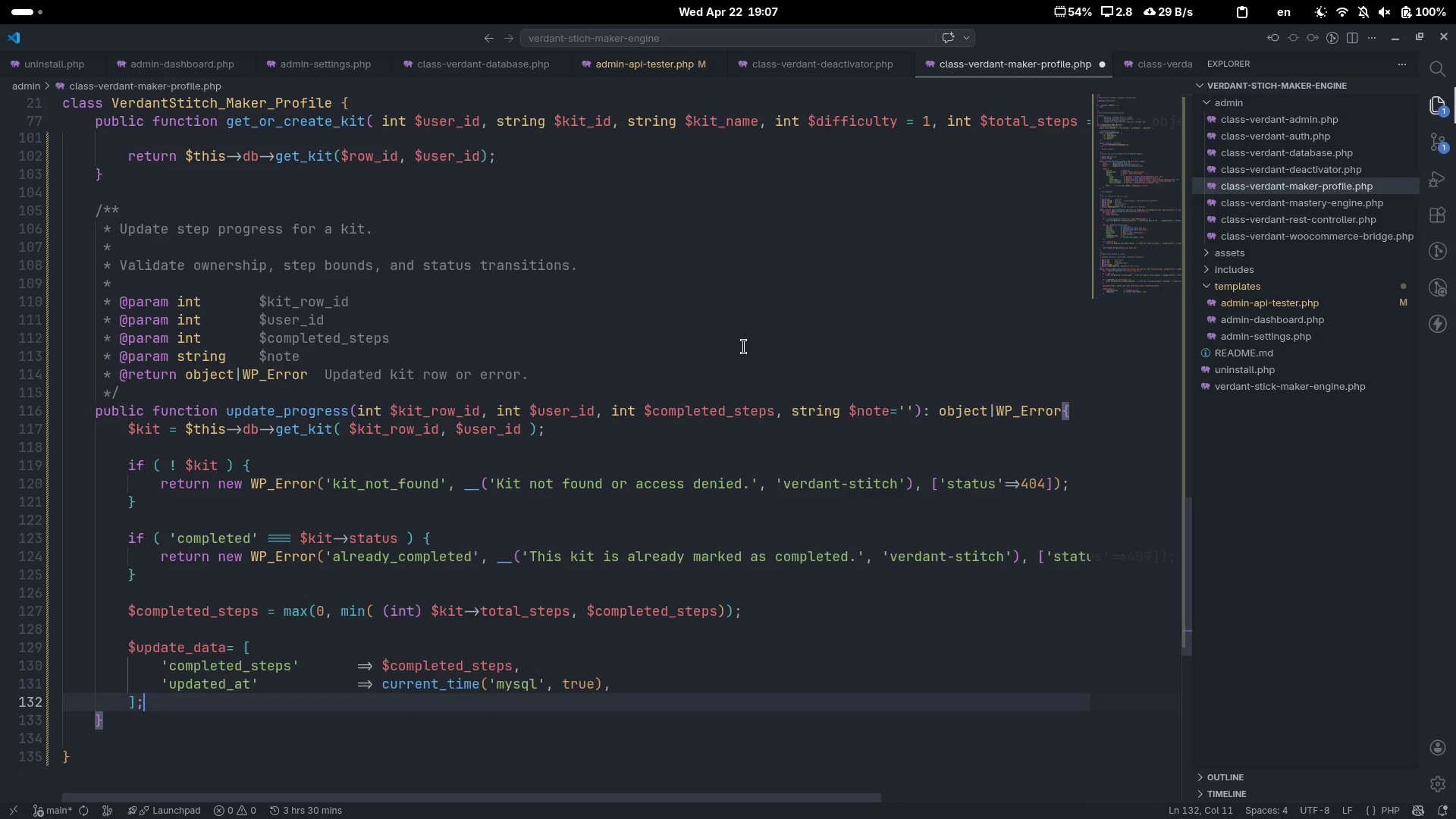 
key(Enter)
 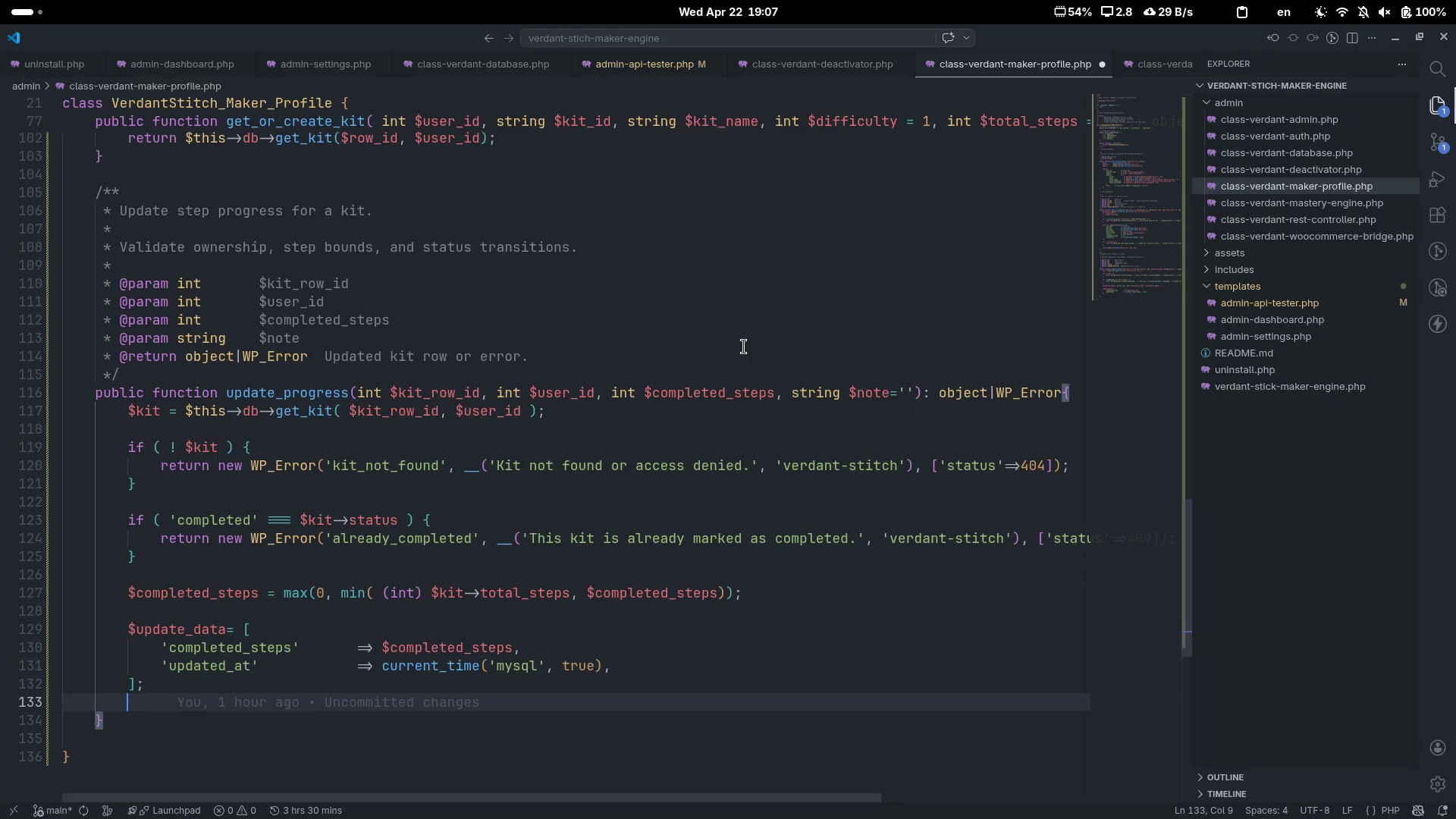 
key(Enter)
 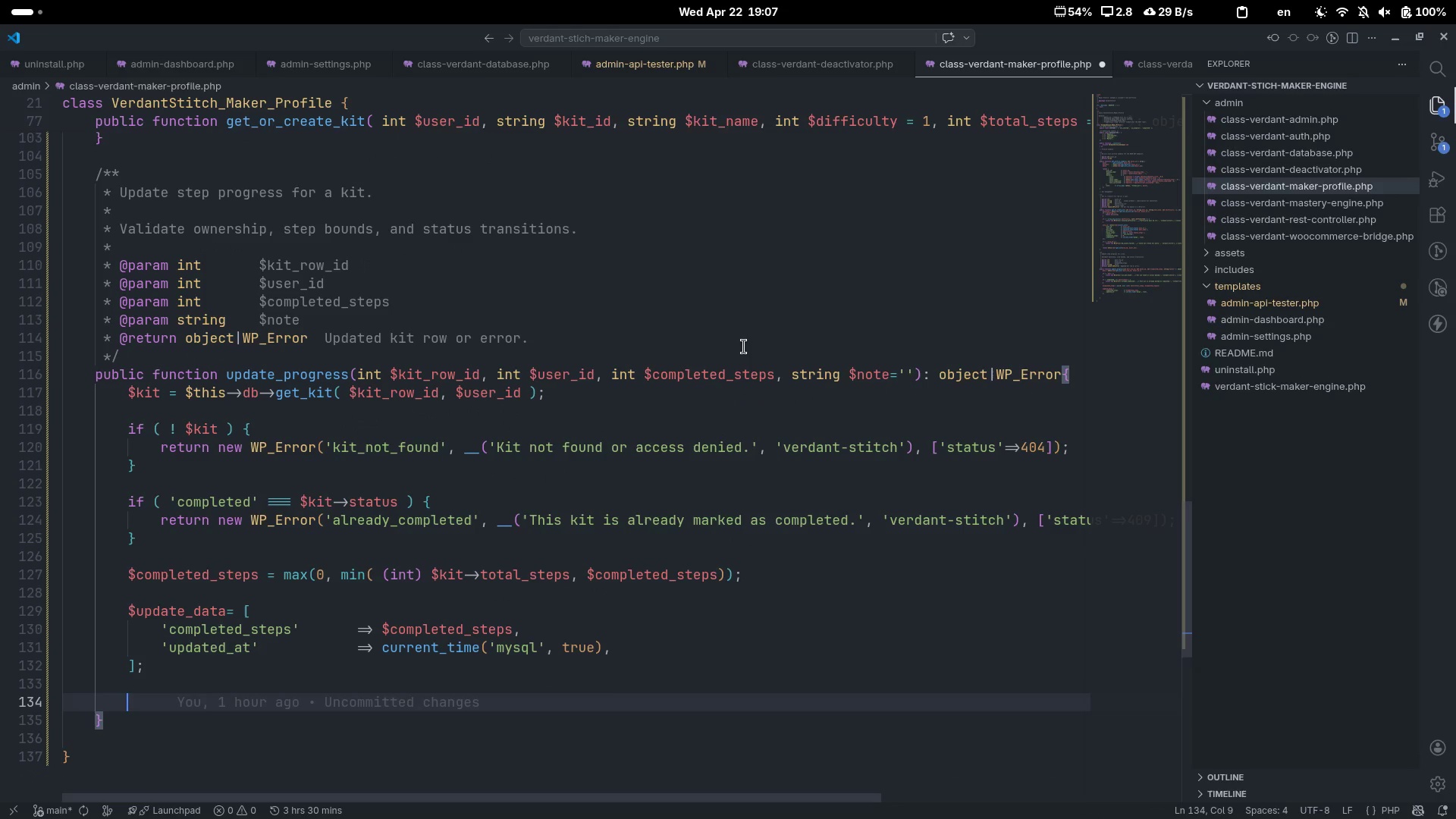 
key(Control+ControlLeft)
 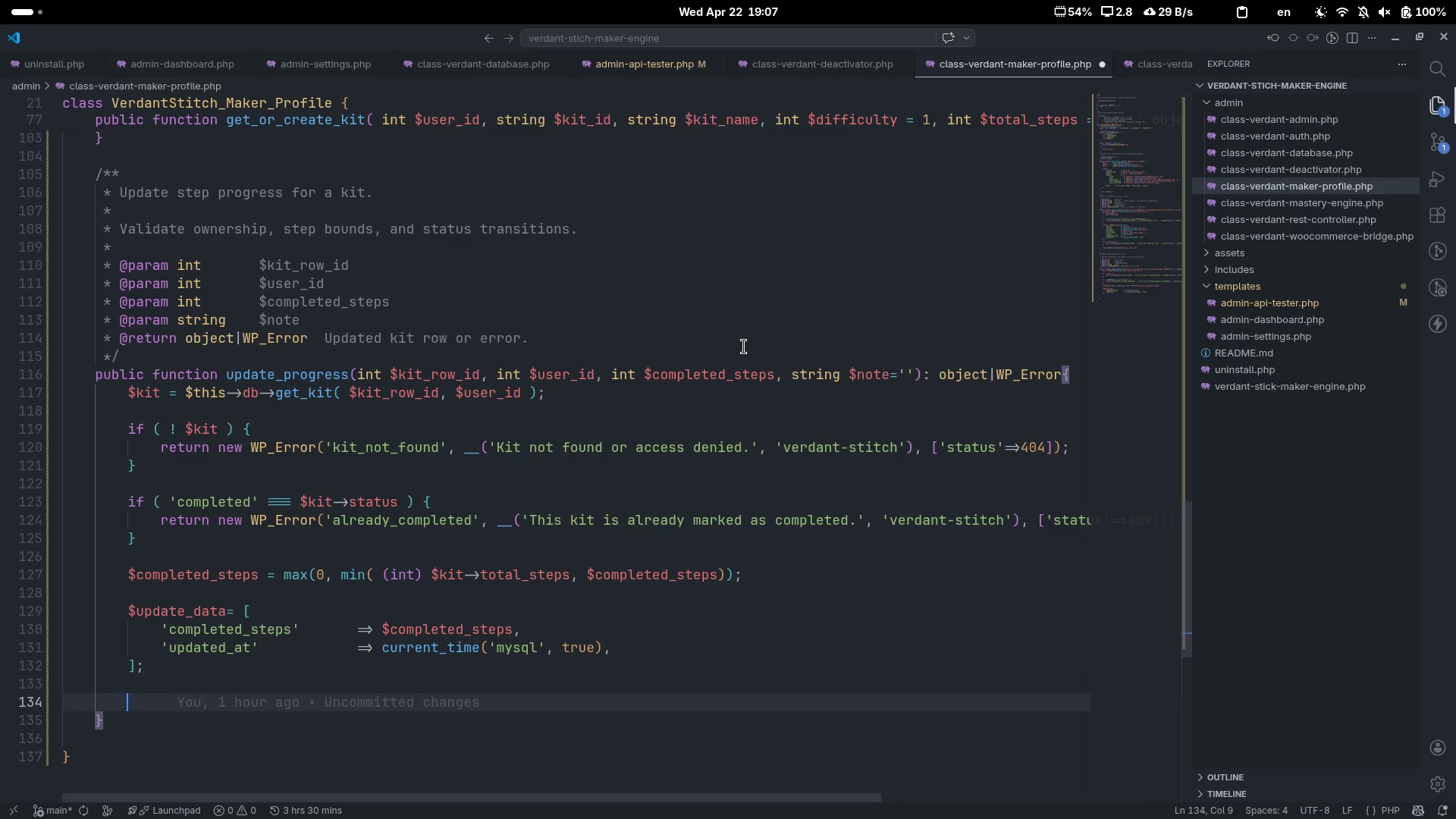 
key(Control+Slash)
 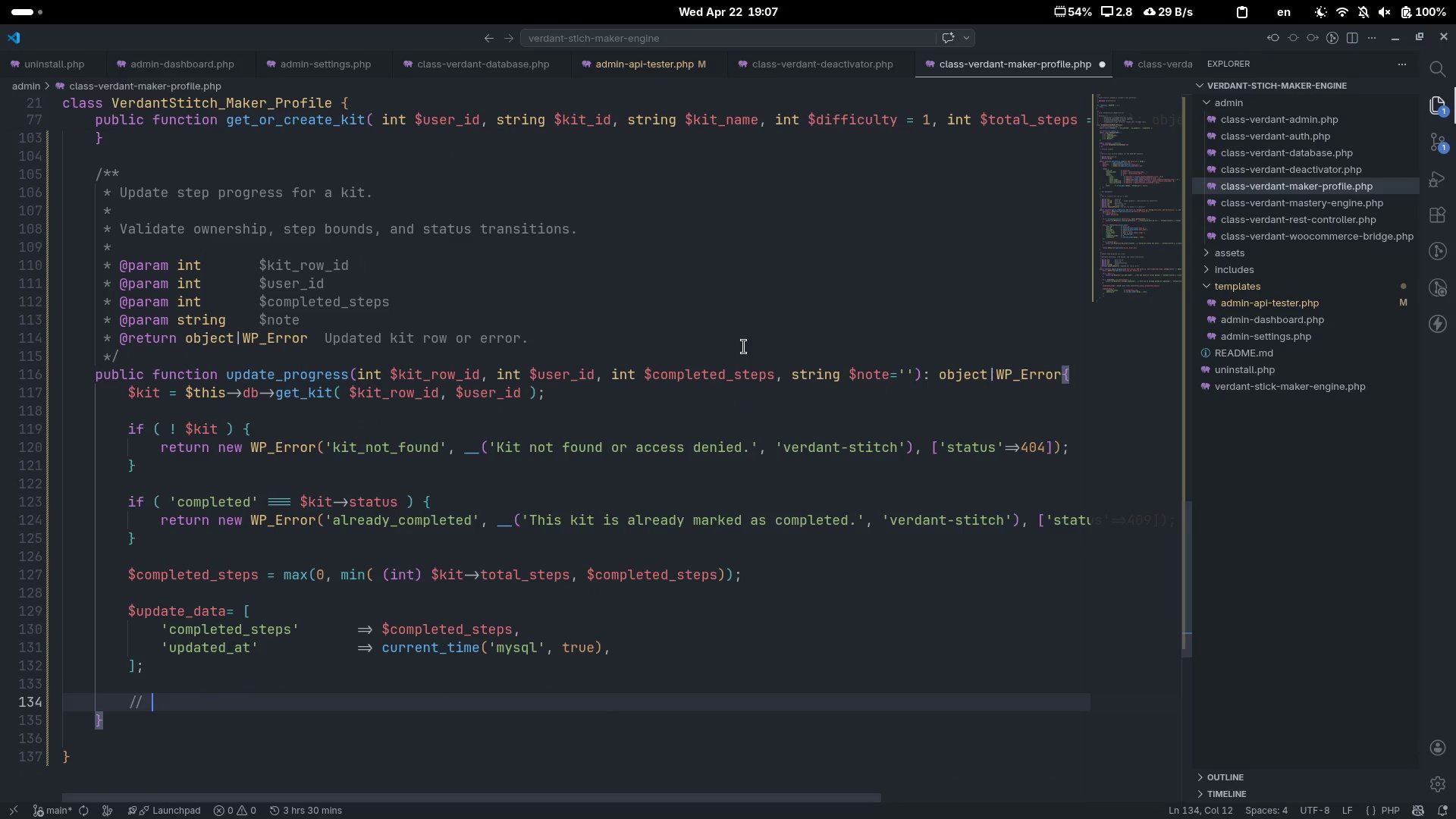 
type(Transition: not_start)
 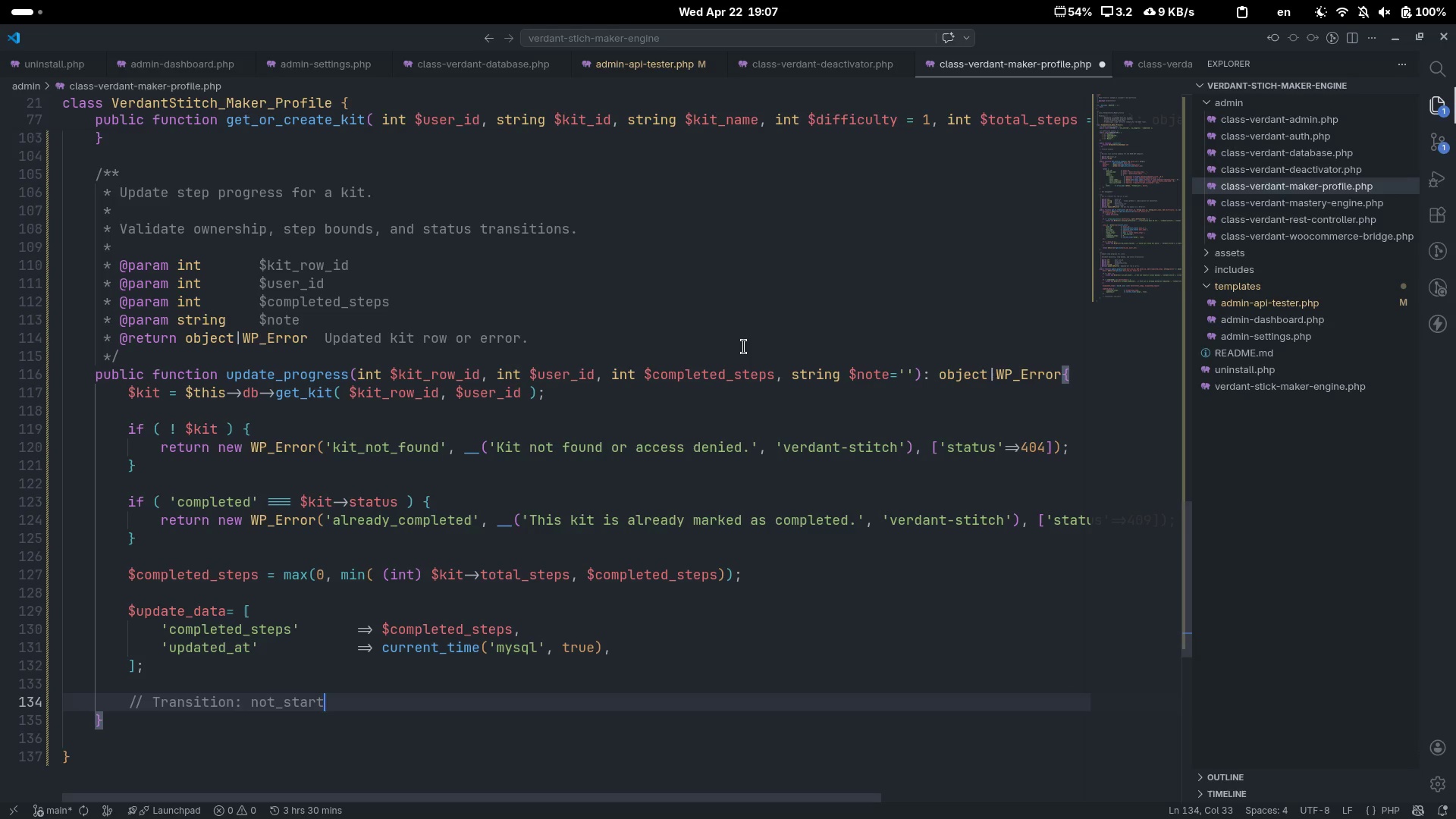 
key(Control+ControlLeft)
 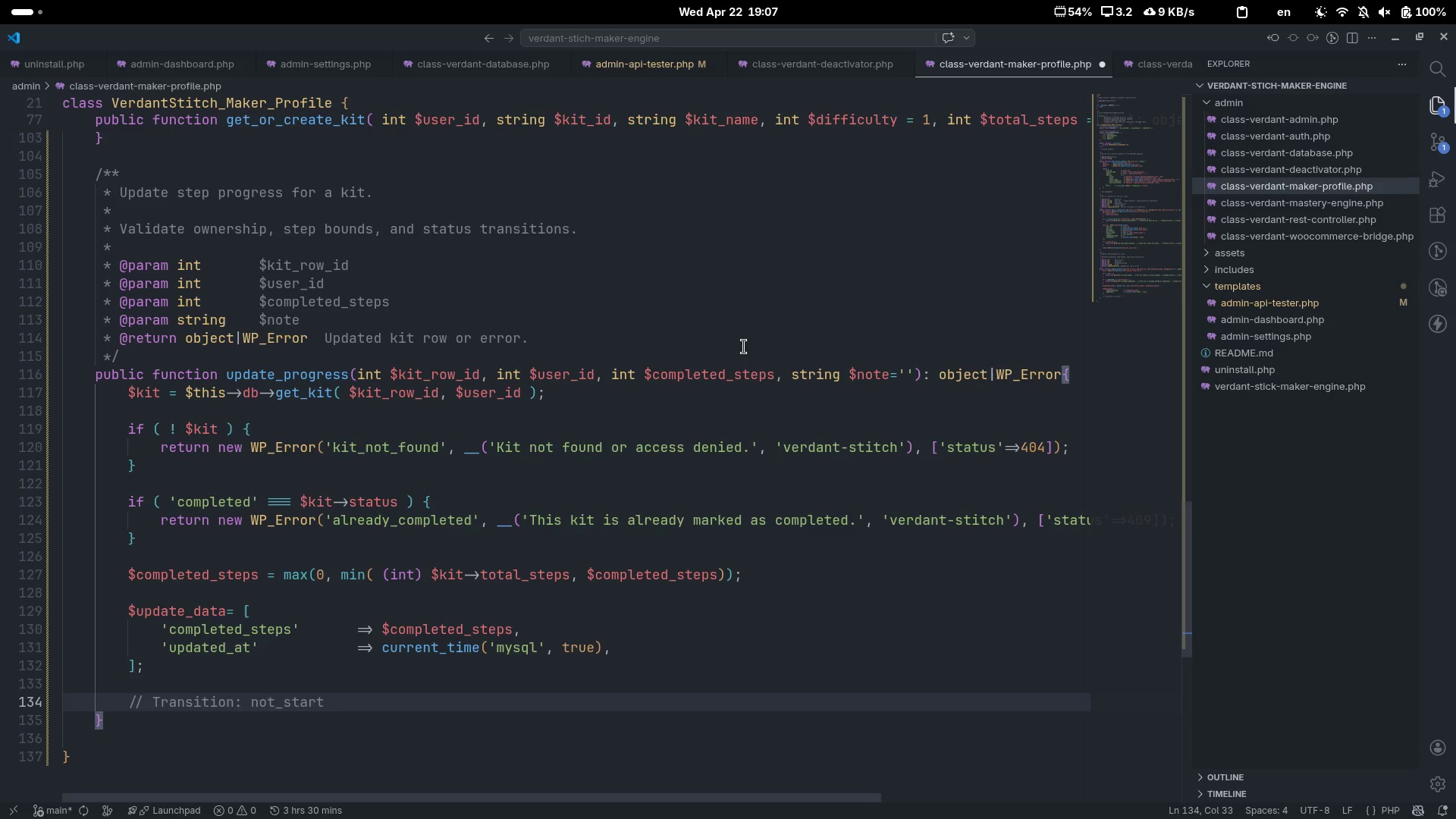 
key(Control+Backspace)
 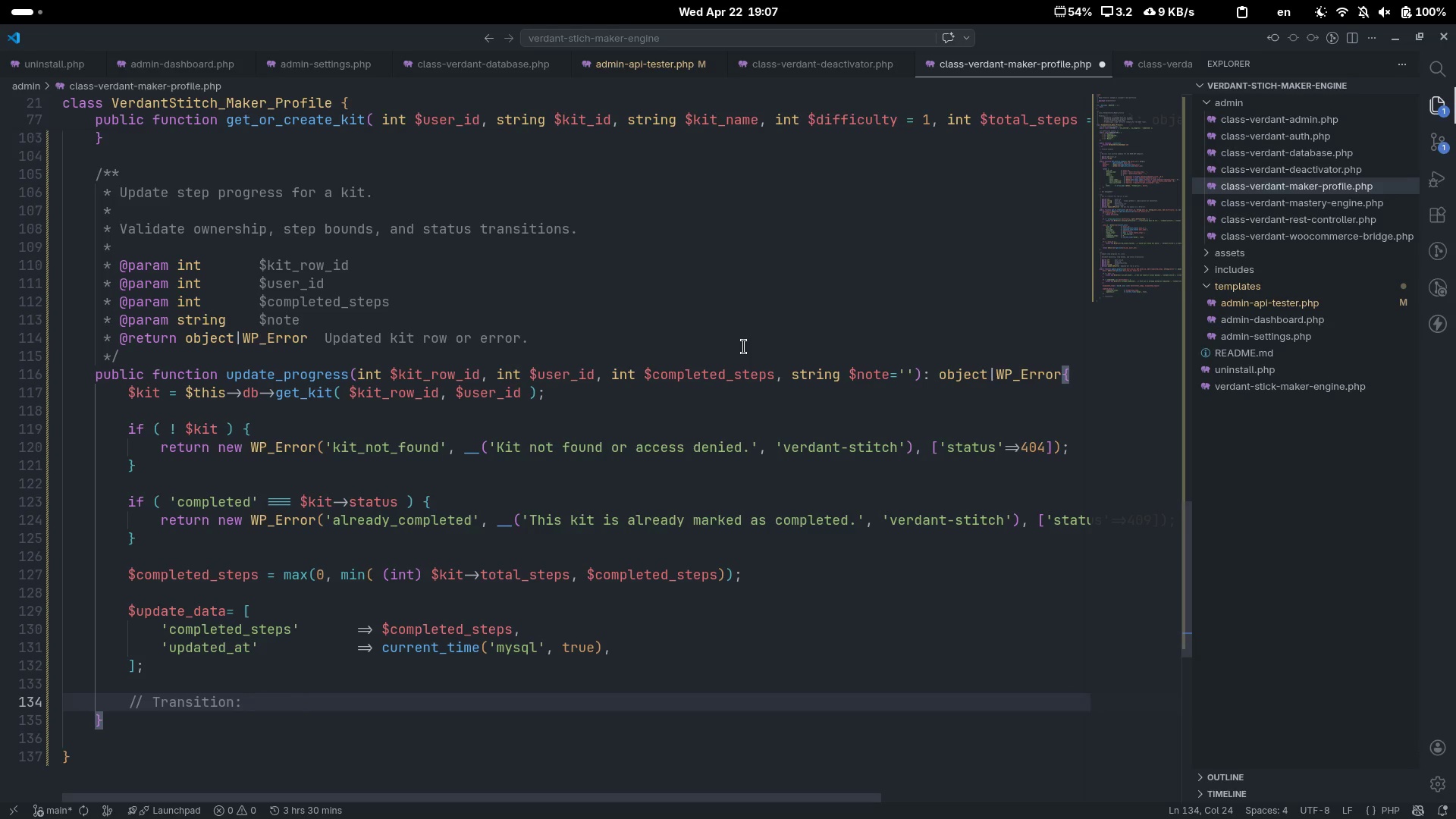 
type(not_started -> in_progress.)
 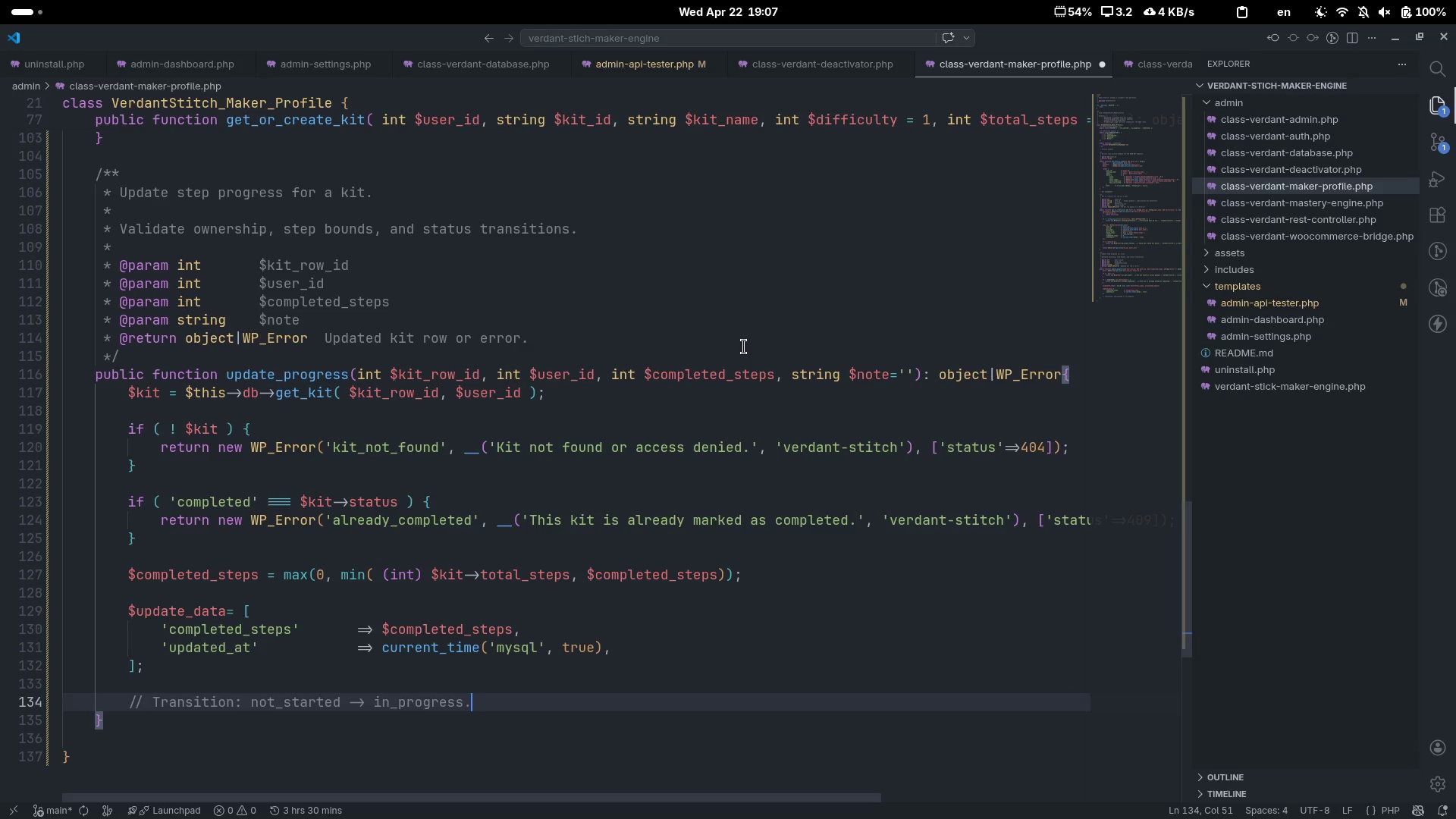 
key(Enter)
 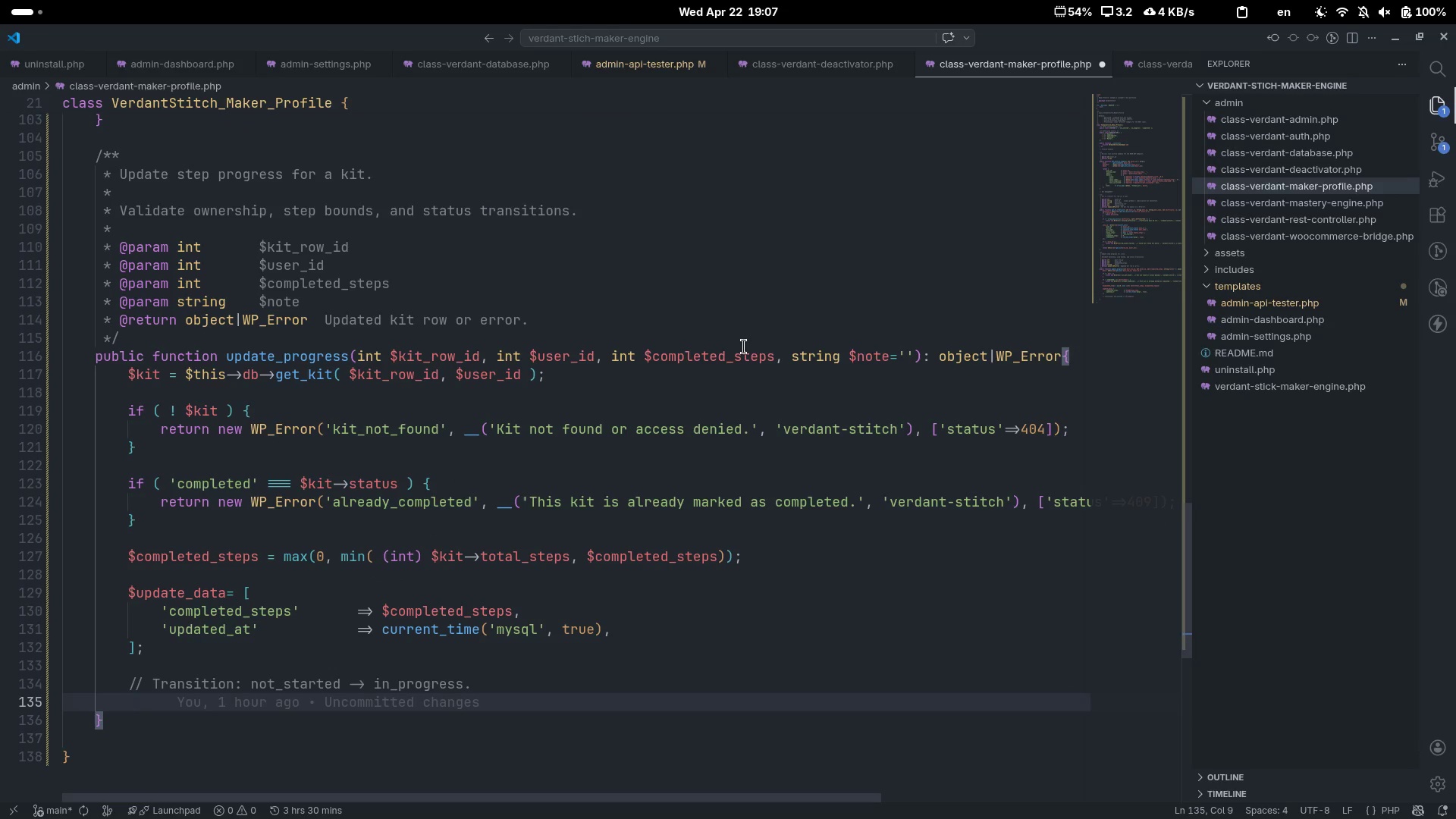 
type(if ( )
 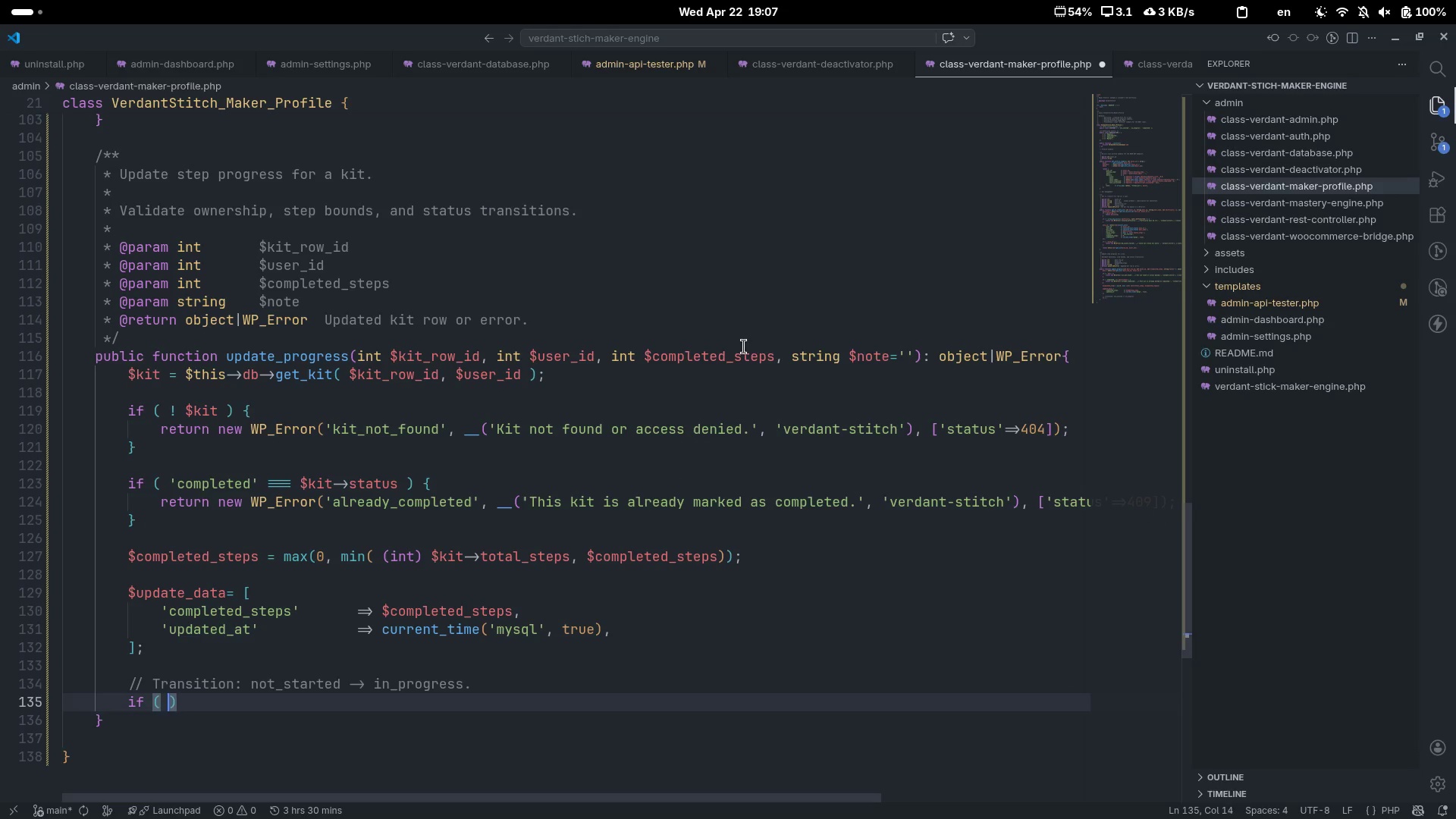 
key(ArrowLeft)
 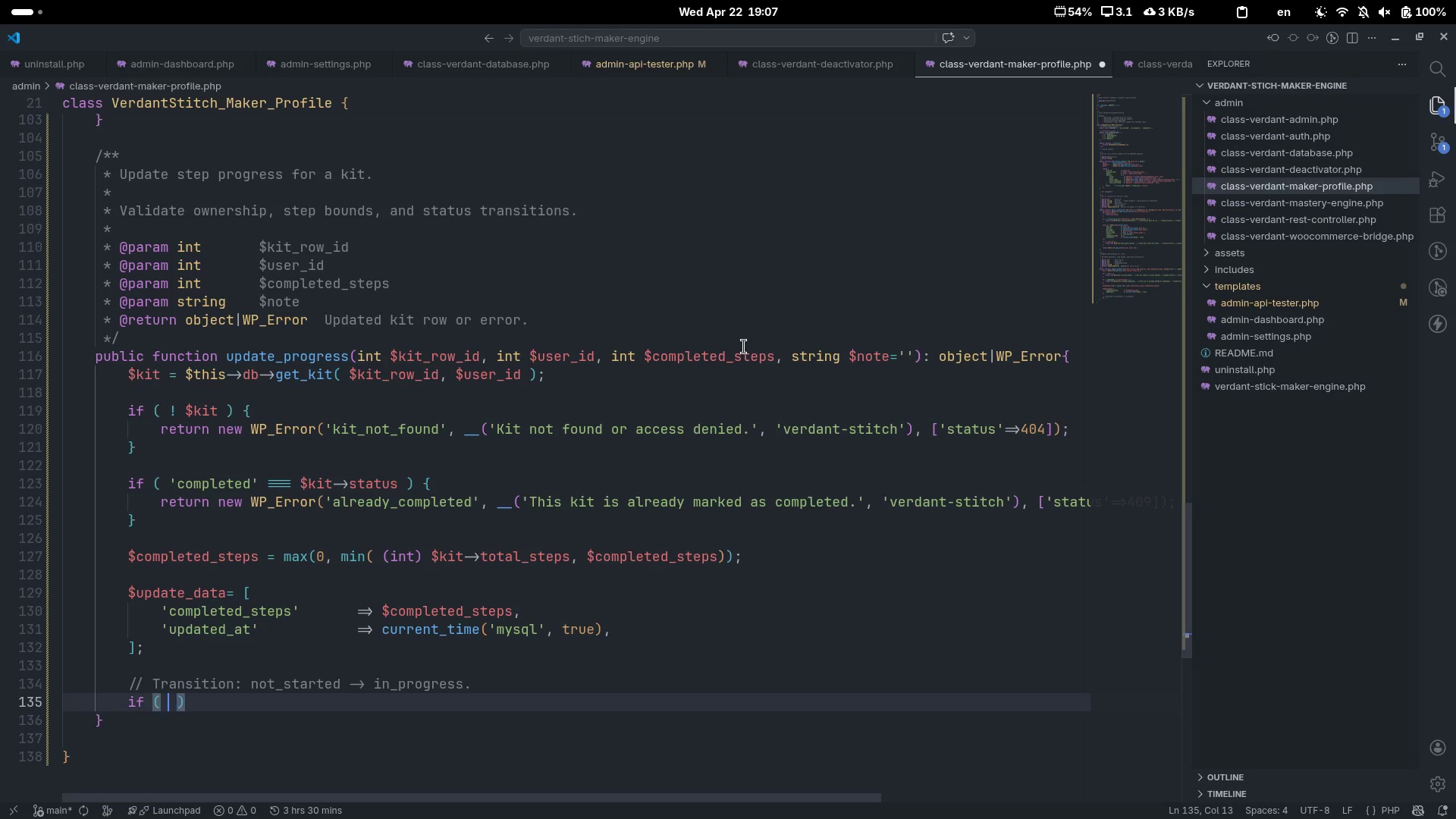 
type( 'not_started)
 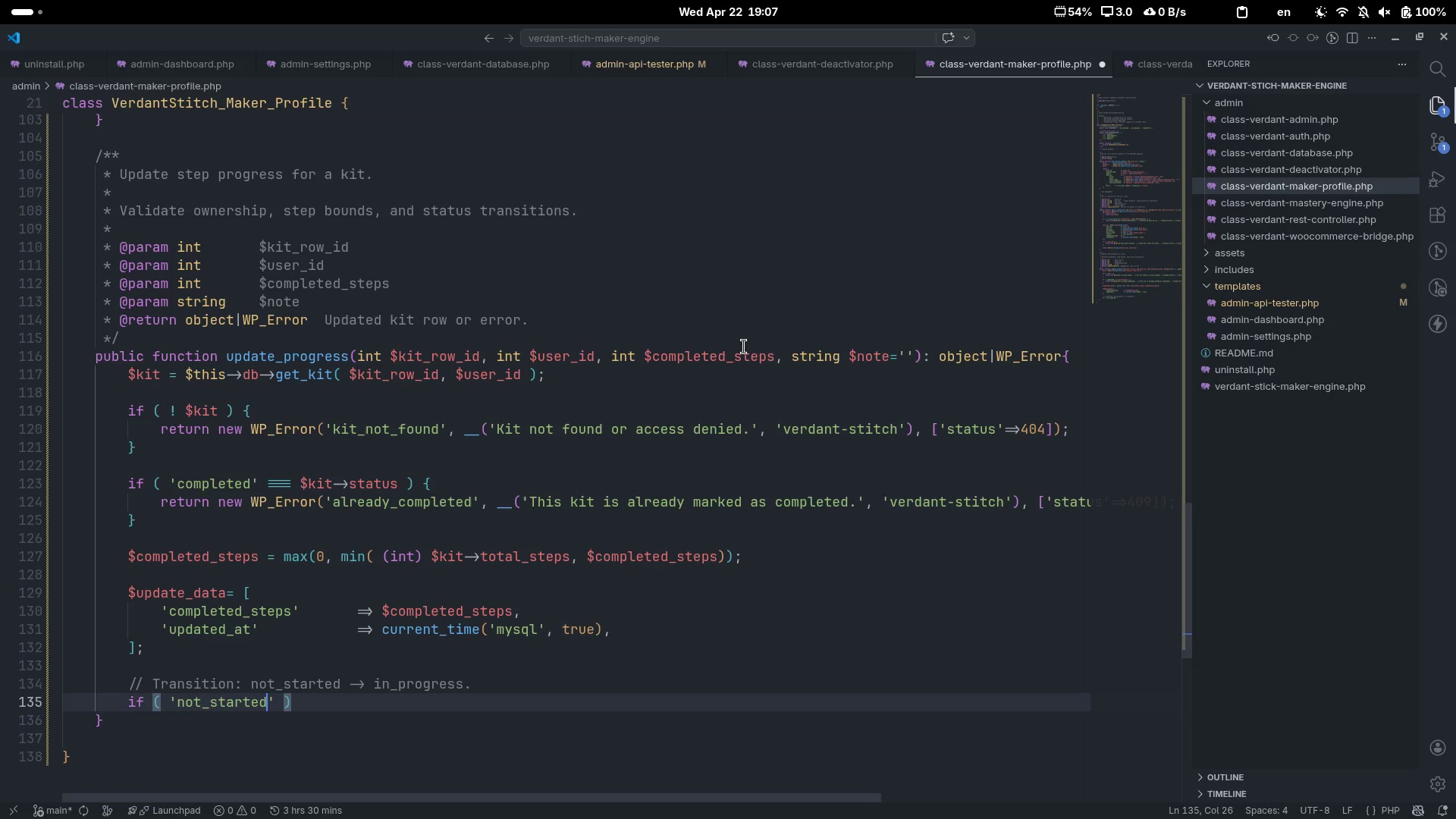 
key(ArrowRight)
 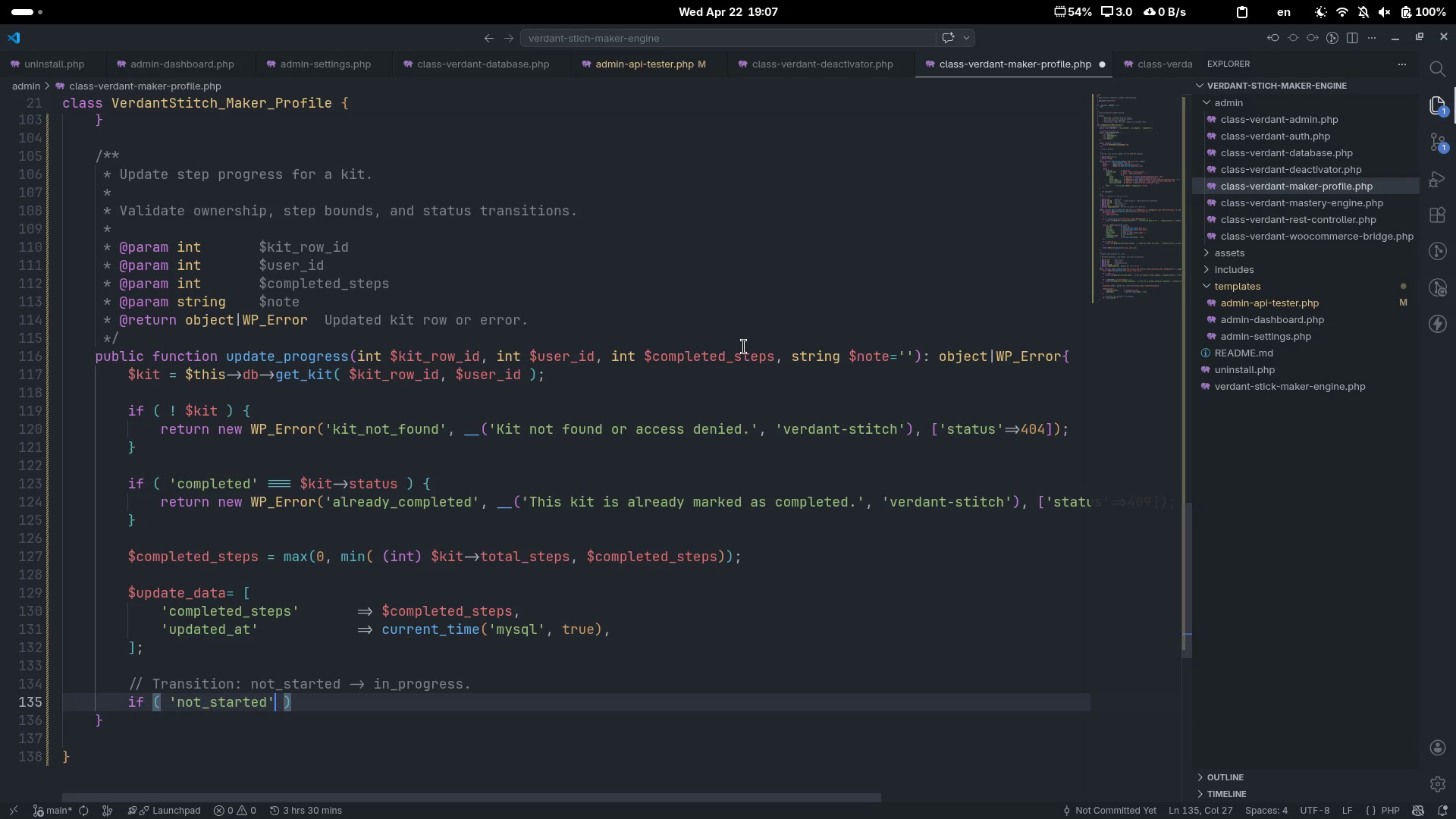 
type( === $kit->status && $om)
key(Backspace)
key(Backspace)
type(comple)
key(Tab)
type( > 0[End] {)
 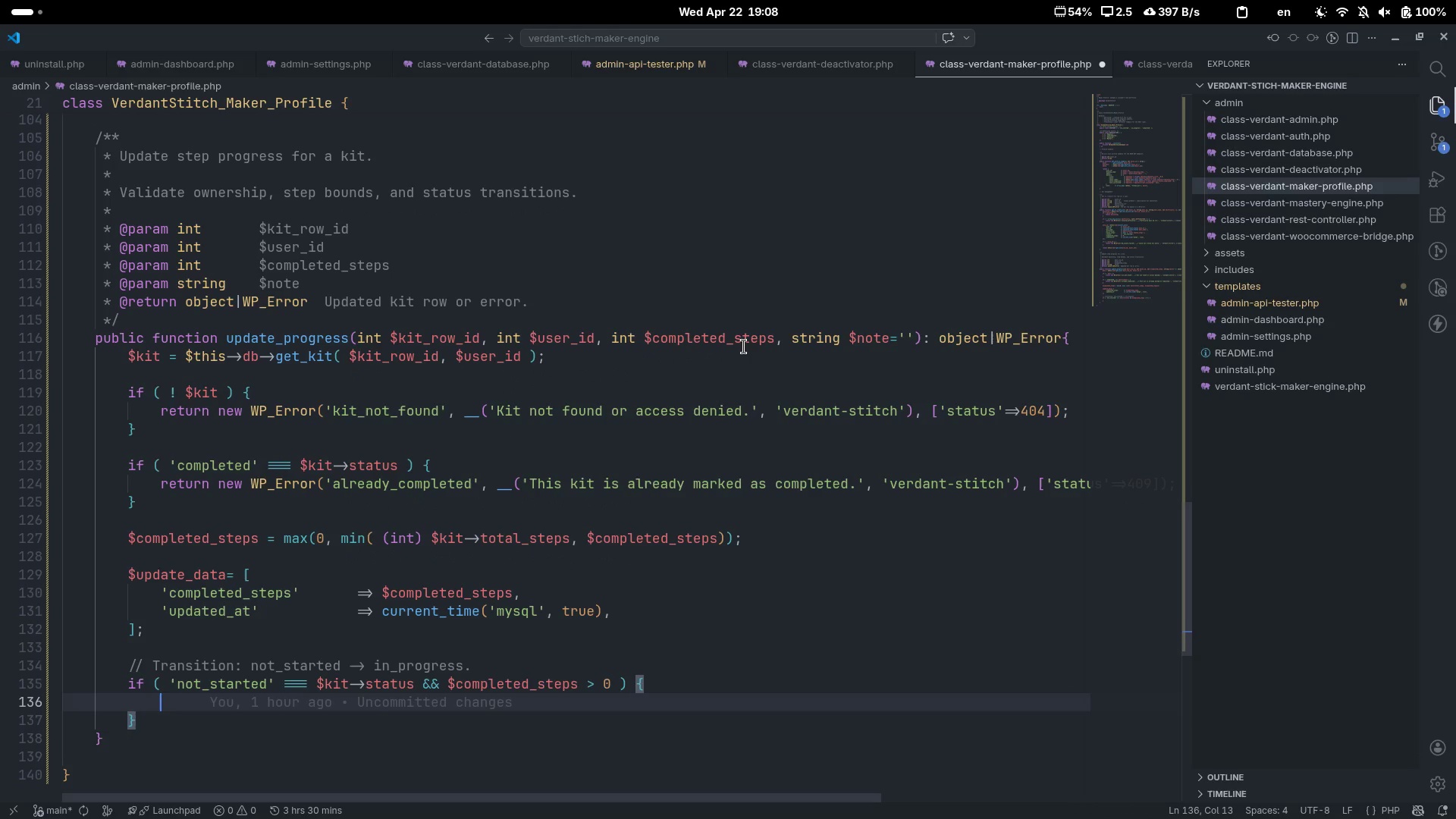 
 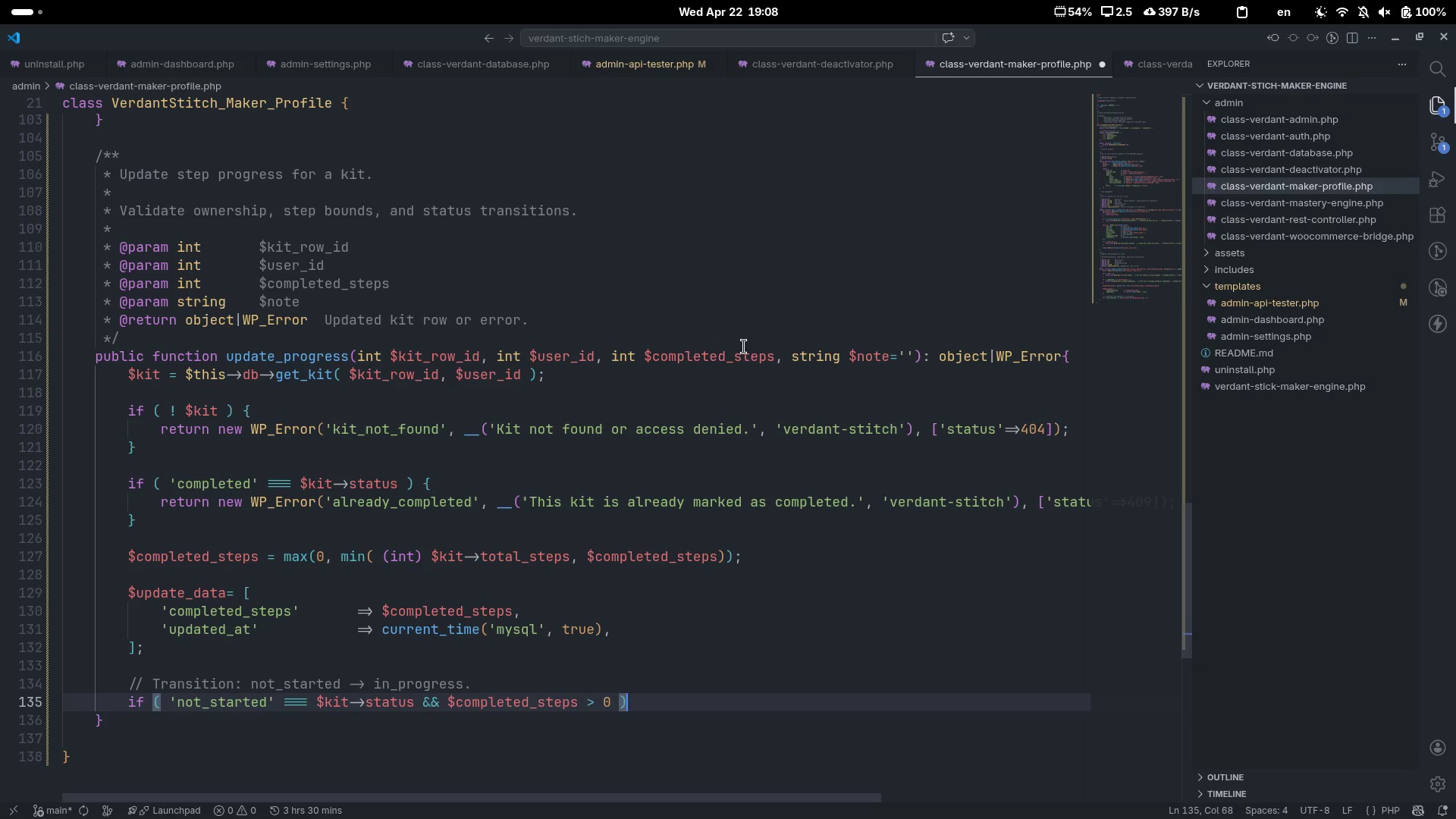 
key(Enter)
 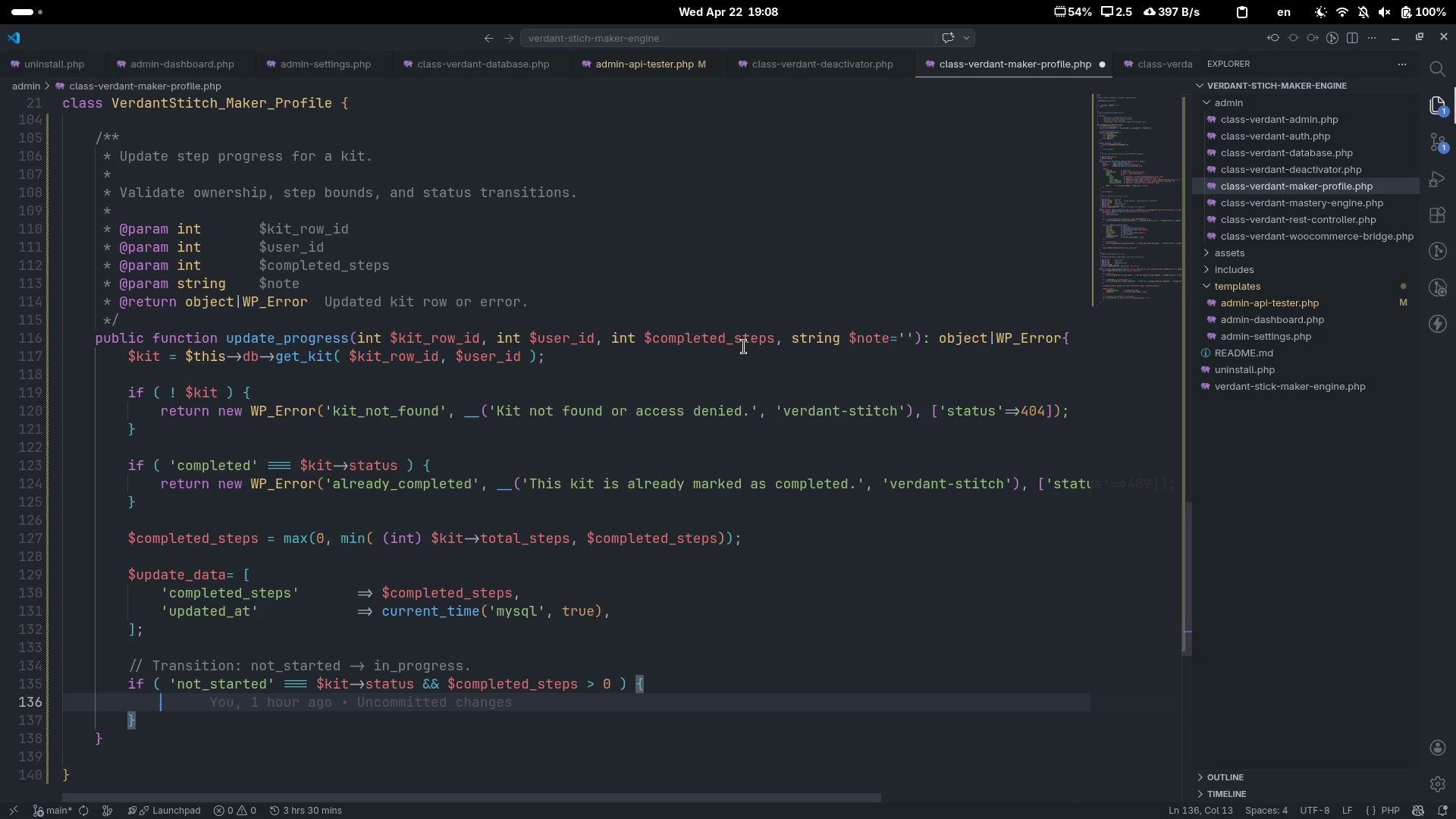 
type($upda)
key(Tab)
type(['status)
 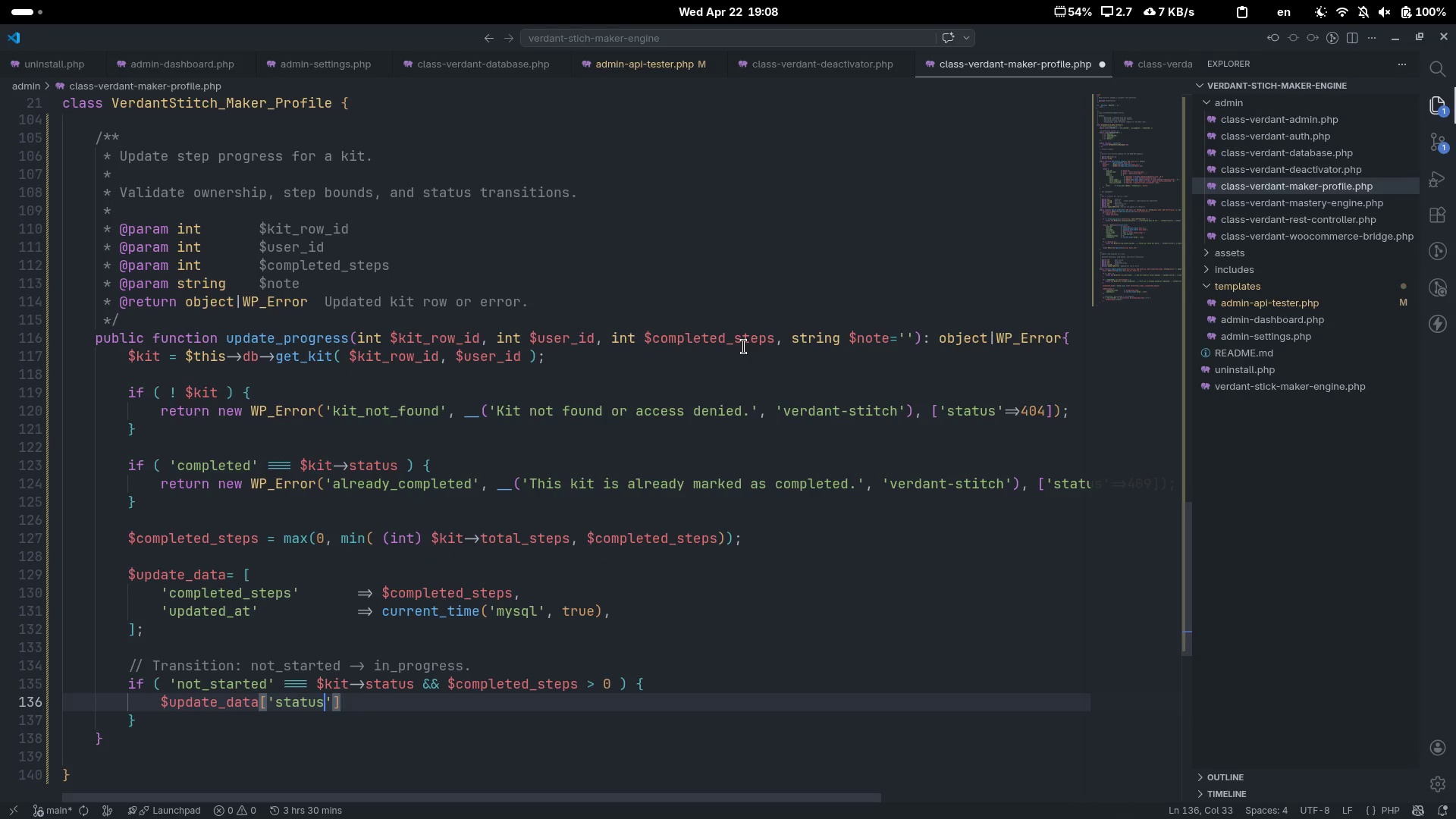 
key(ArrowRight)
 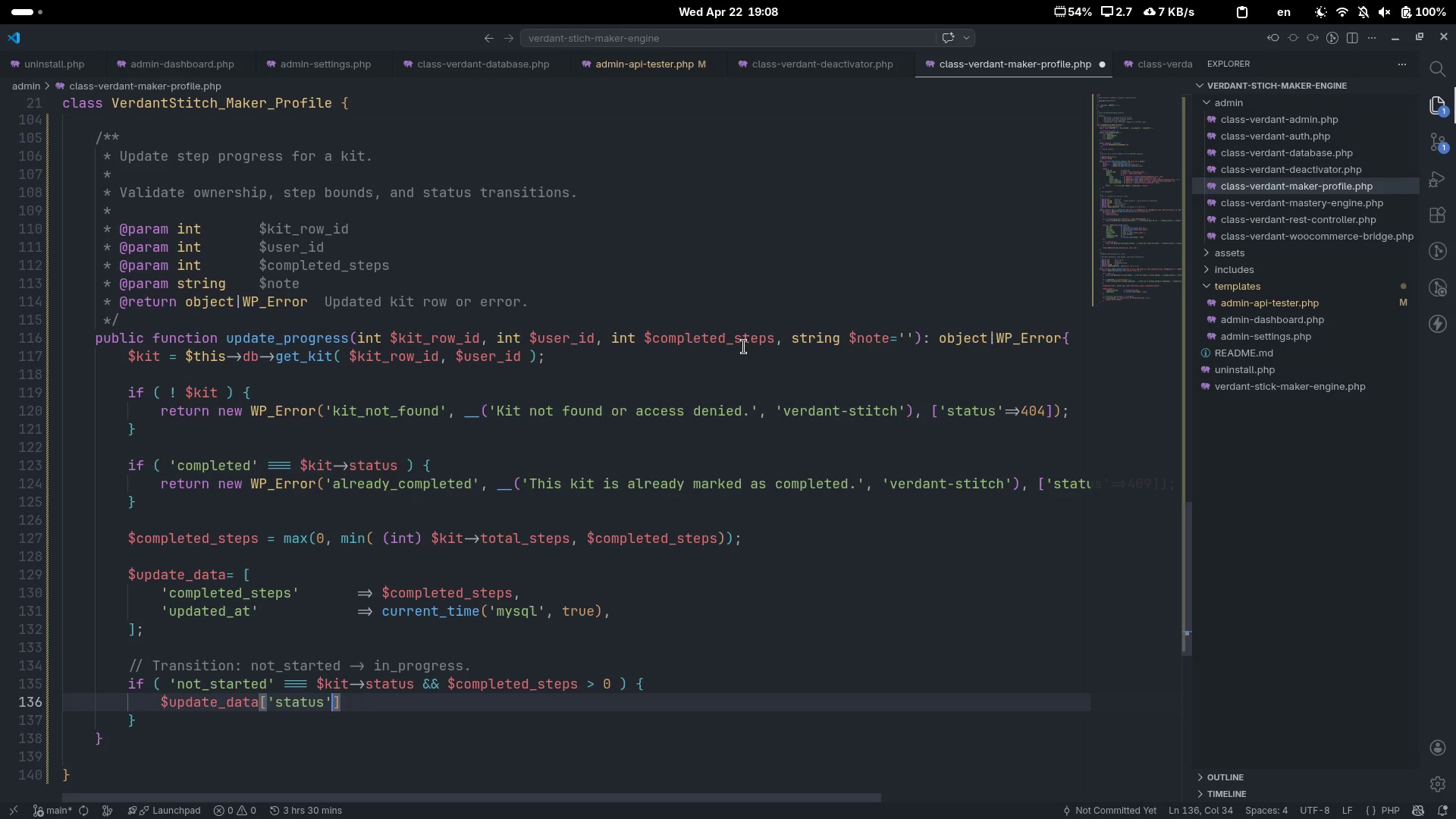 
key(ArrowRight)
 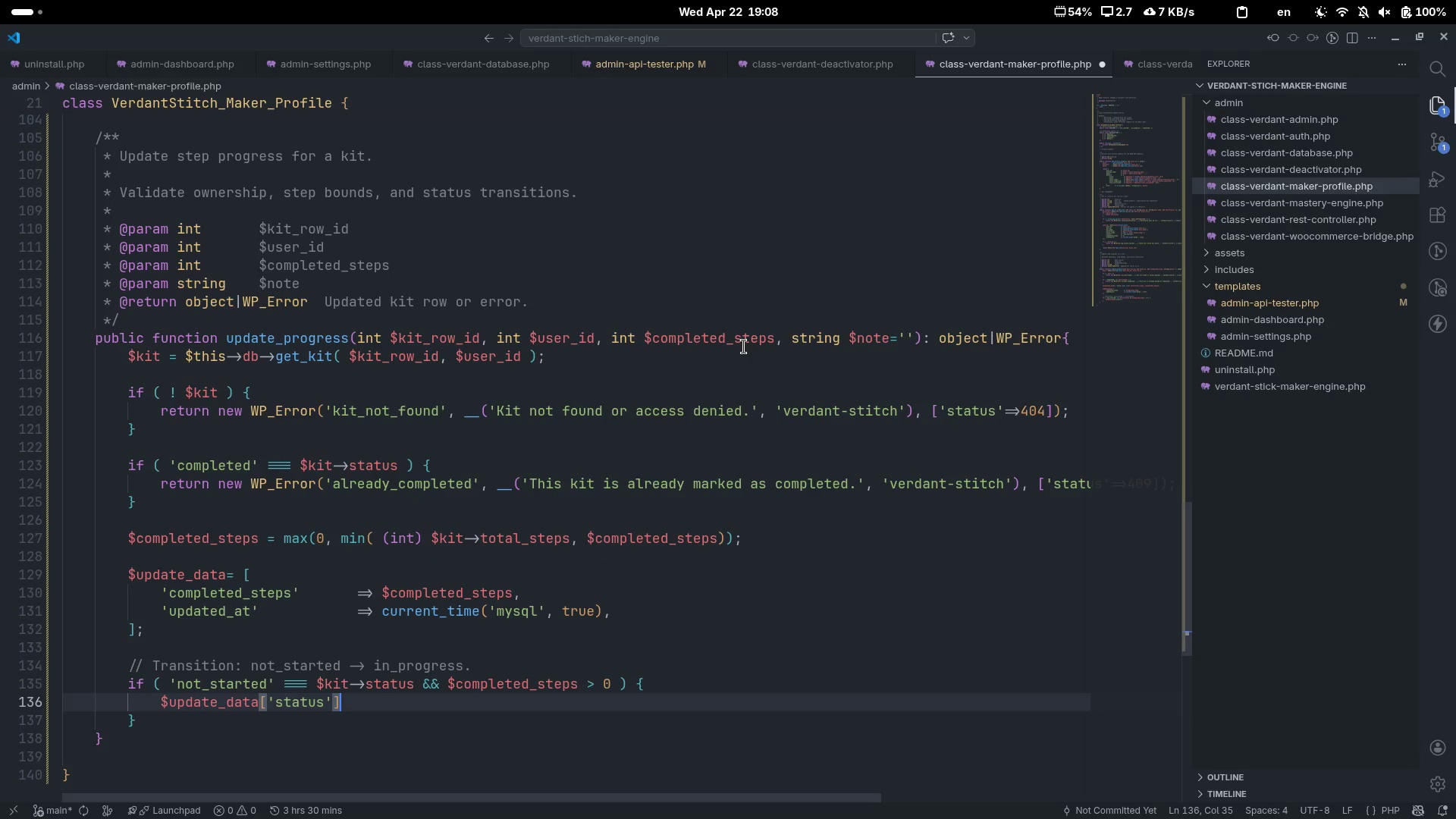 
type( )
key(Tab)
key(Tab)
type(= 'in_progress)
 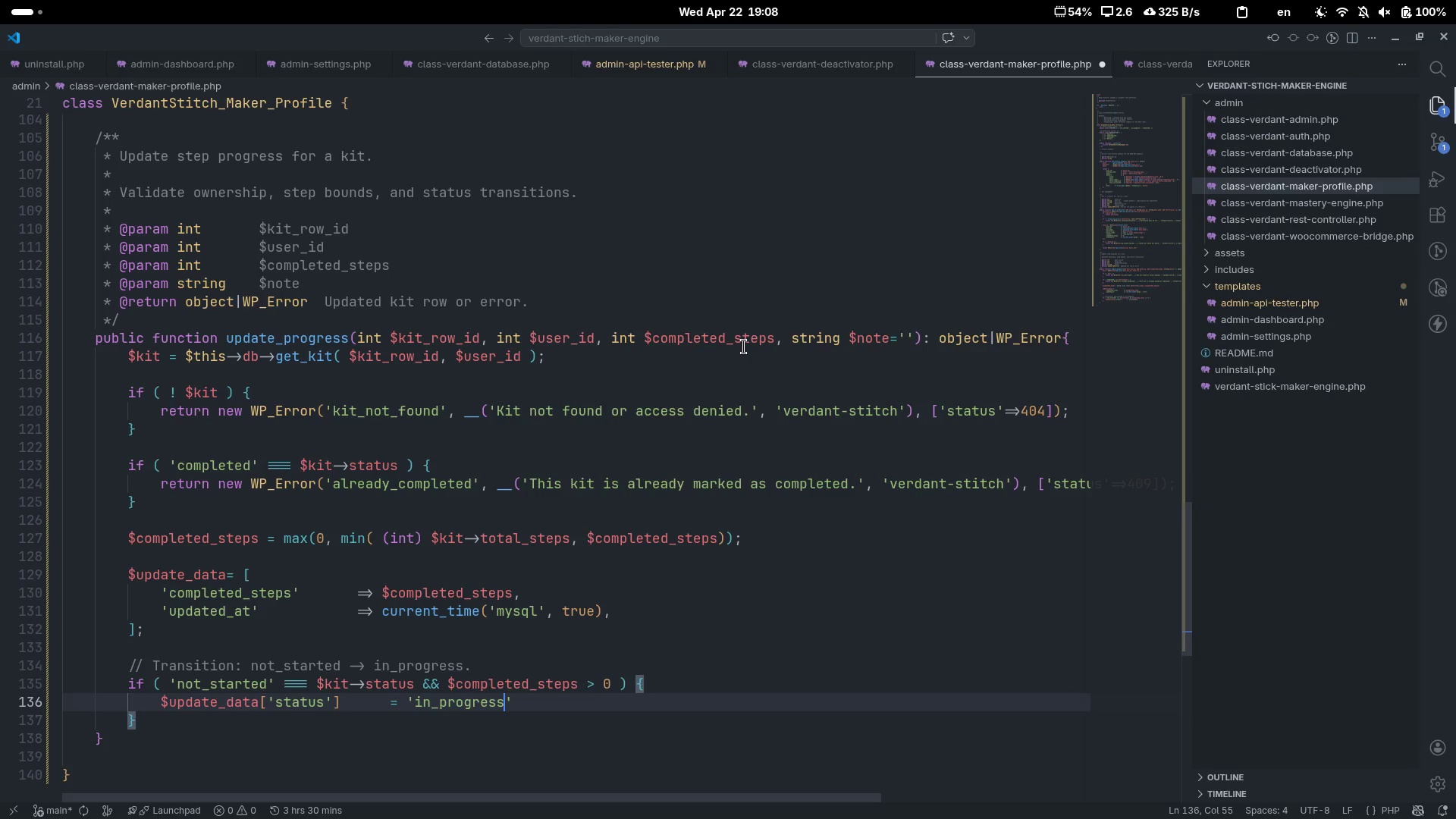 
key(ArrowRight)
 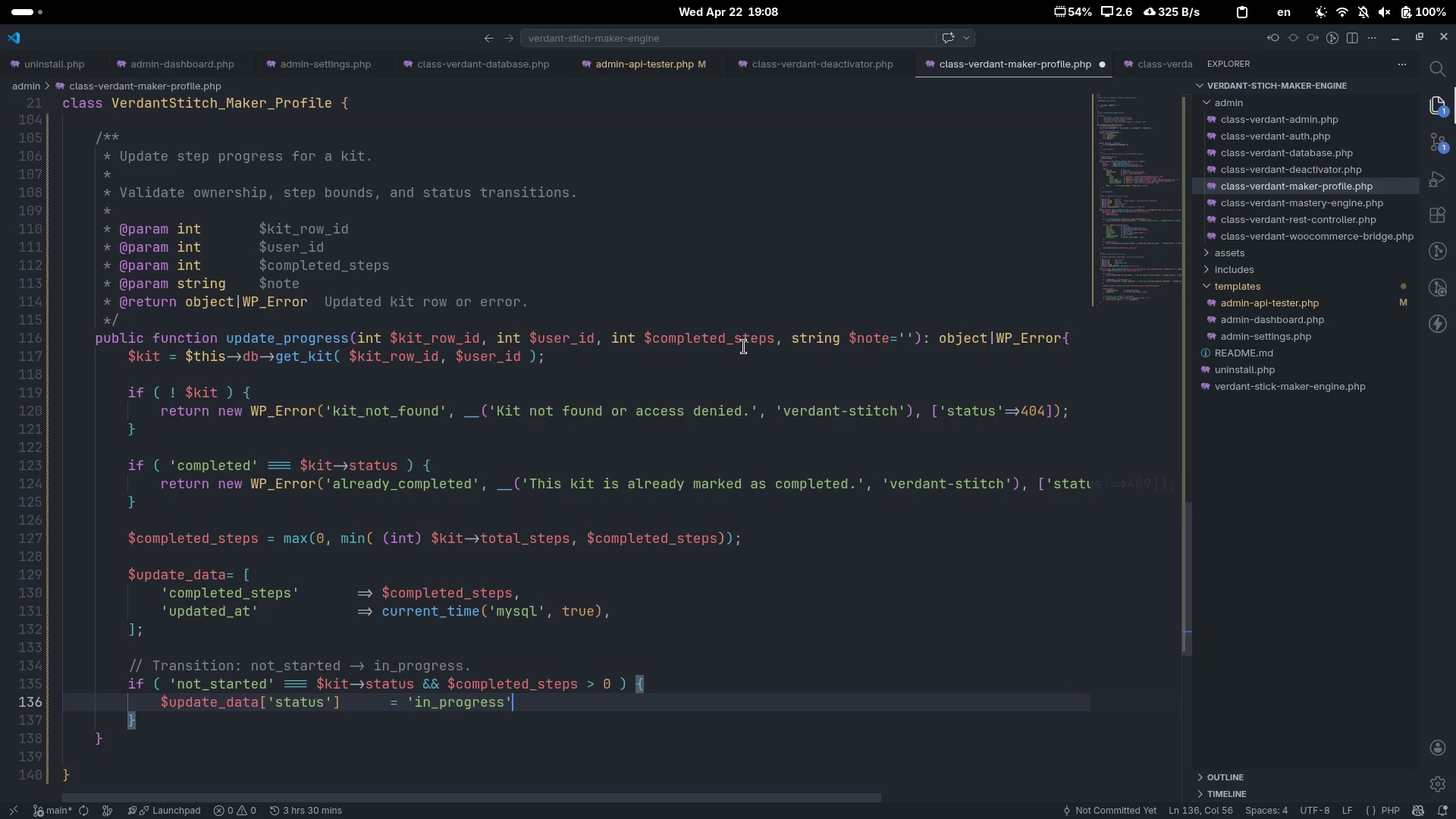 
key(Semicolon)
 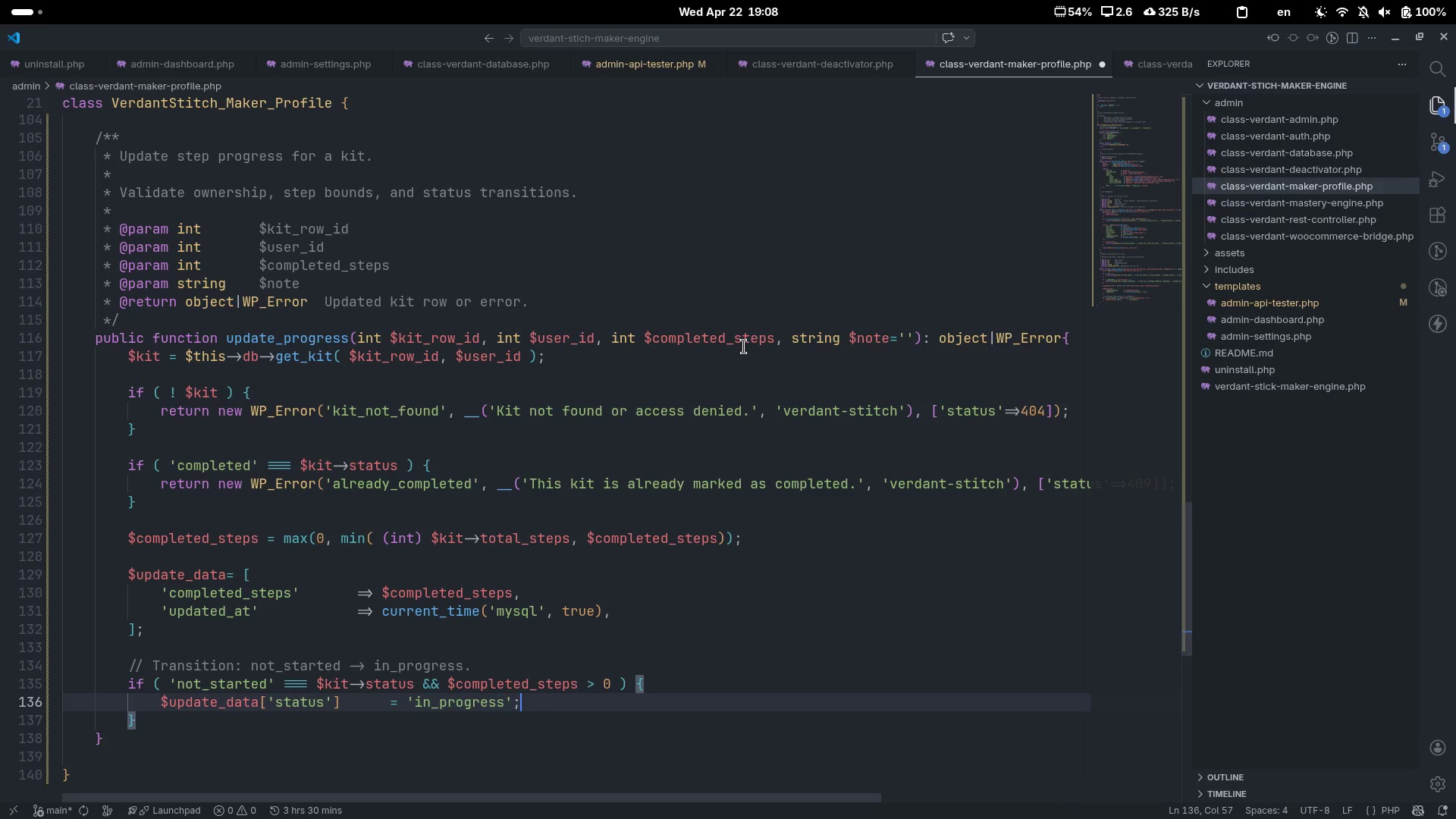 
key(Enter)
 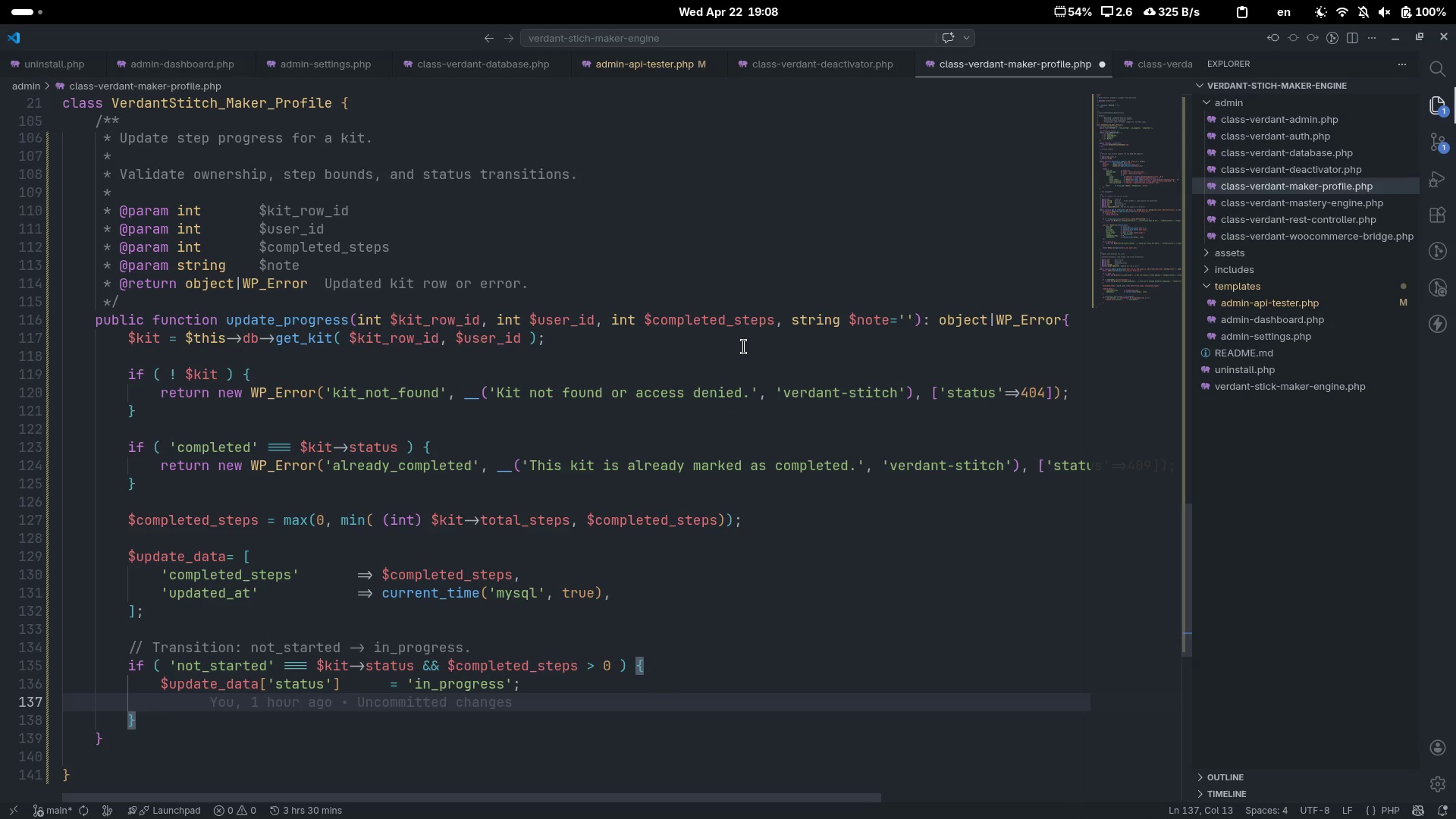 
type($update-)
key(Backspace)
type(_da)
key(Tab)
type(9)
key(Backspace)
type(['started_at)
 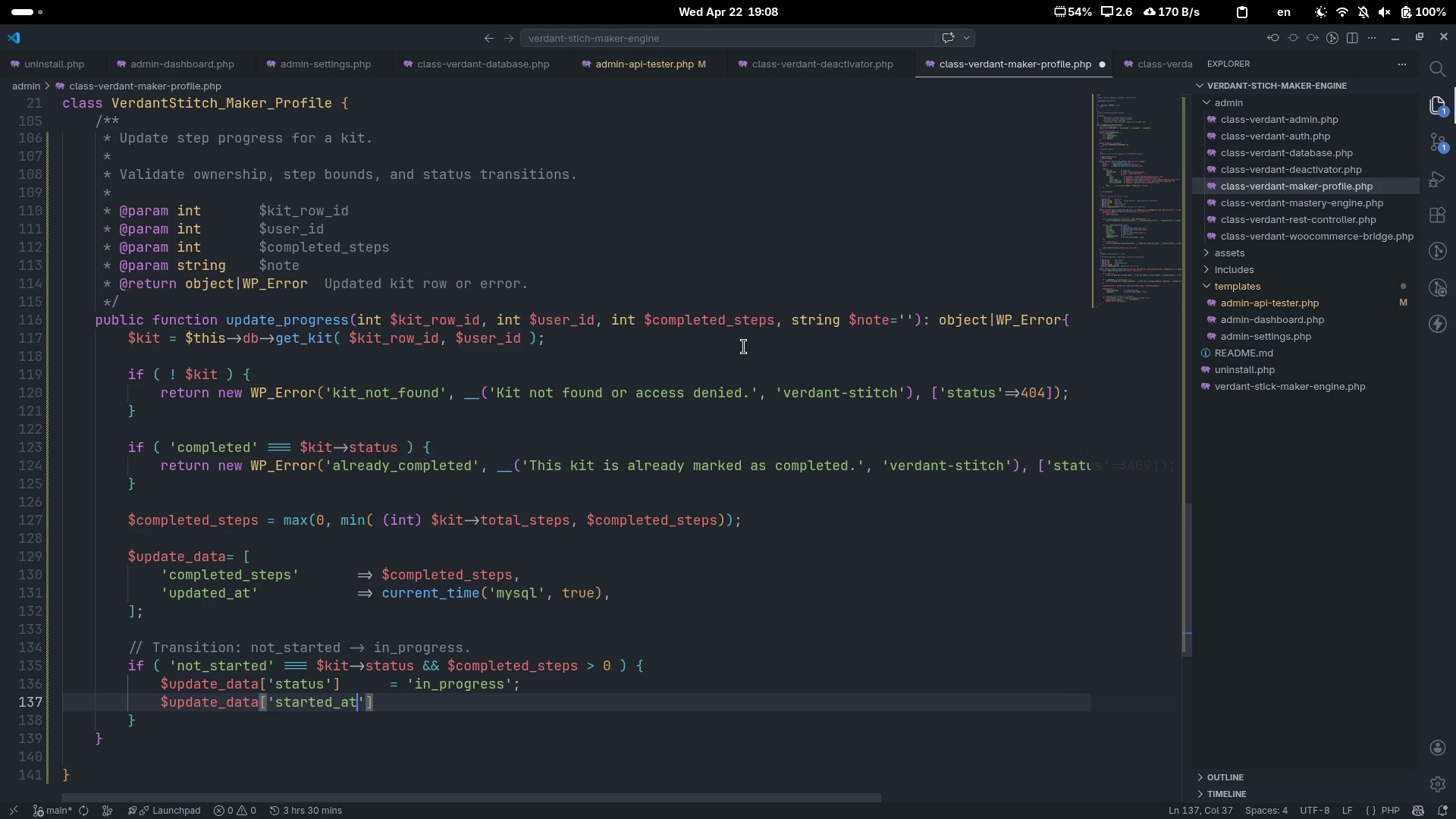 
key(ArrowRight)
 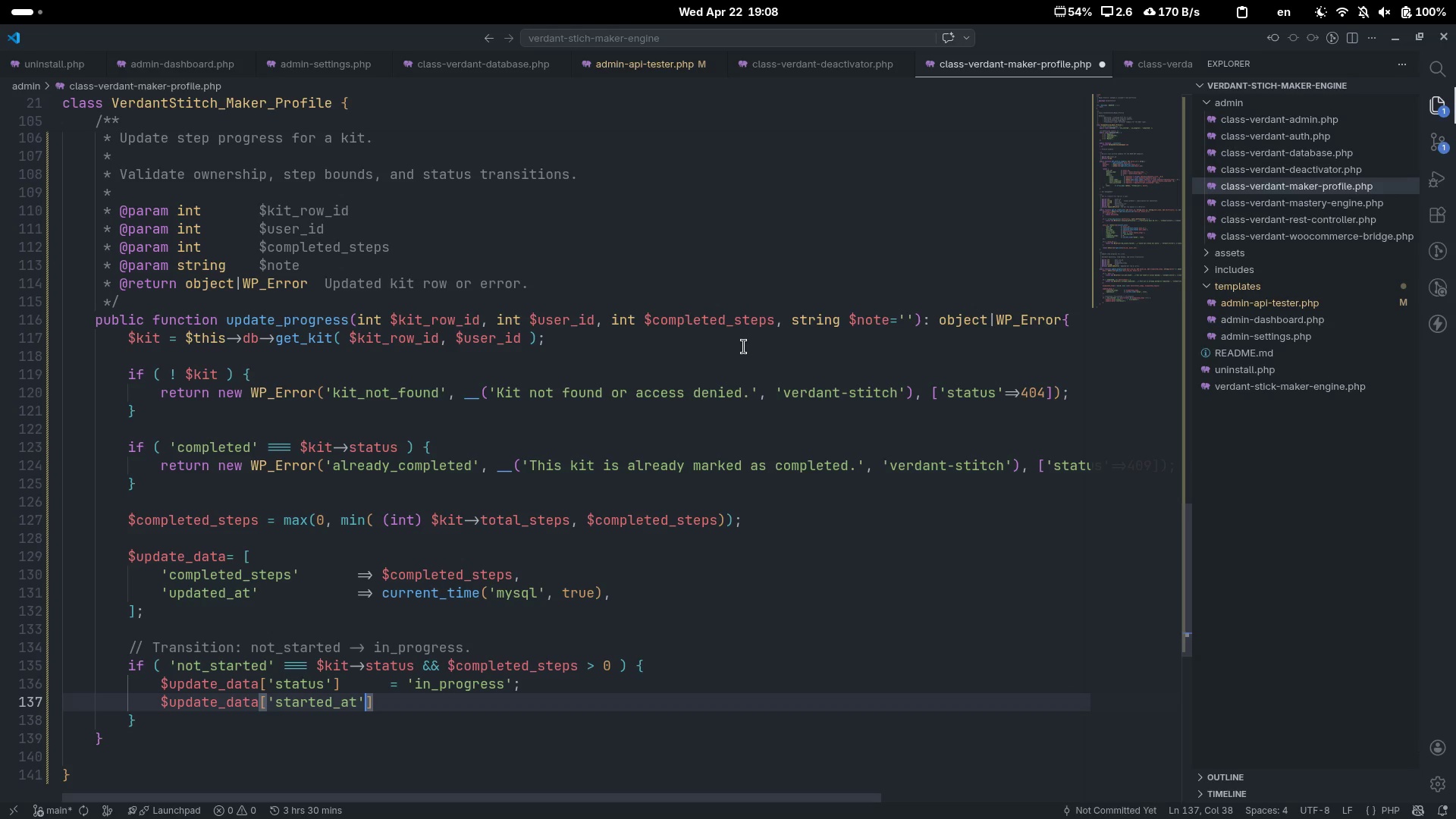 
key(ArrowRight)
 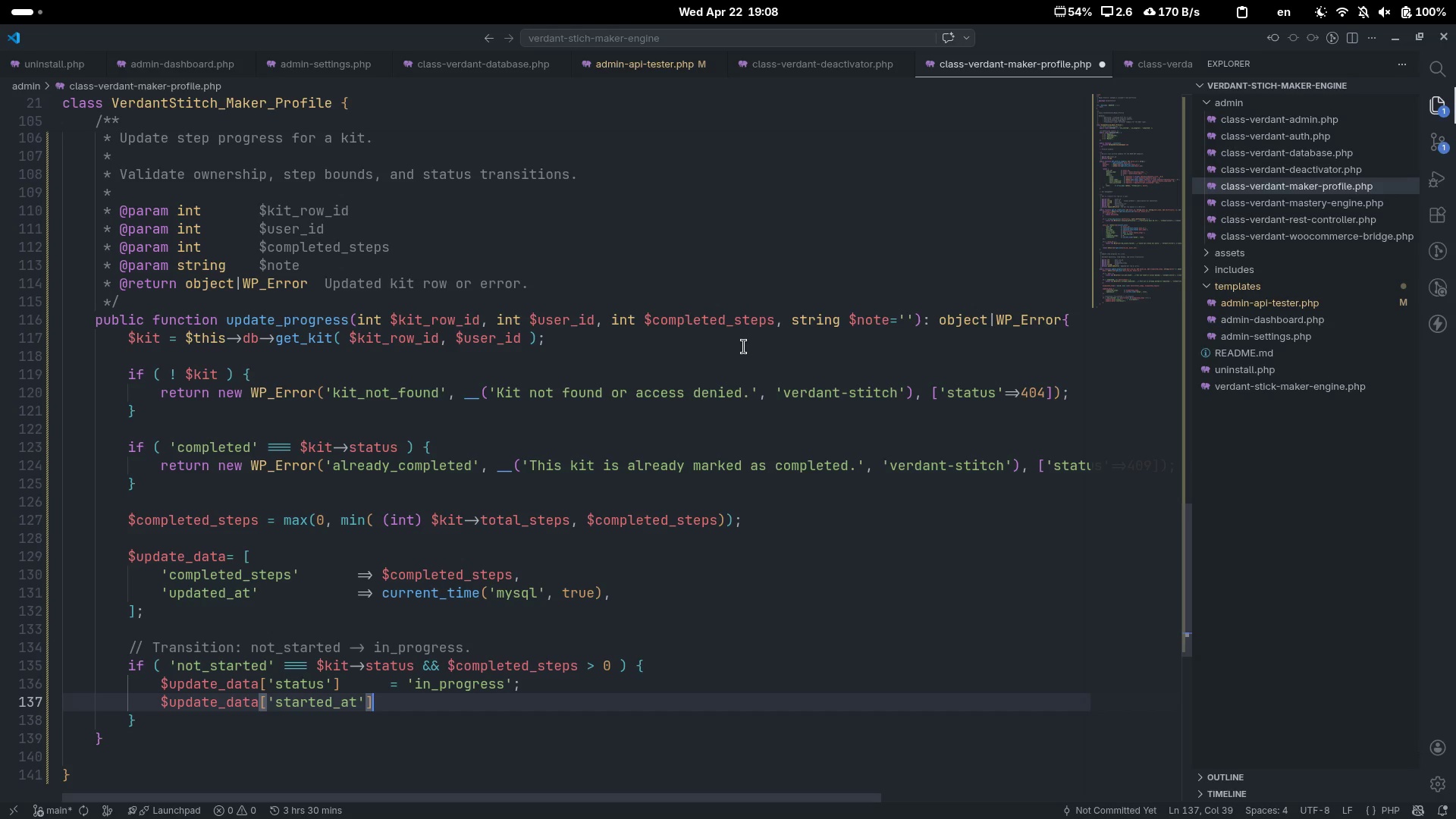 
key(Tab)
type(= current)tim)
key(Backspace)
key(Backspace)
key(Backspace)
key(Backspace)
type(t)
key(Backspace)
type(_time('mt)
key(Backspace)
type(ysql)
 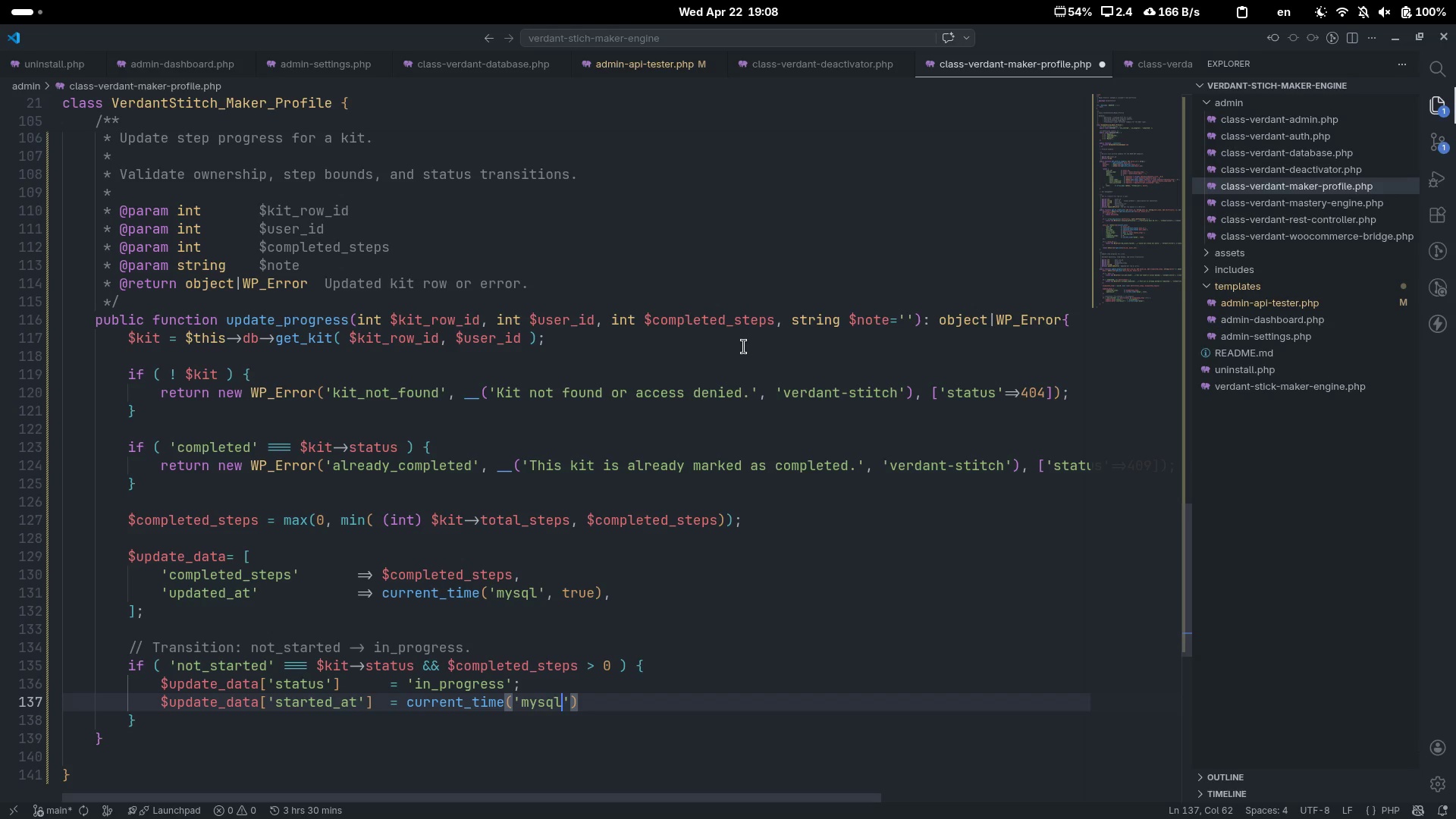 
key(ArrowRight)
 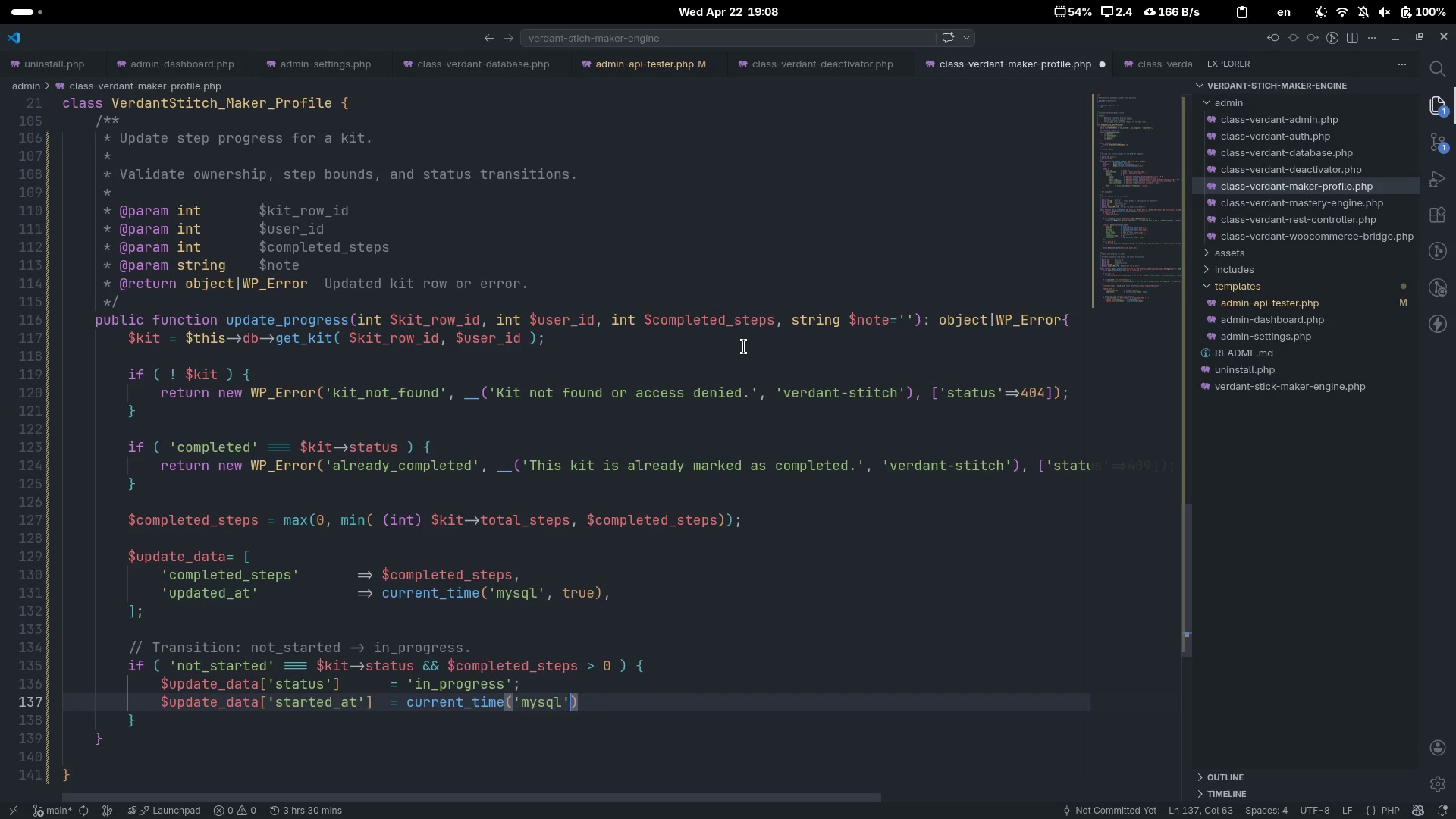 
type(, true)
key(Escape)
 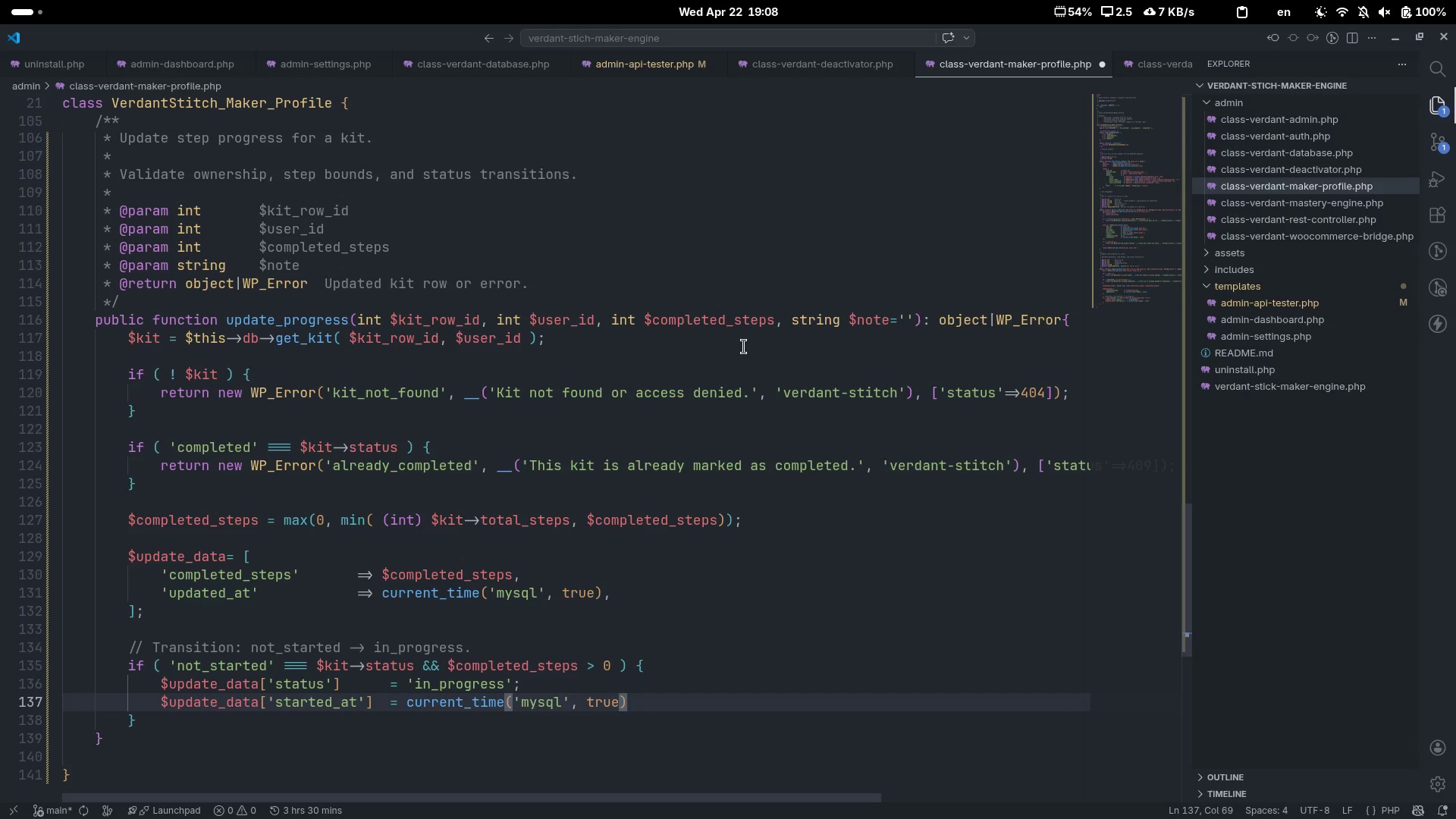 
key(ArrowRight)
 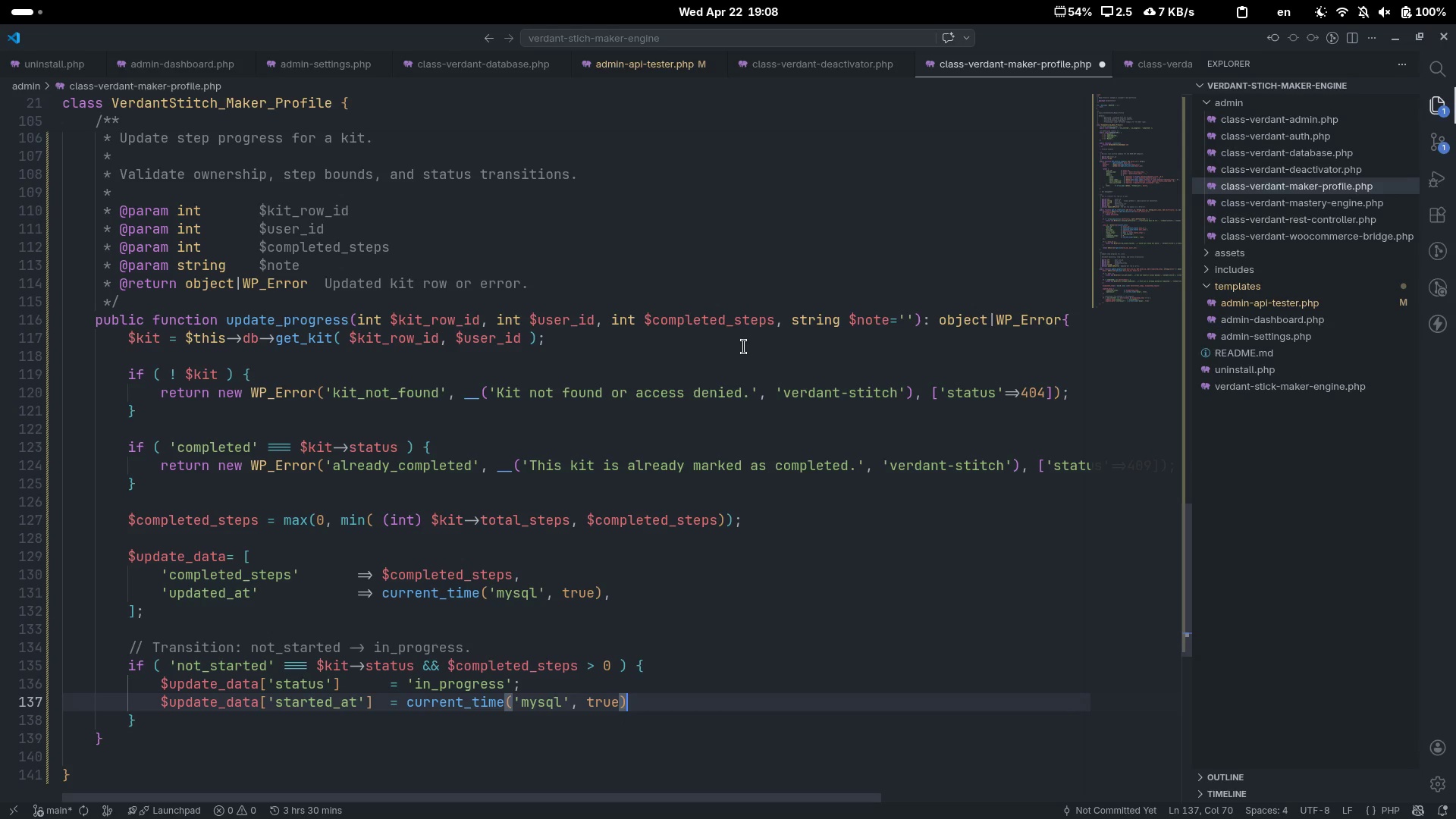 
key(Semicolon)
 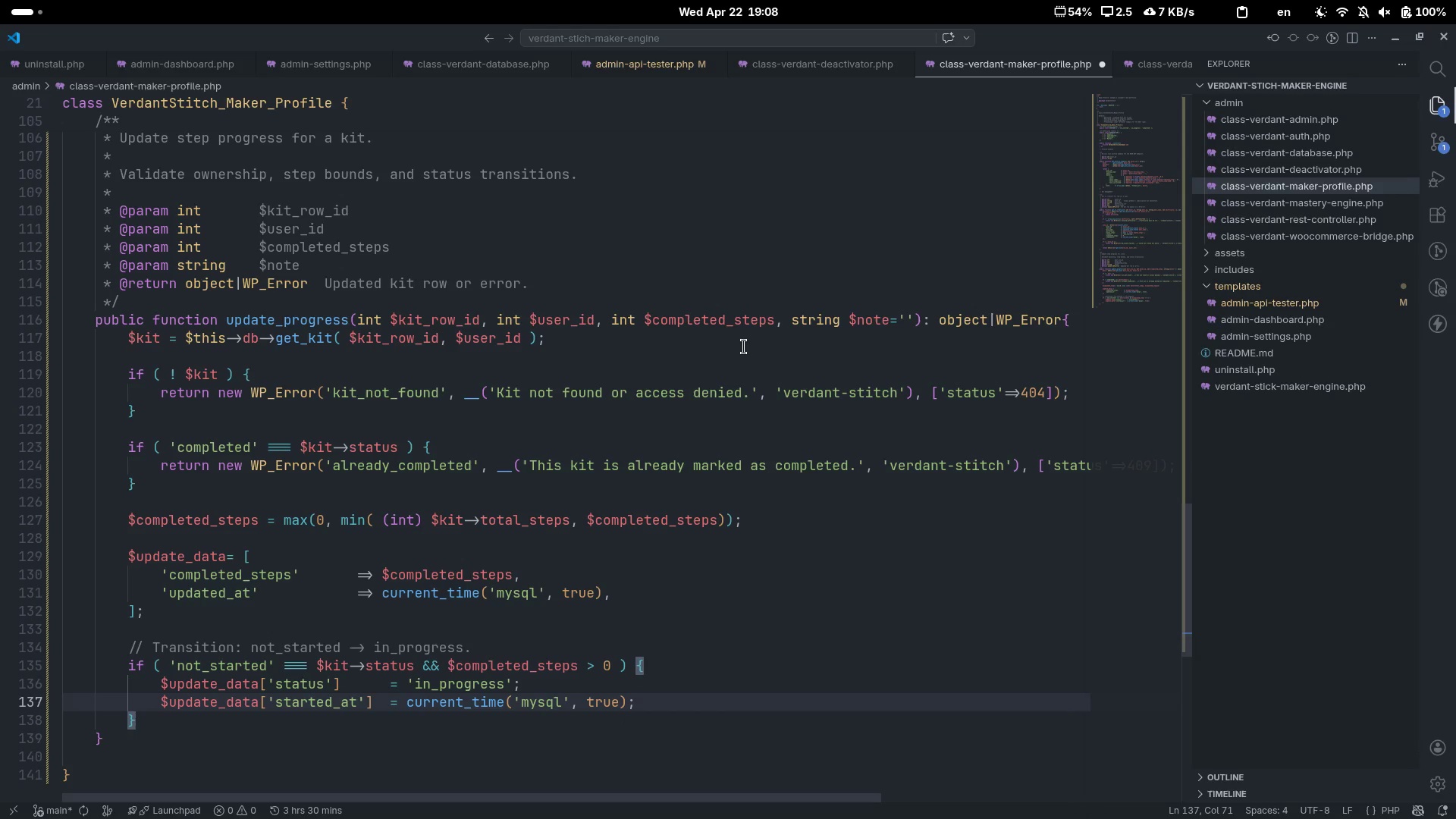 
key(ArrowDown)
 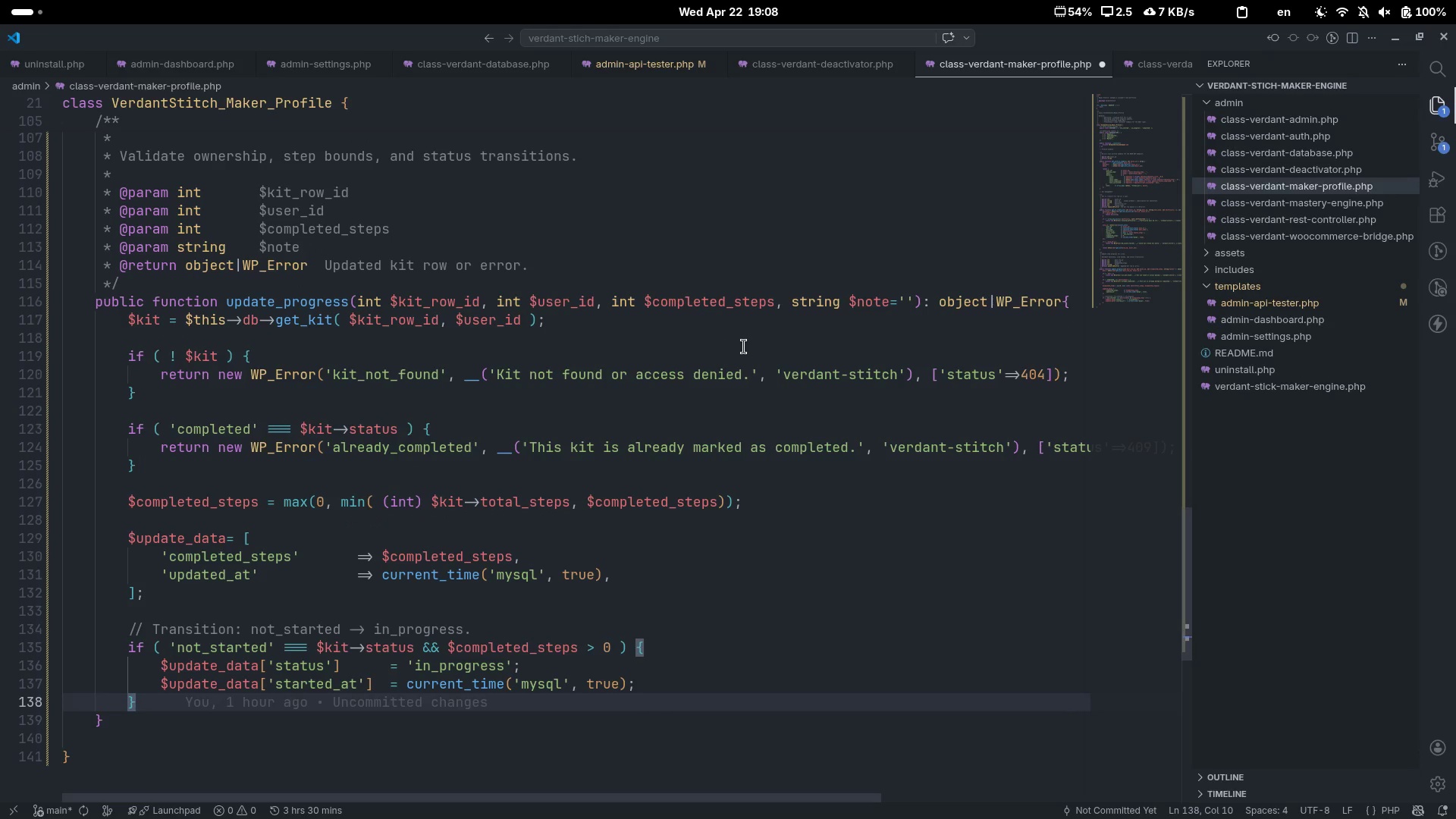 
key(Enter)
 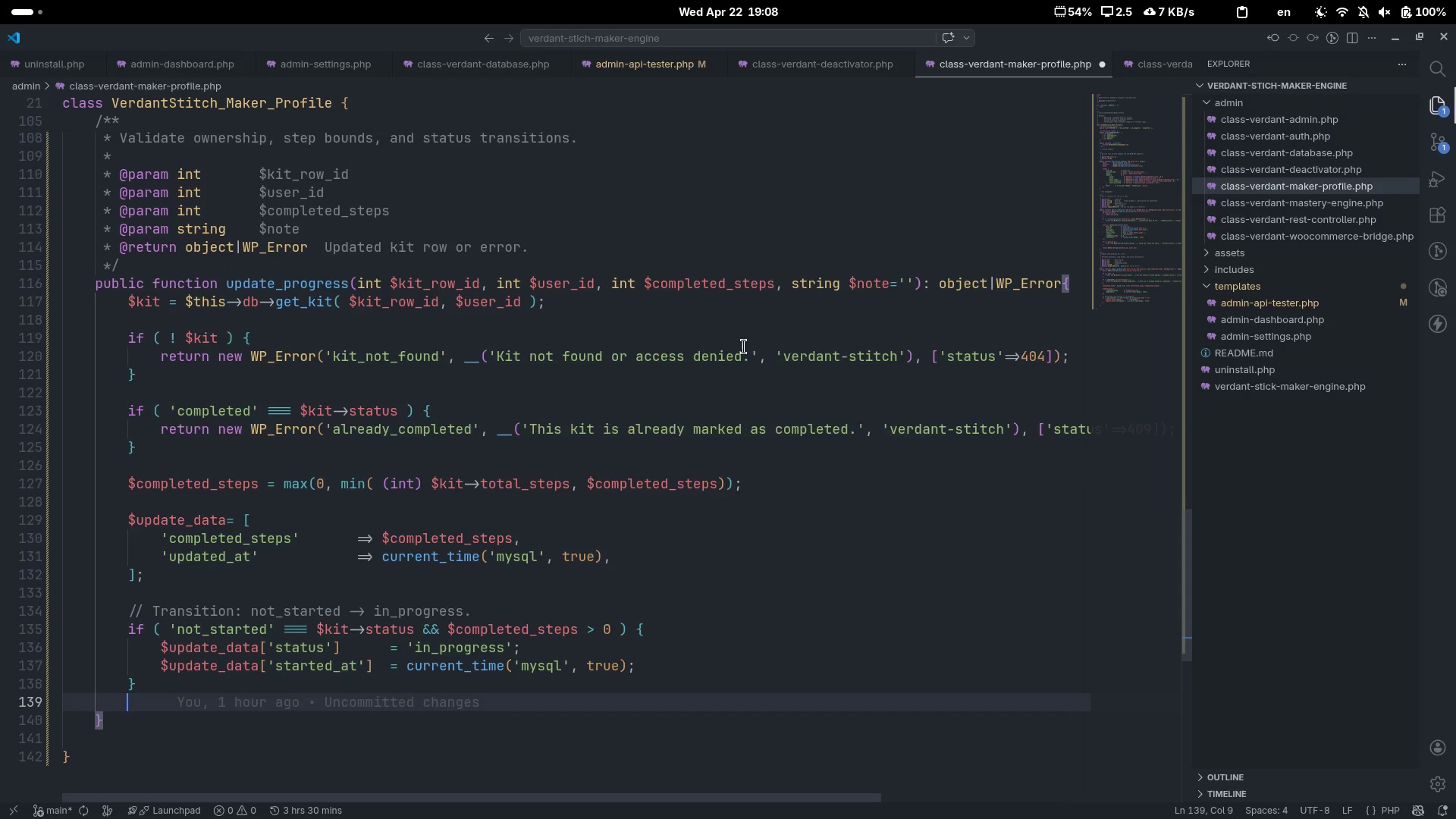 
key(Enter)
 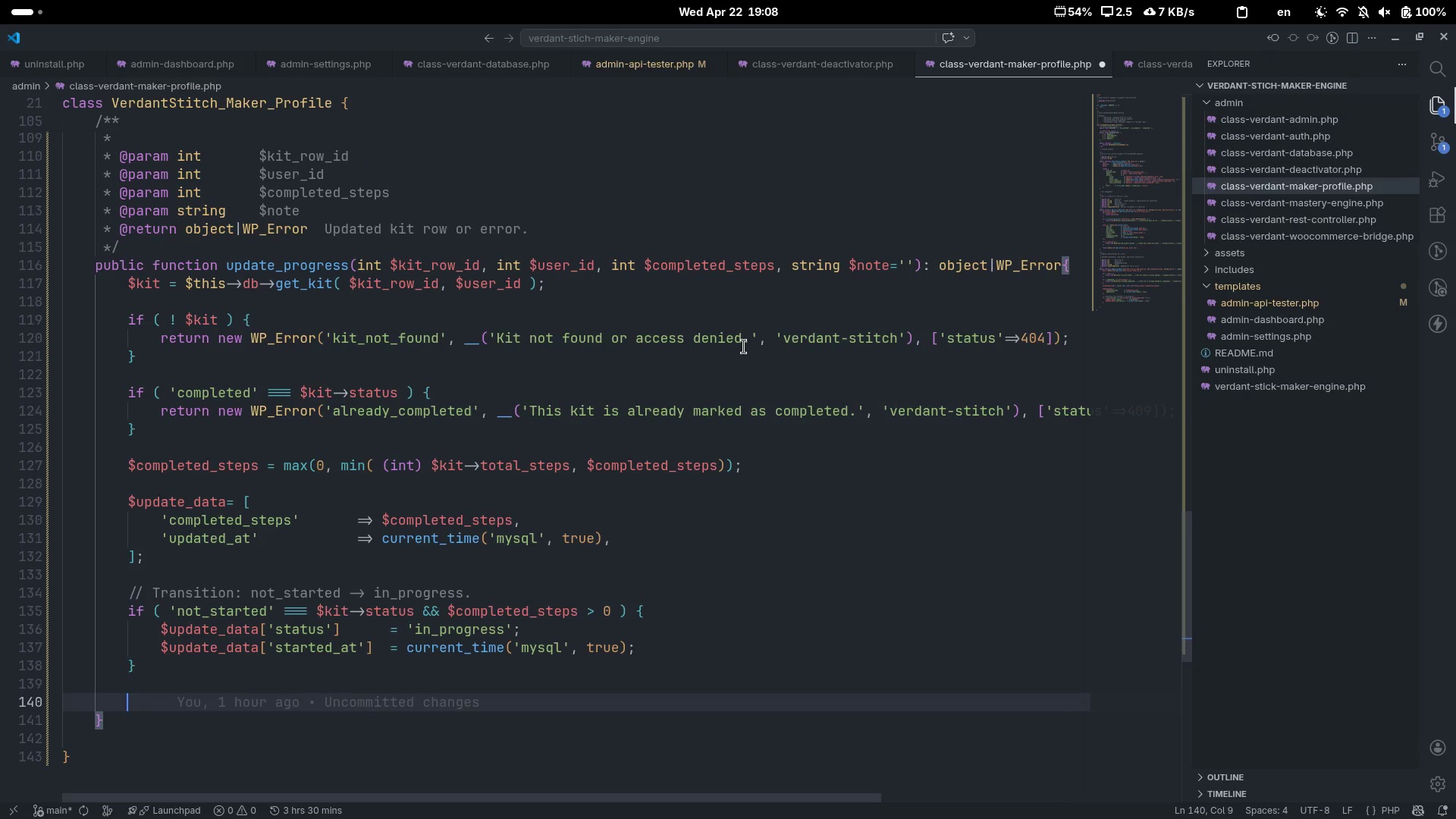 
key(Control+ControlLeft)
 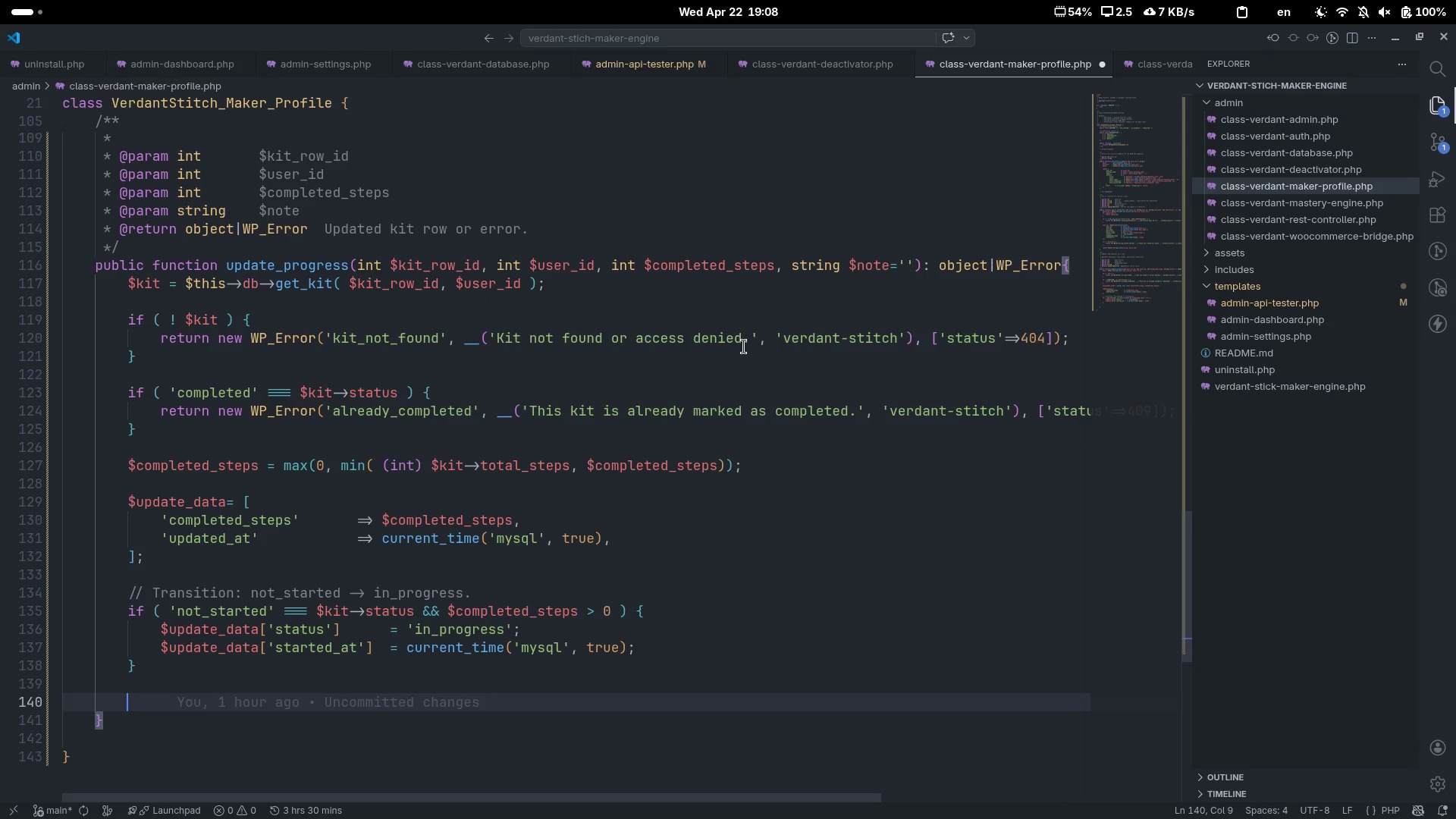 
key(Control+Slash)
 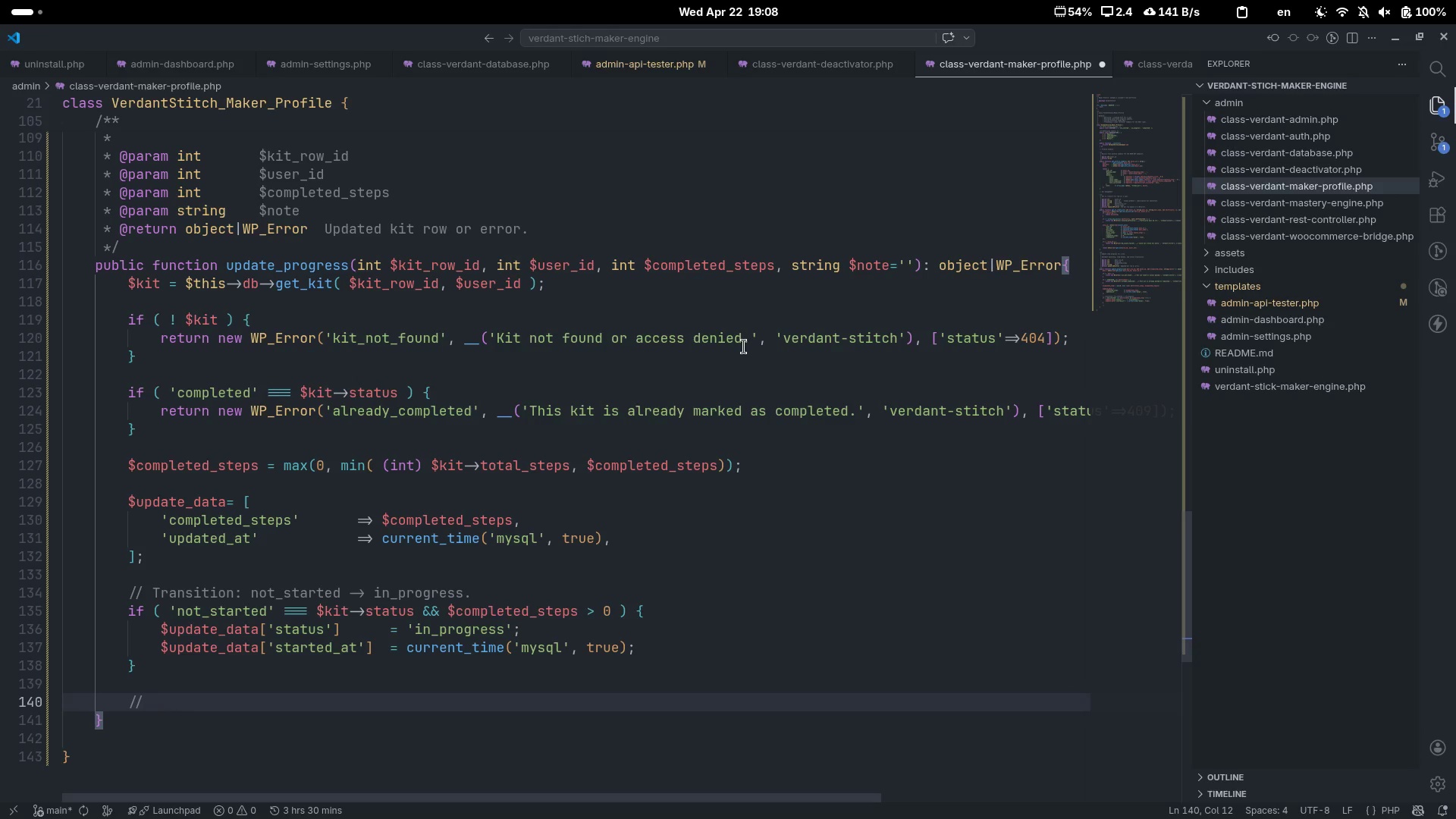 
type(Tras)
key(Backspace)
type(nsition: in )
key(Backspace)
type(_progress -> completed.)
 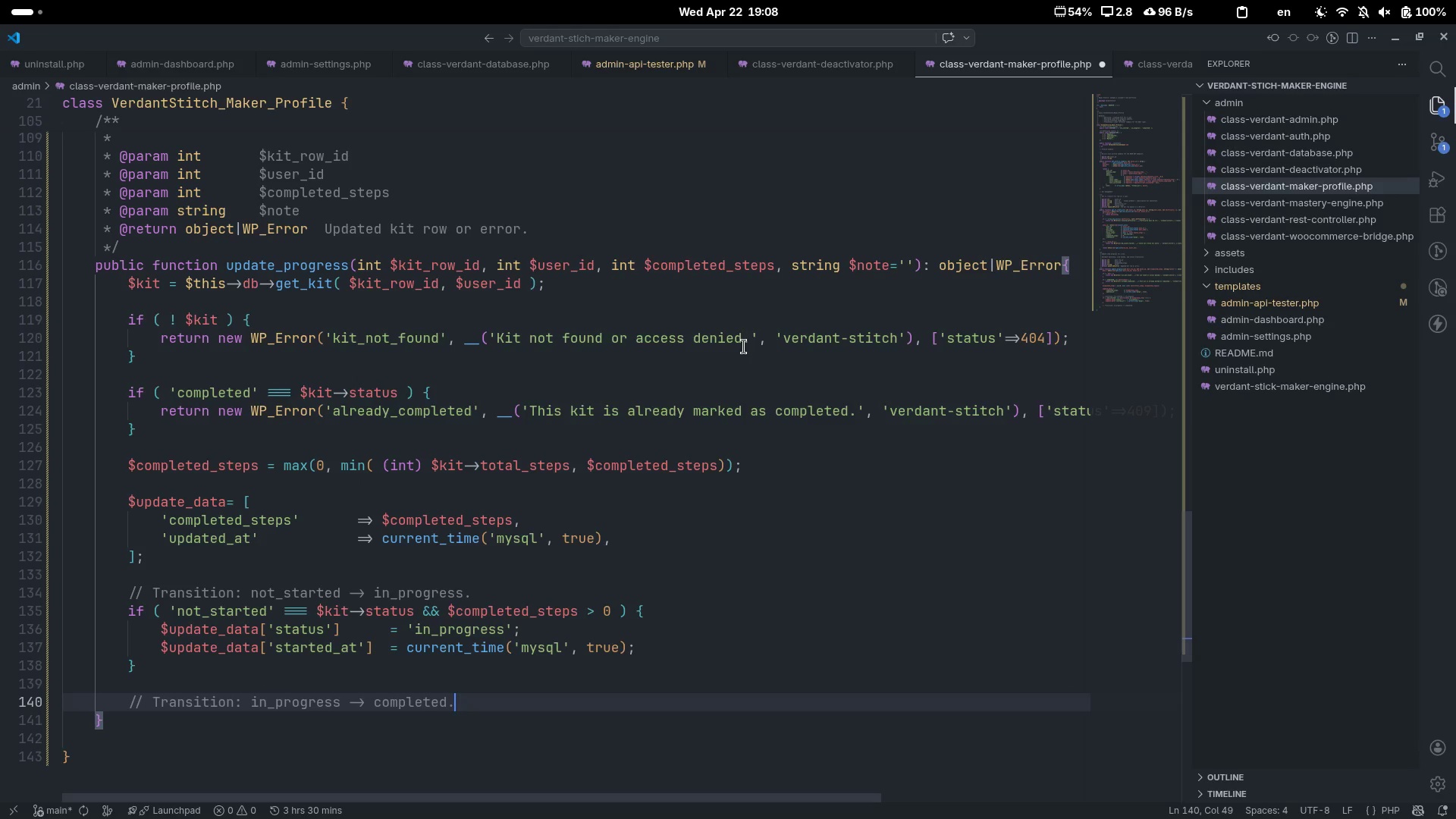 
key(Enter)
 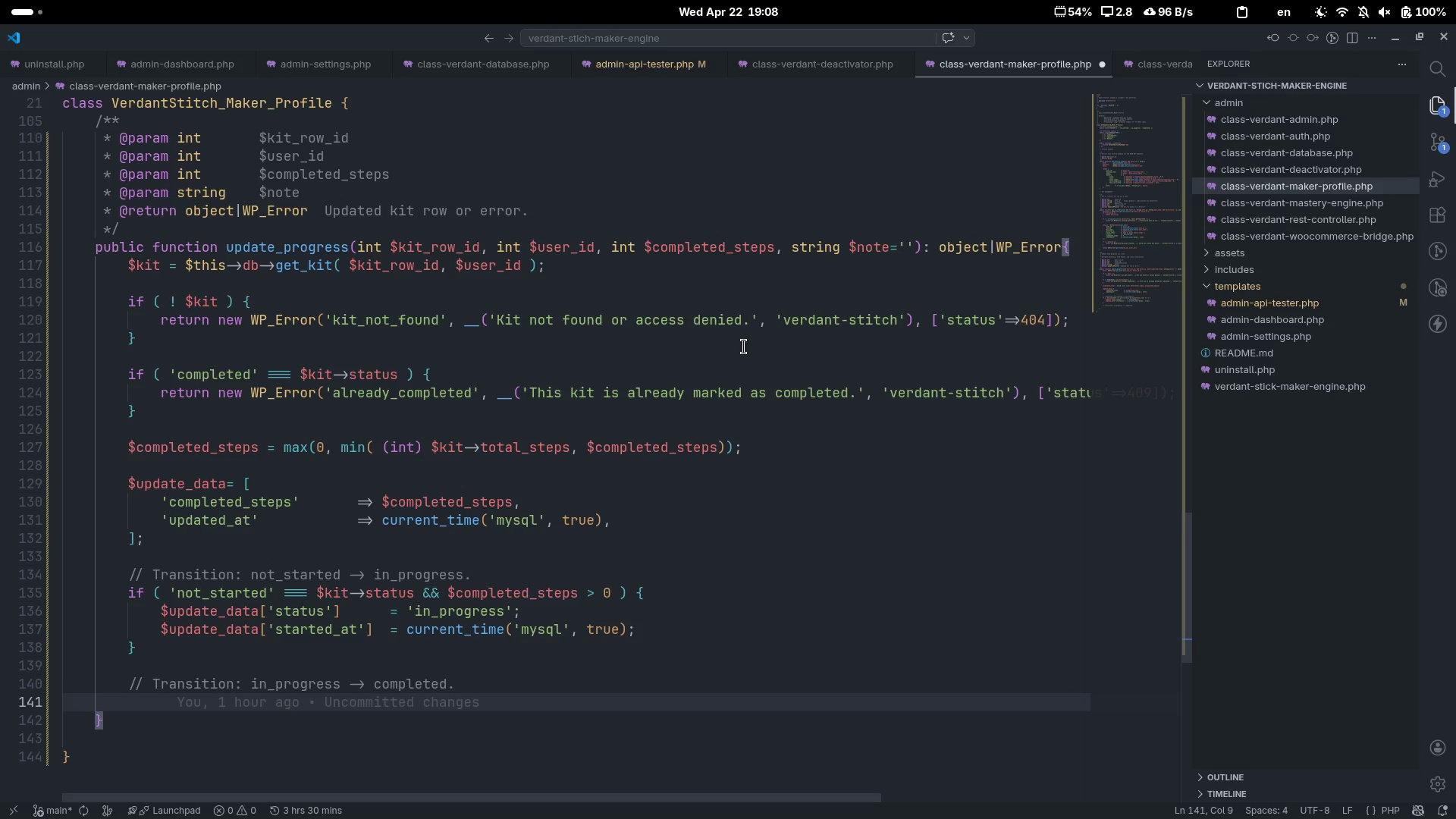 
type(if ( )
 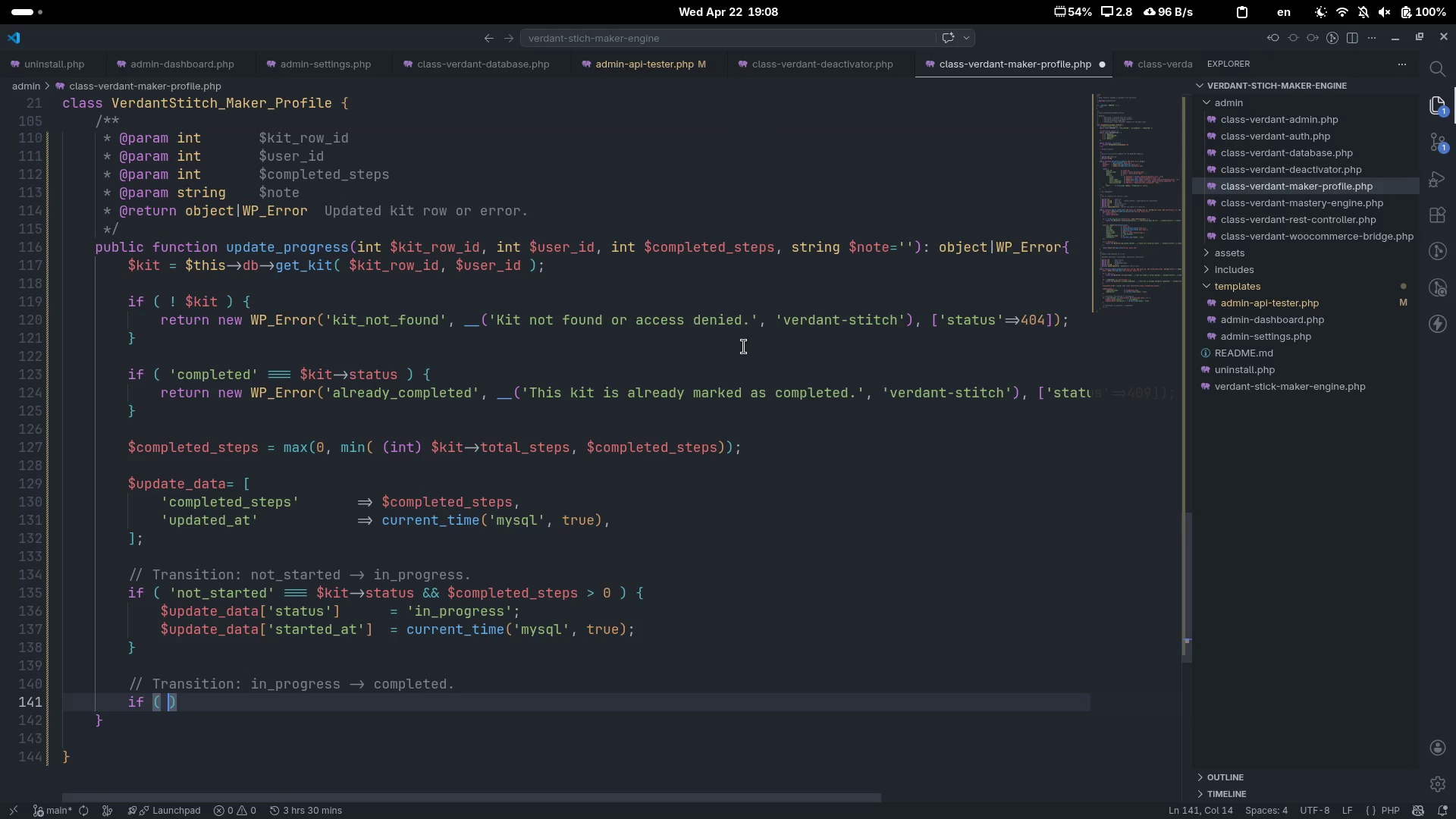 
key(ArrowLeft)
 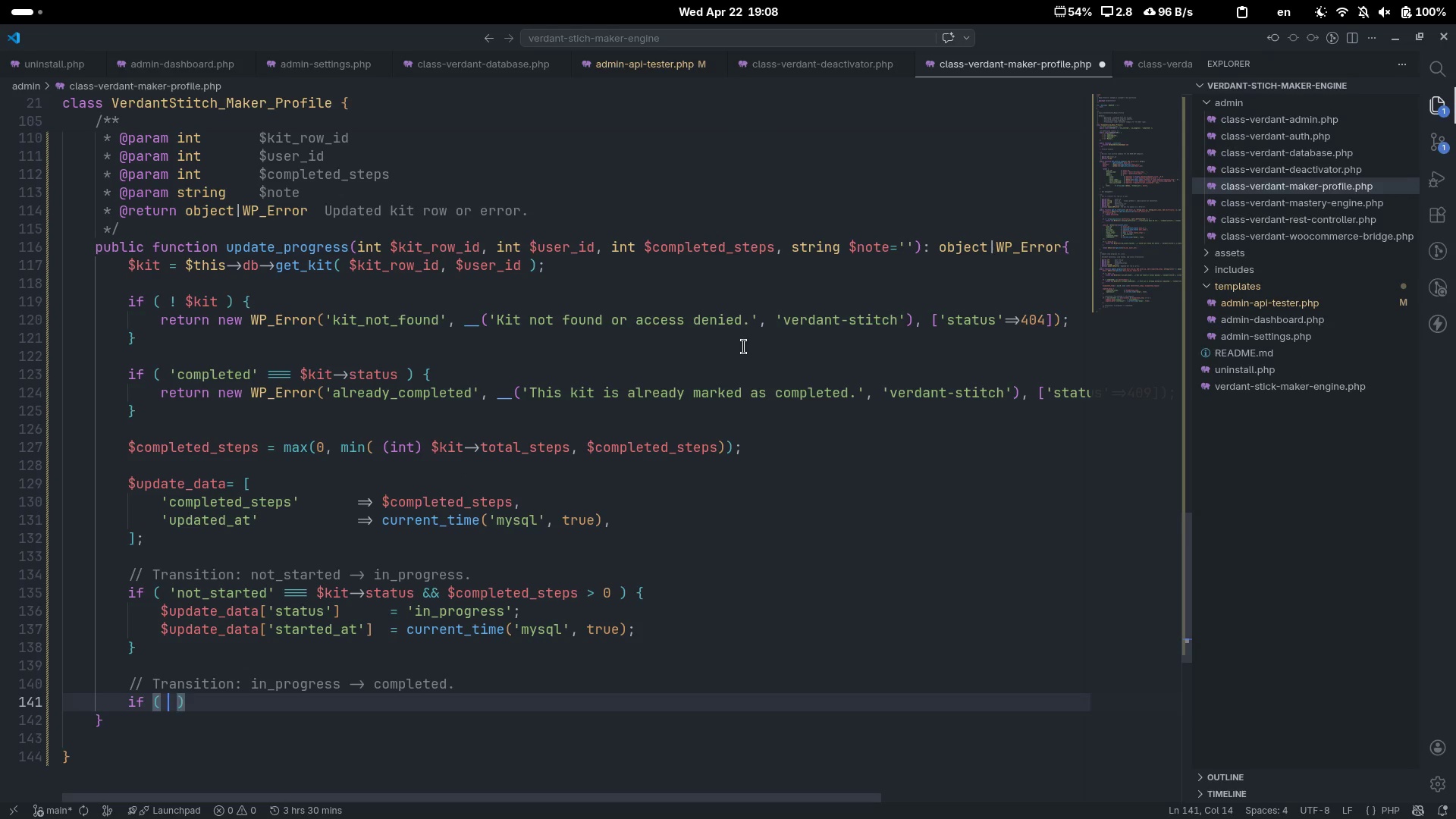 
type( #)
key(Backspace)
type($comple)
key(Tab)
type( >= (int)
 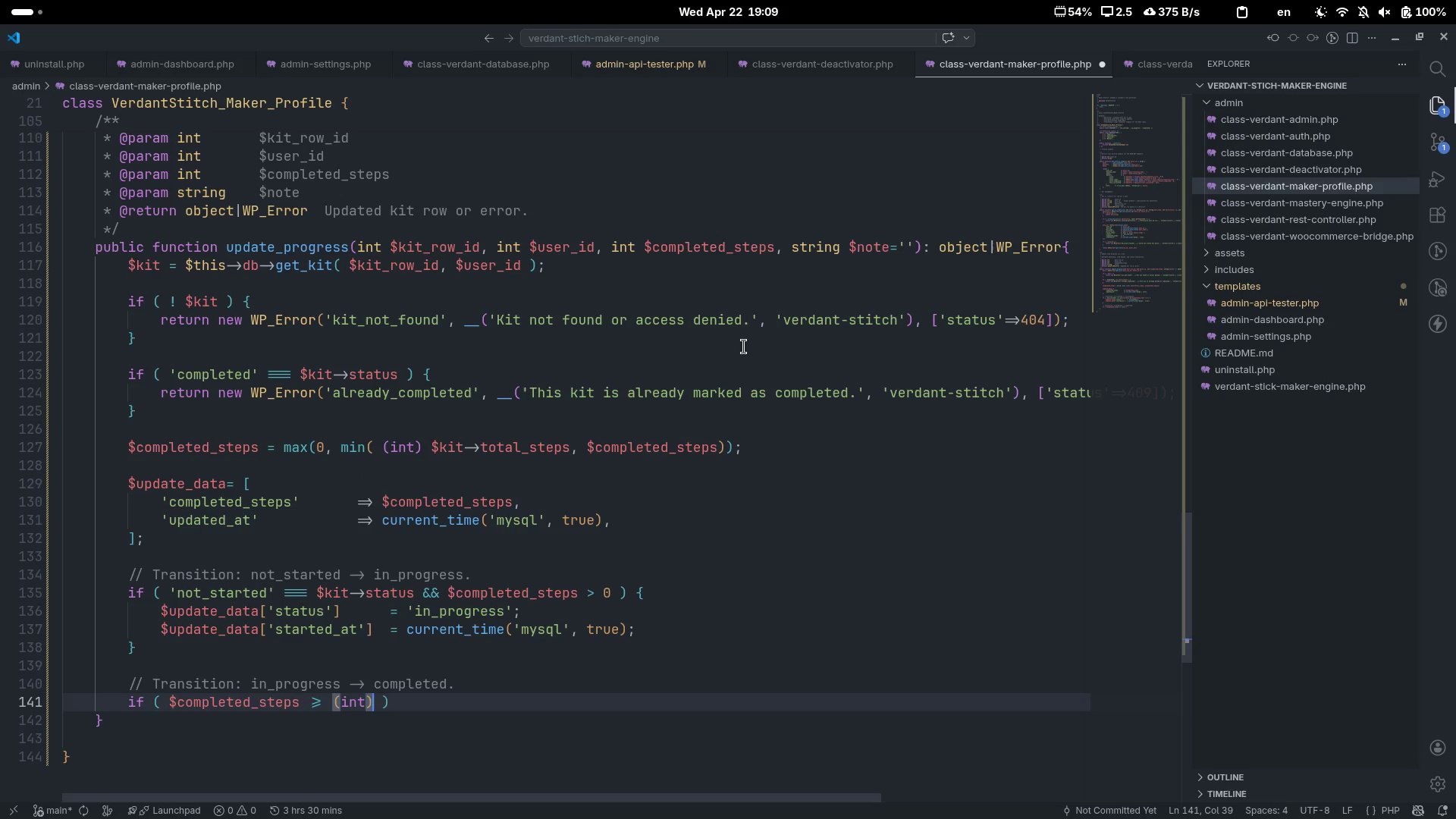 
 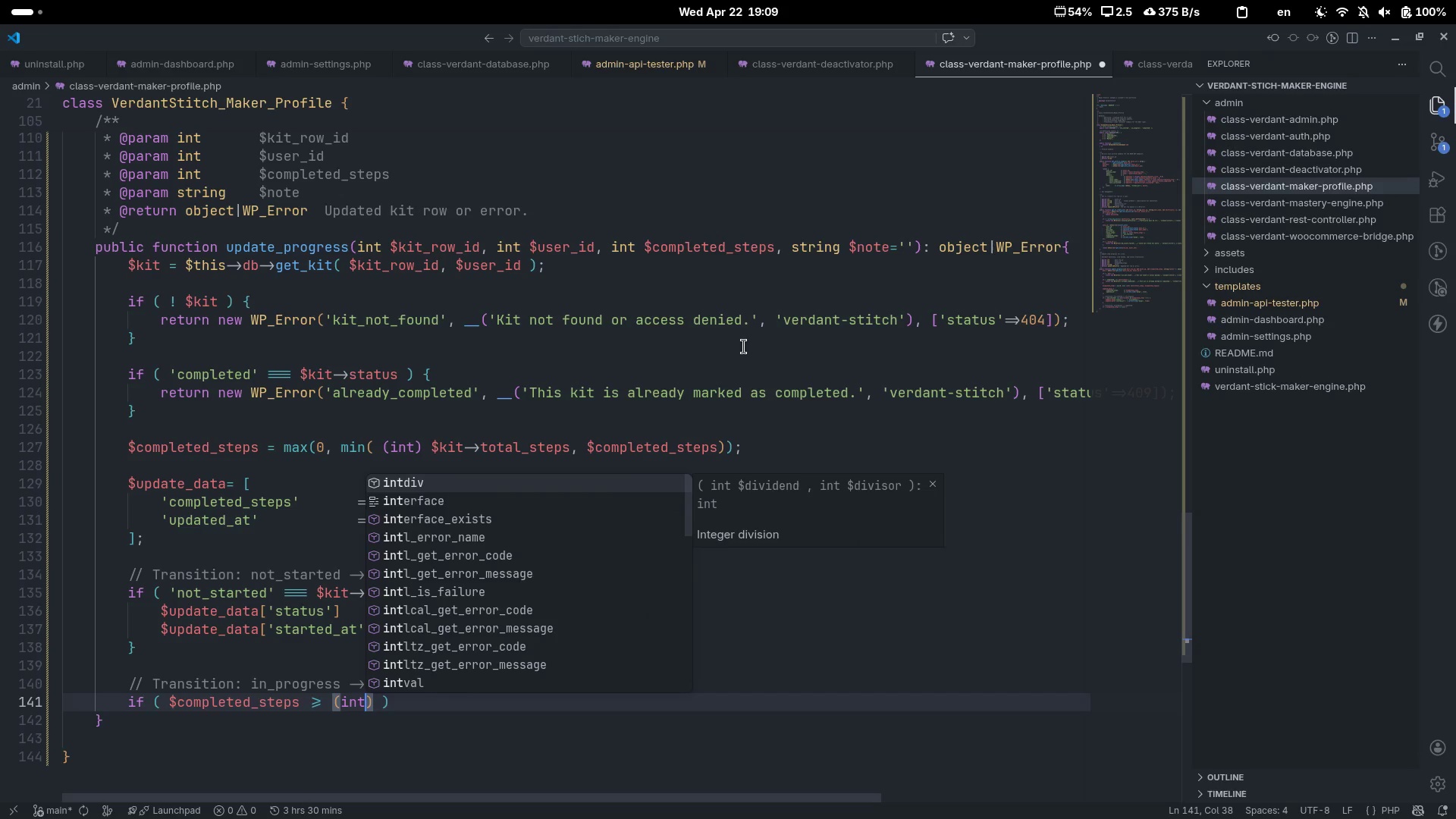 
key(ArrowRight)
 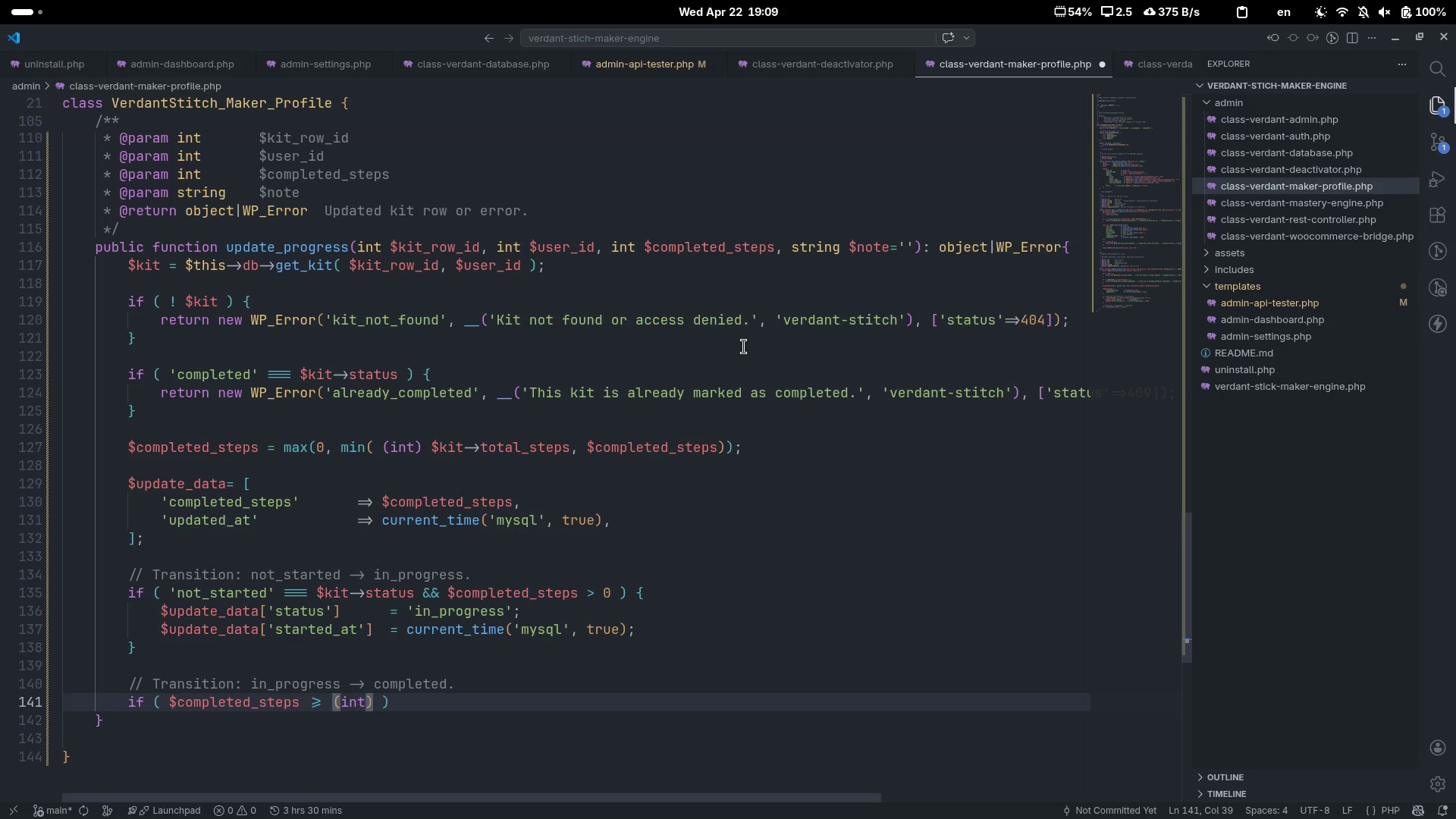 
type( $kit->total_steps[End] {)
 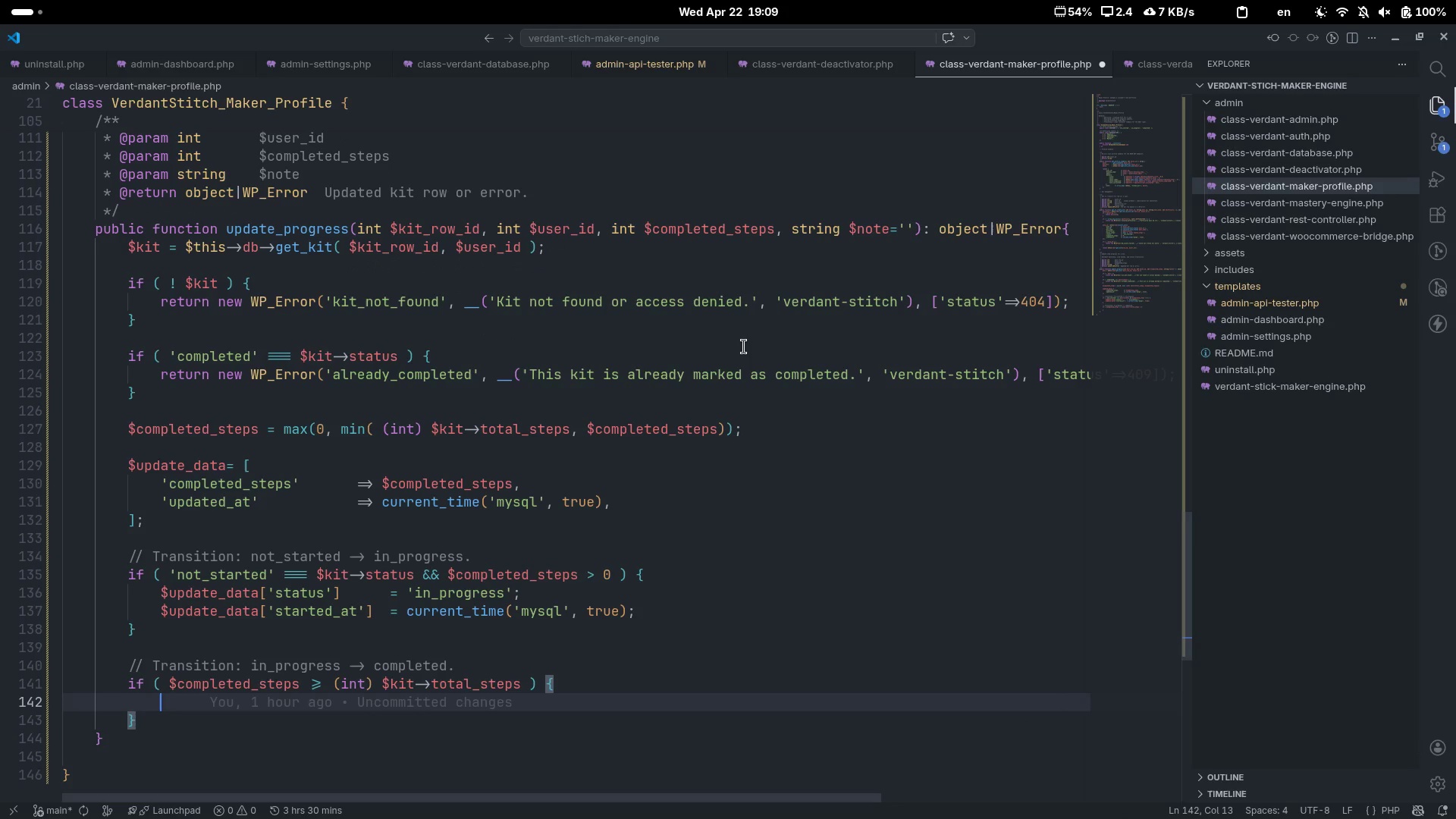 
 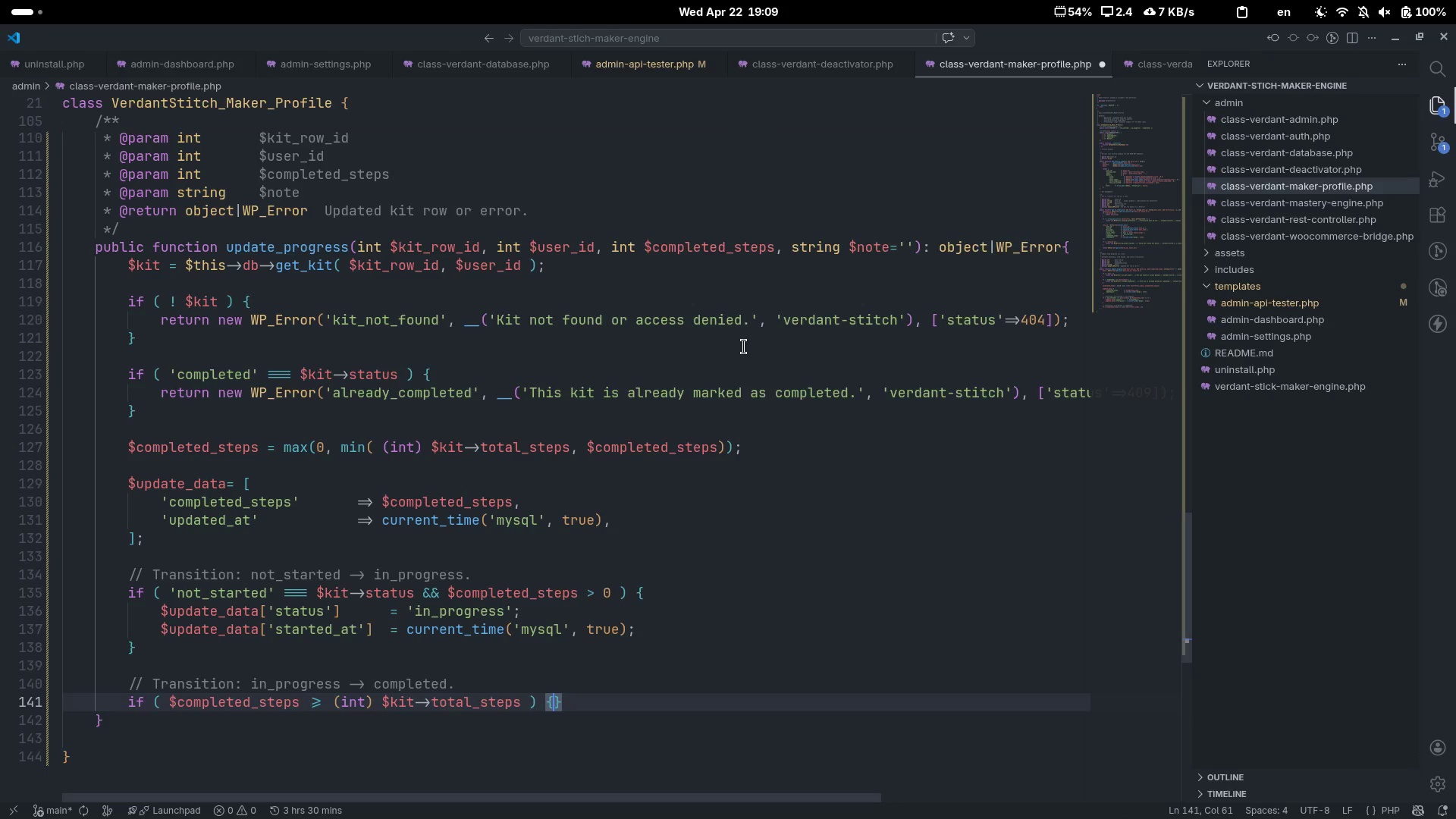 
key(Enter)
 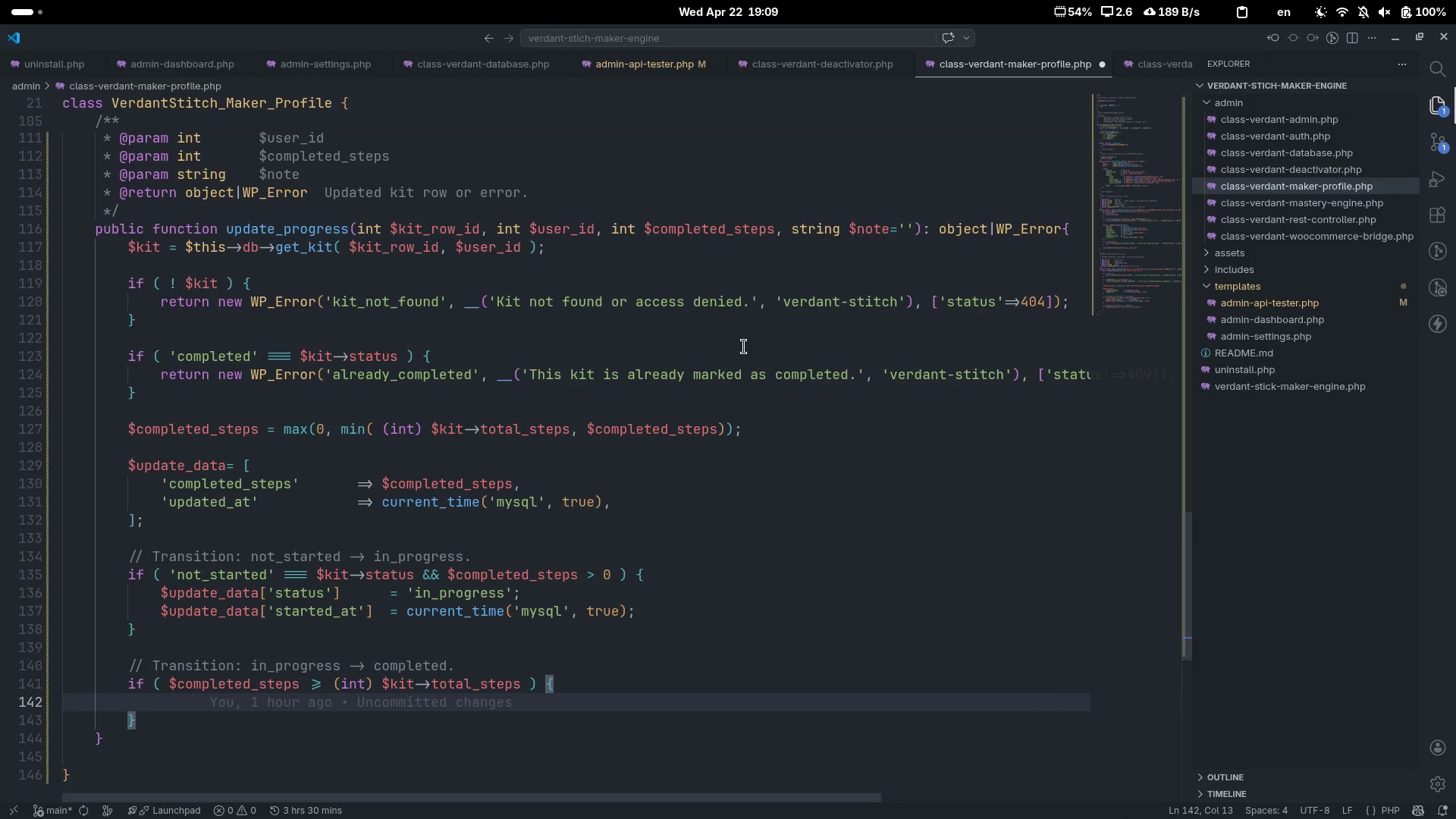 
type($update)
key(Tab)
type(['status)
 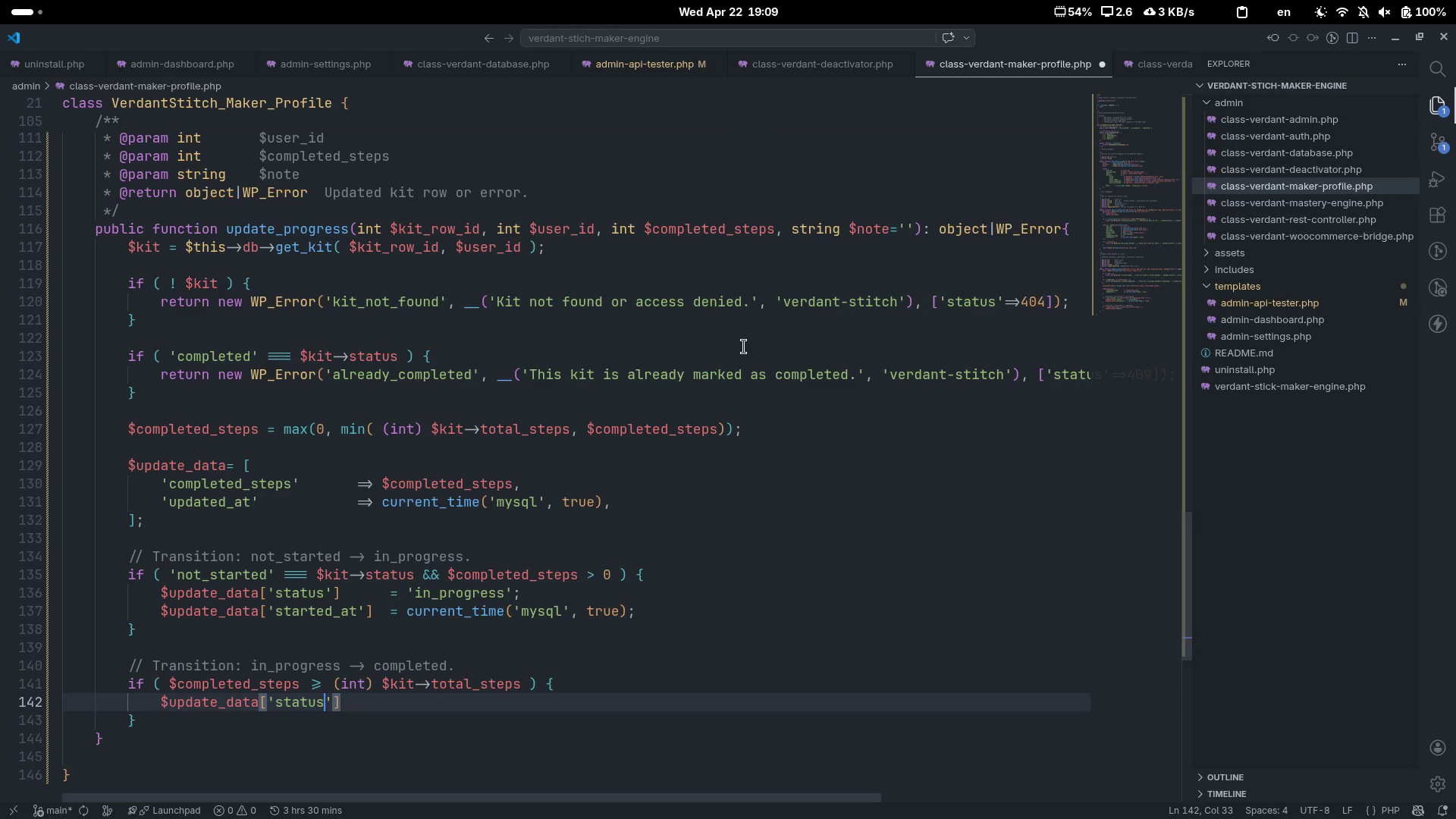 
key(ArrowRight)
 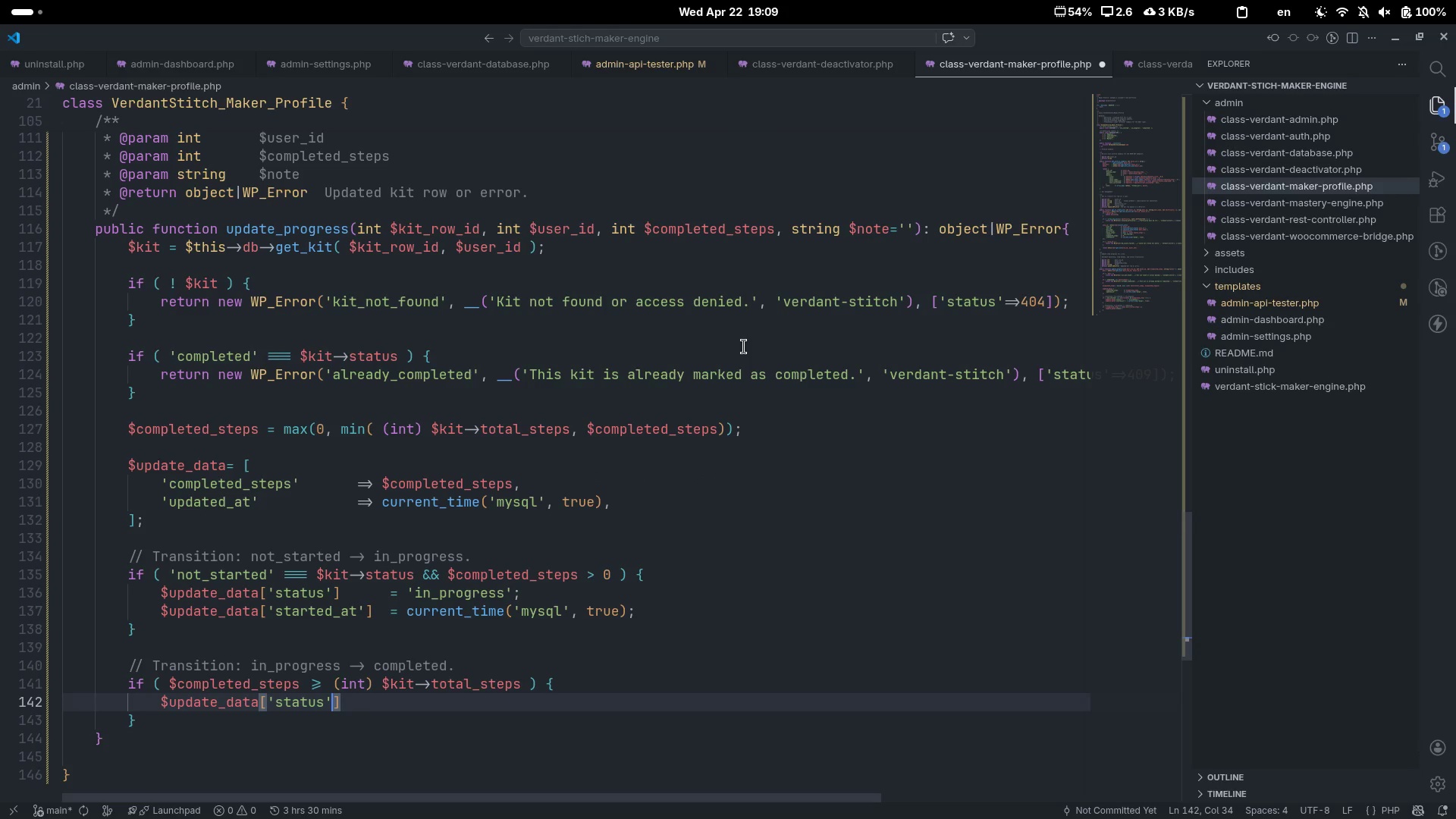 
key(ArrowRight)
 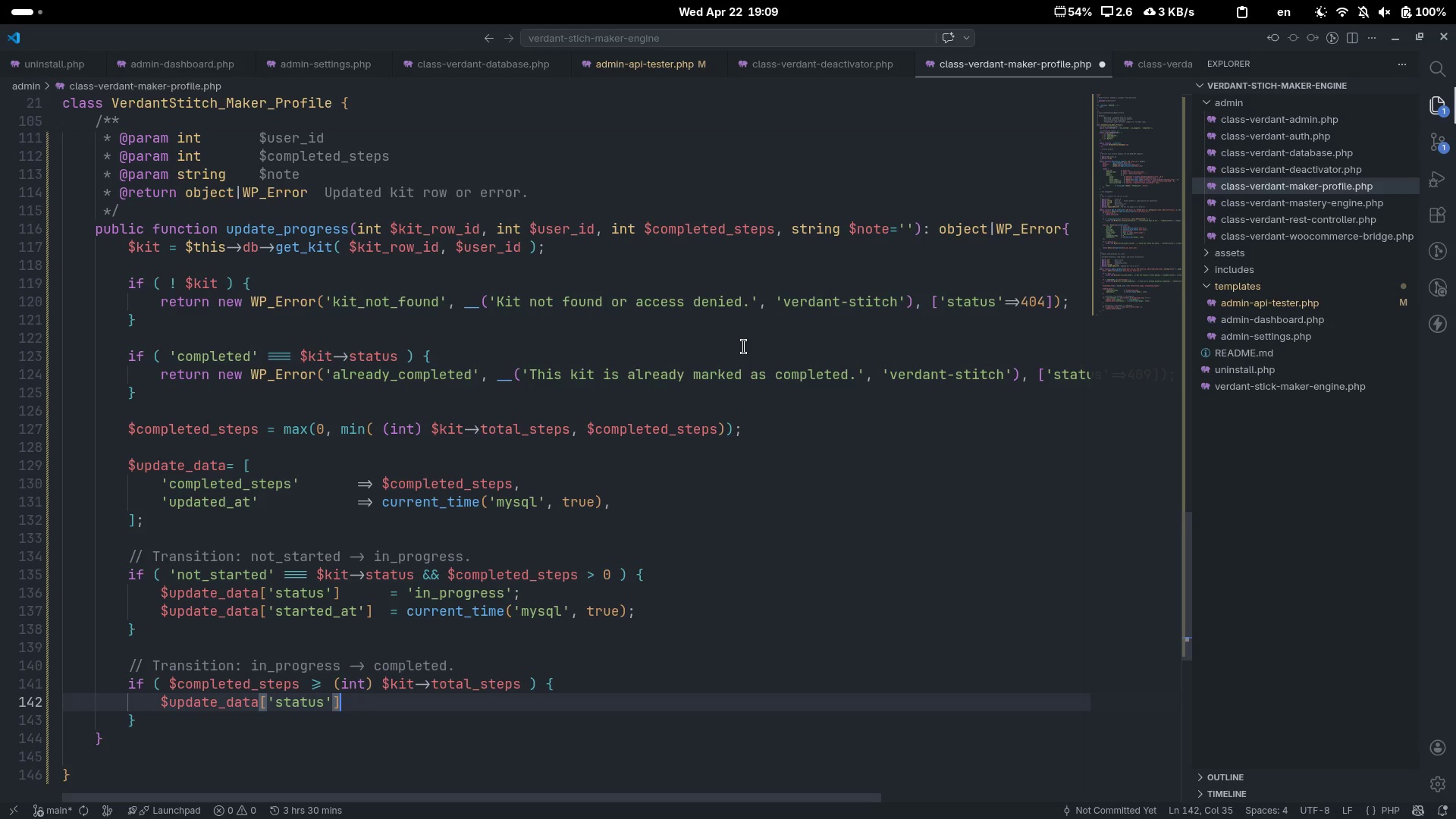 
key(Tab)
key(Tab)
type(= 'cm)
key(Backspace)
key(Backspace)
type(completed)
 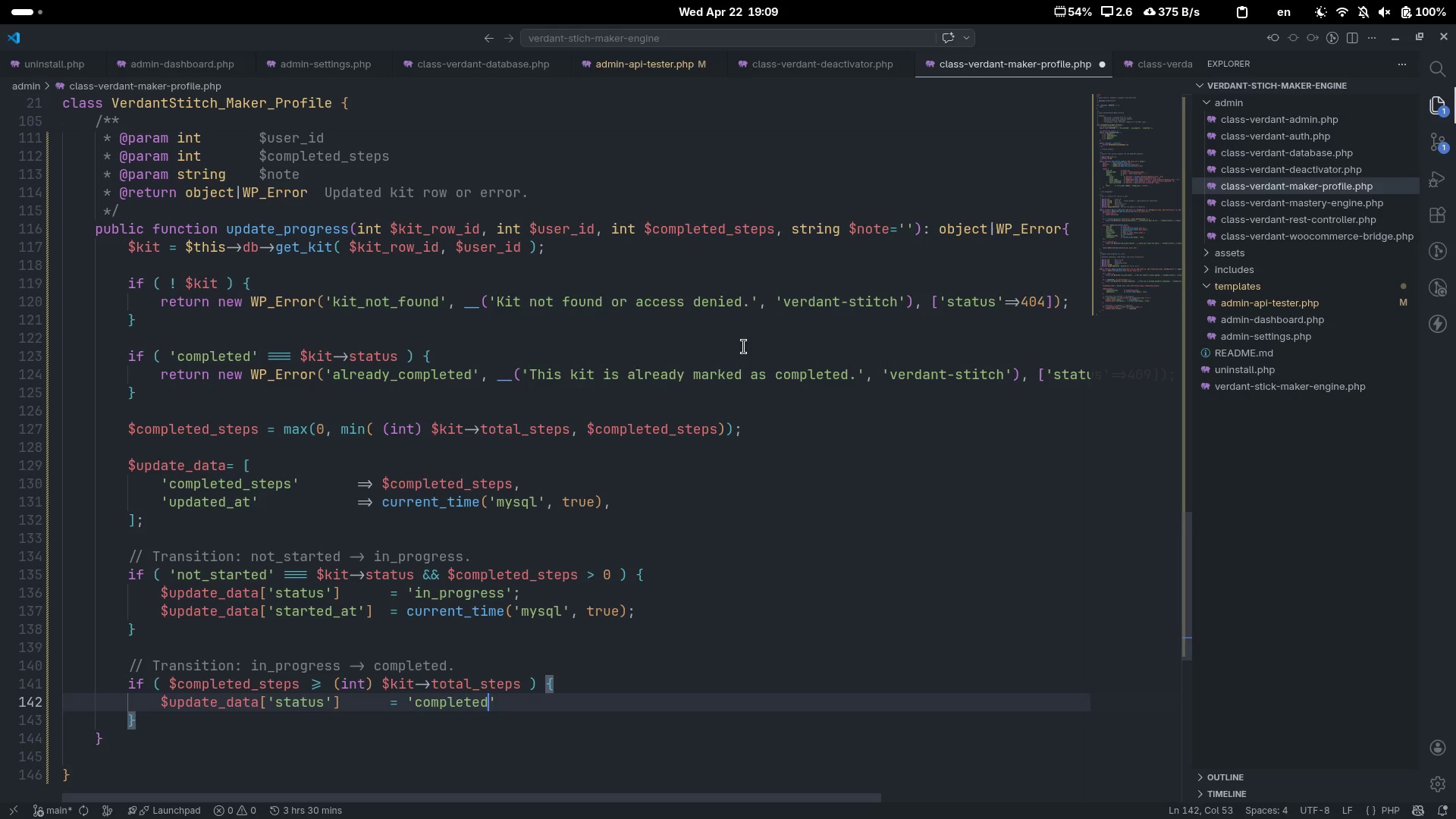 
key(ArrowRight)
 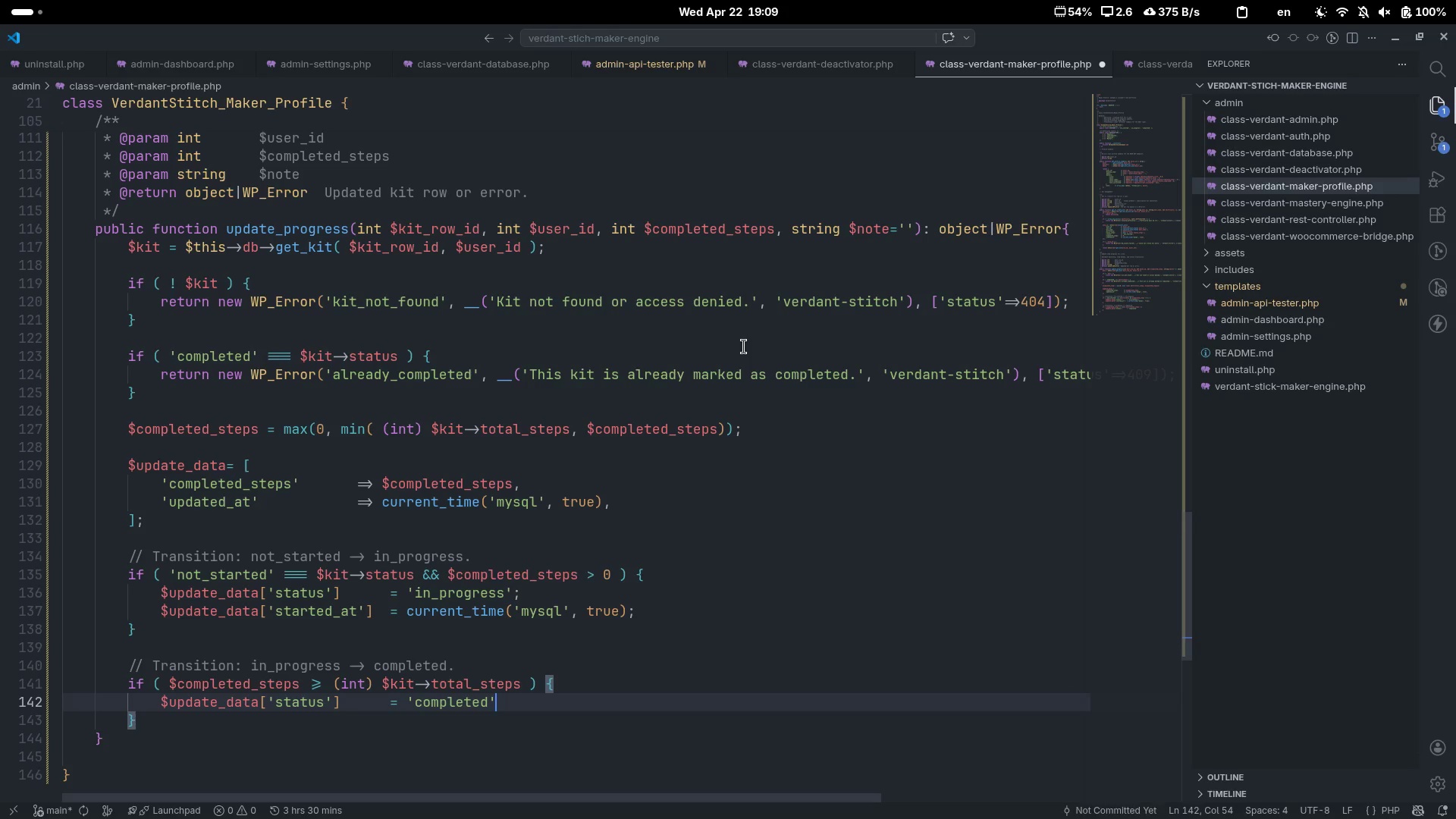 
key(Semicolon)
 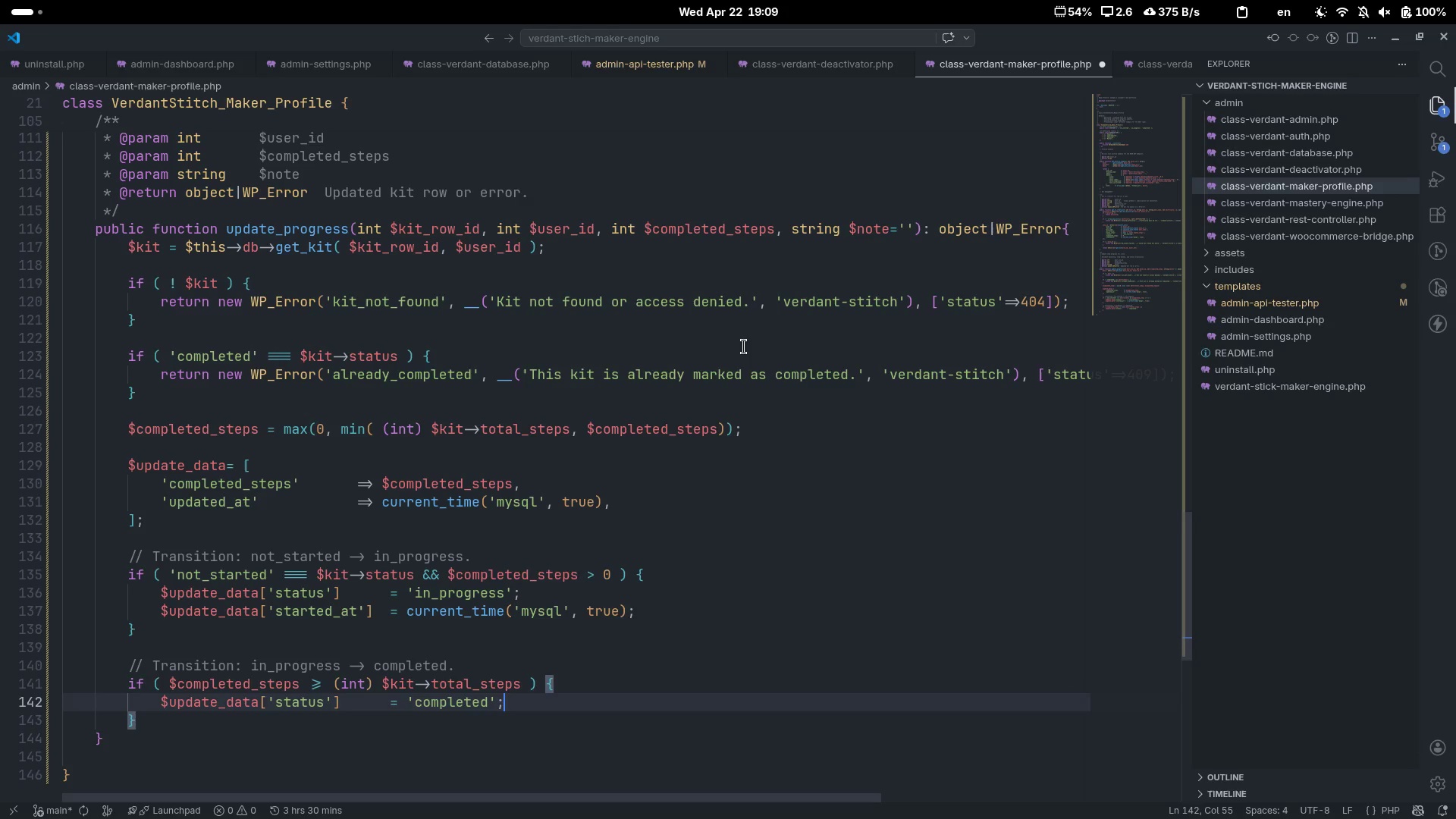 
key(Enter)
 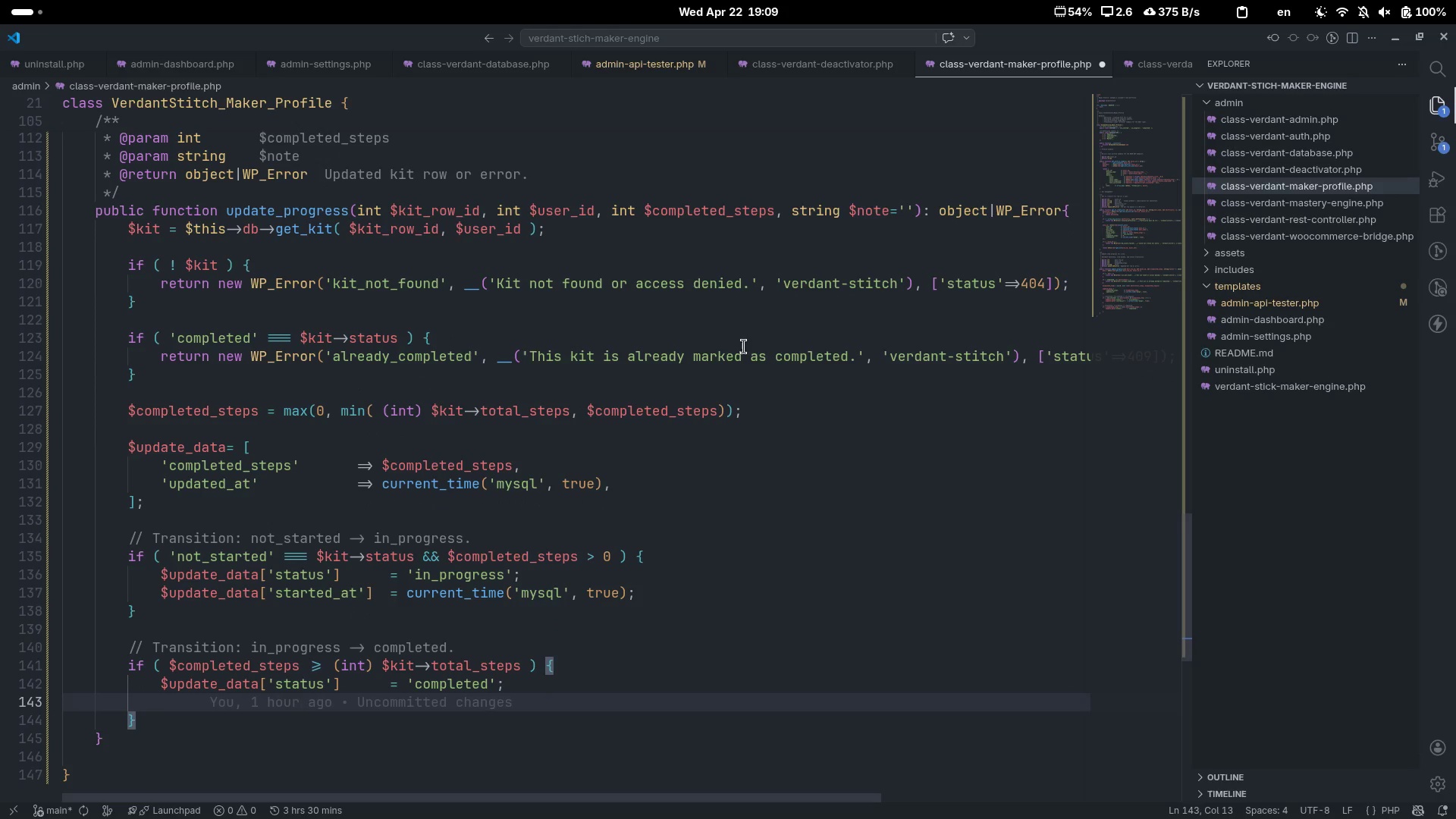 
type($update_)
key(Tab)
type(['compe)
key(Backspace)
type(leted_at)
 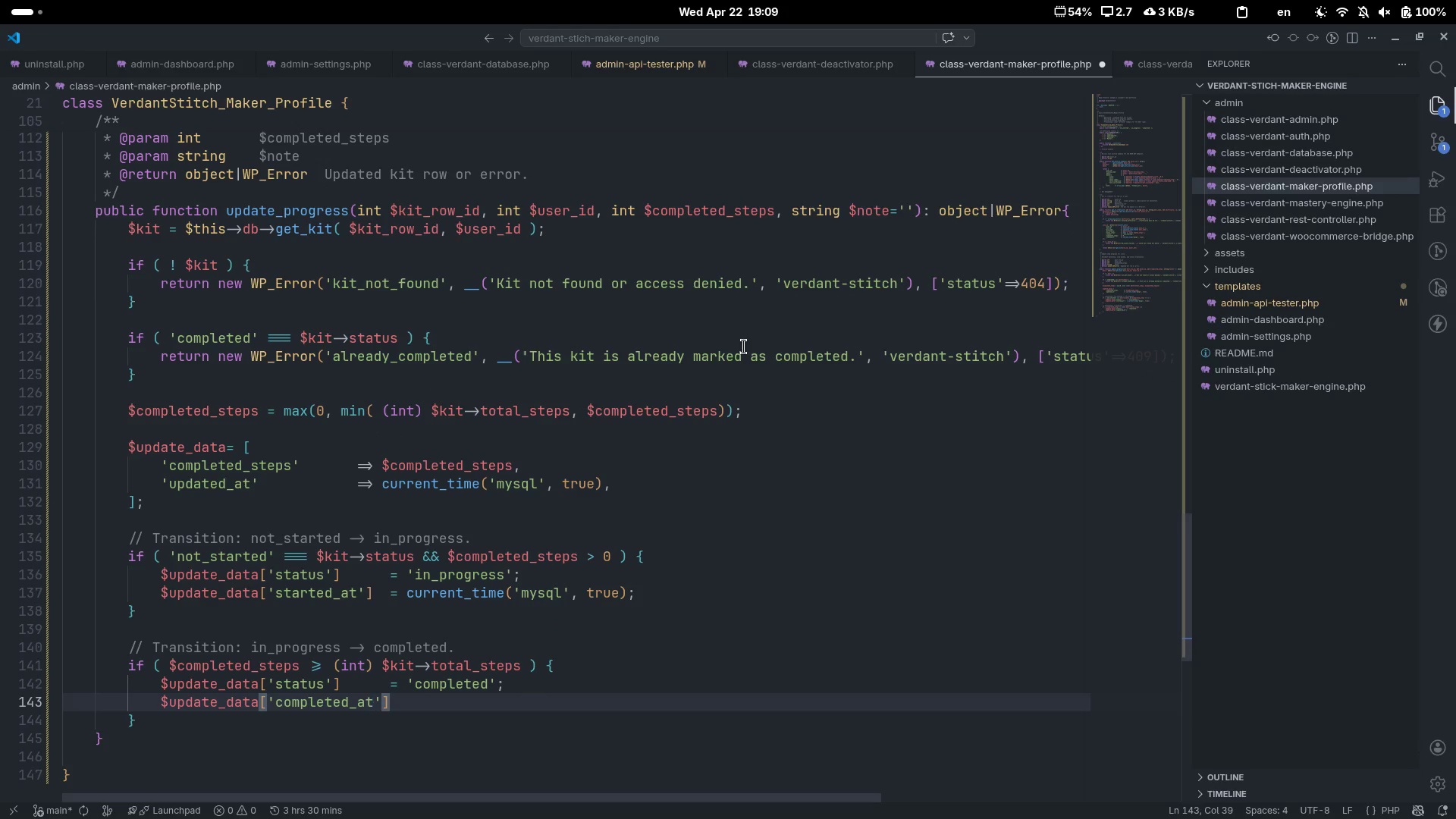 
key(ArrowUp)
 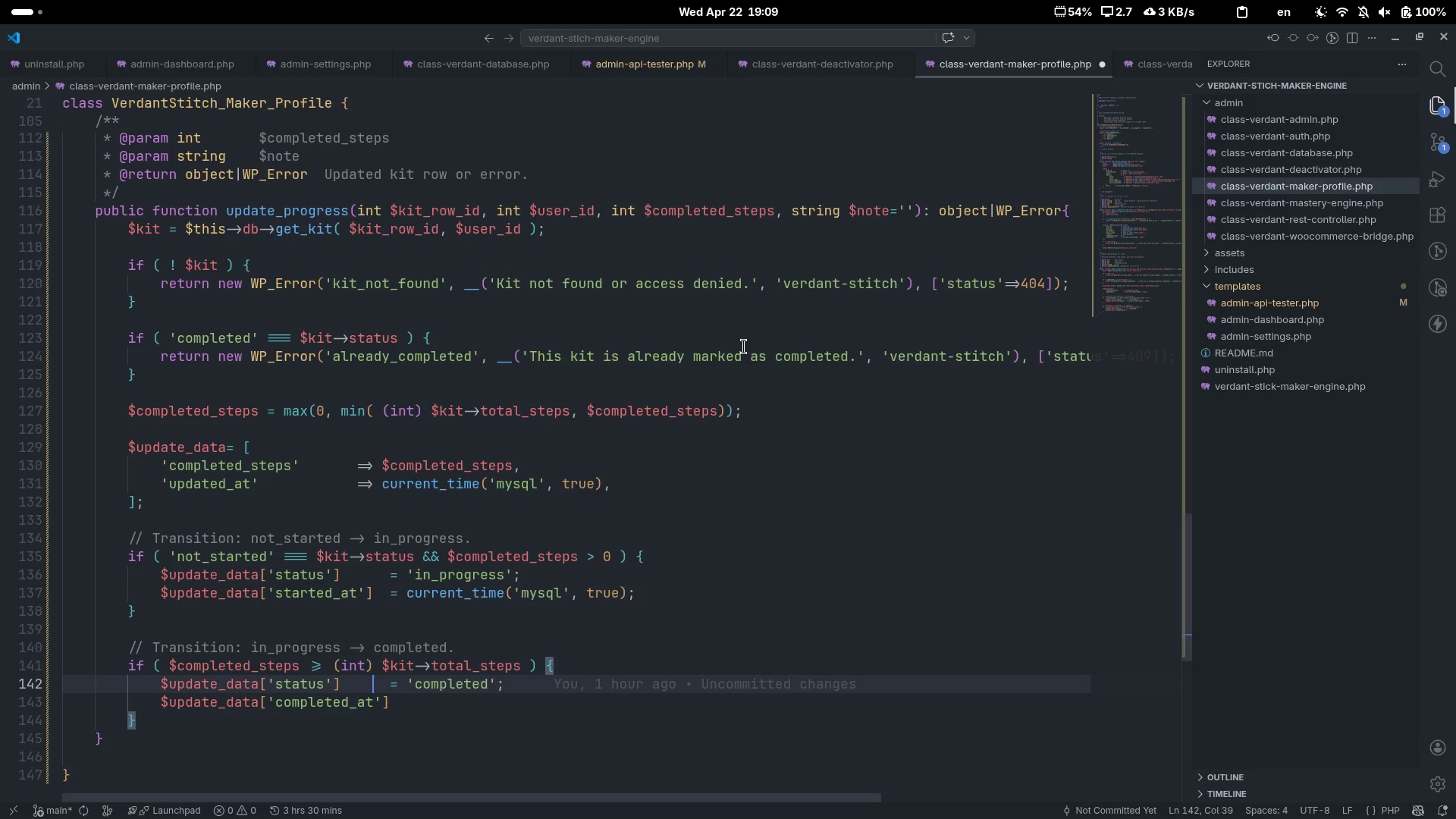 
key(Control+ControlLeft)
 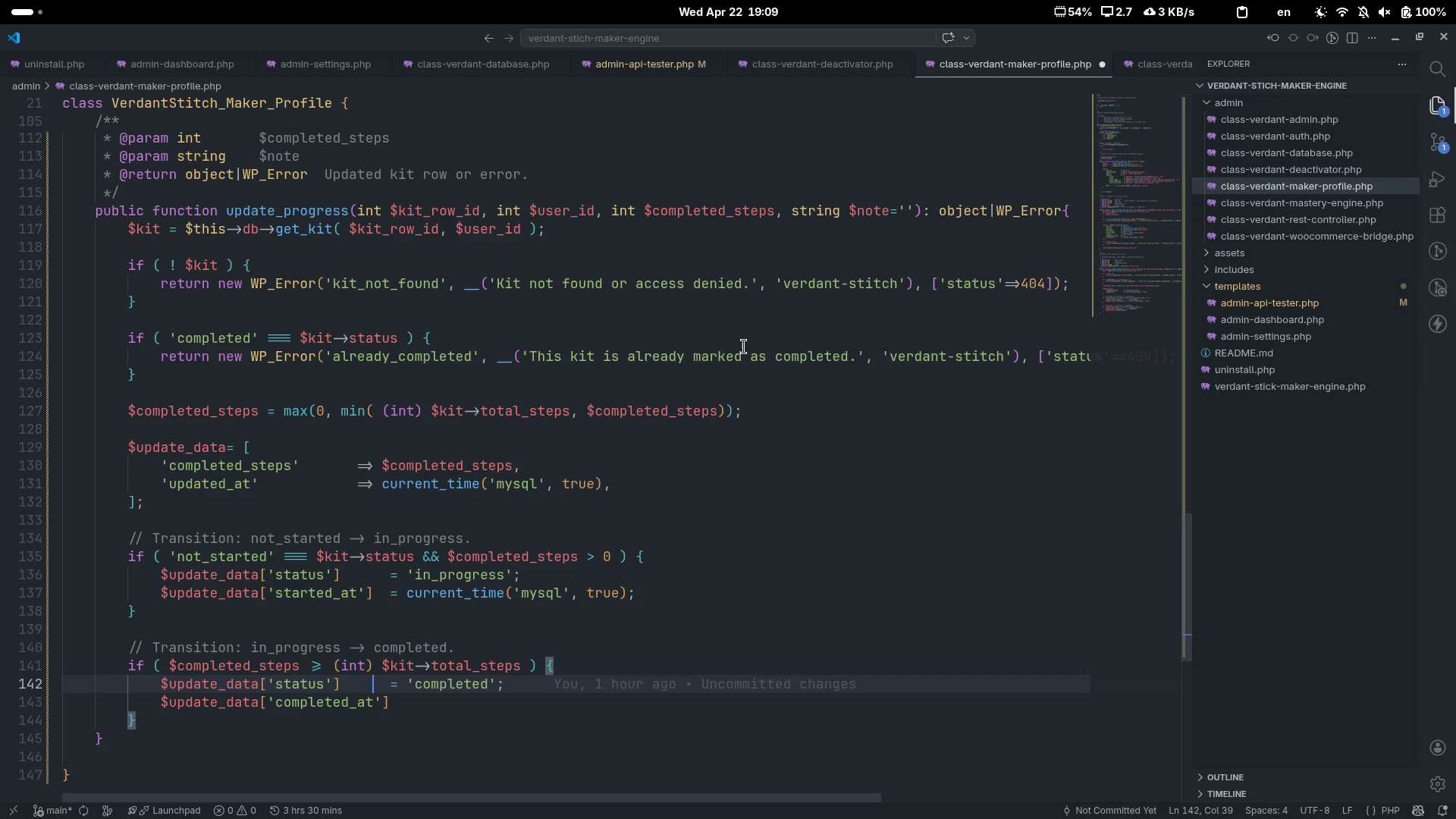 
key(Control+ArrowRight)
 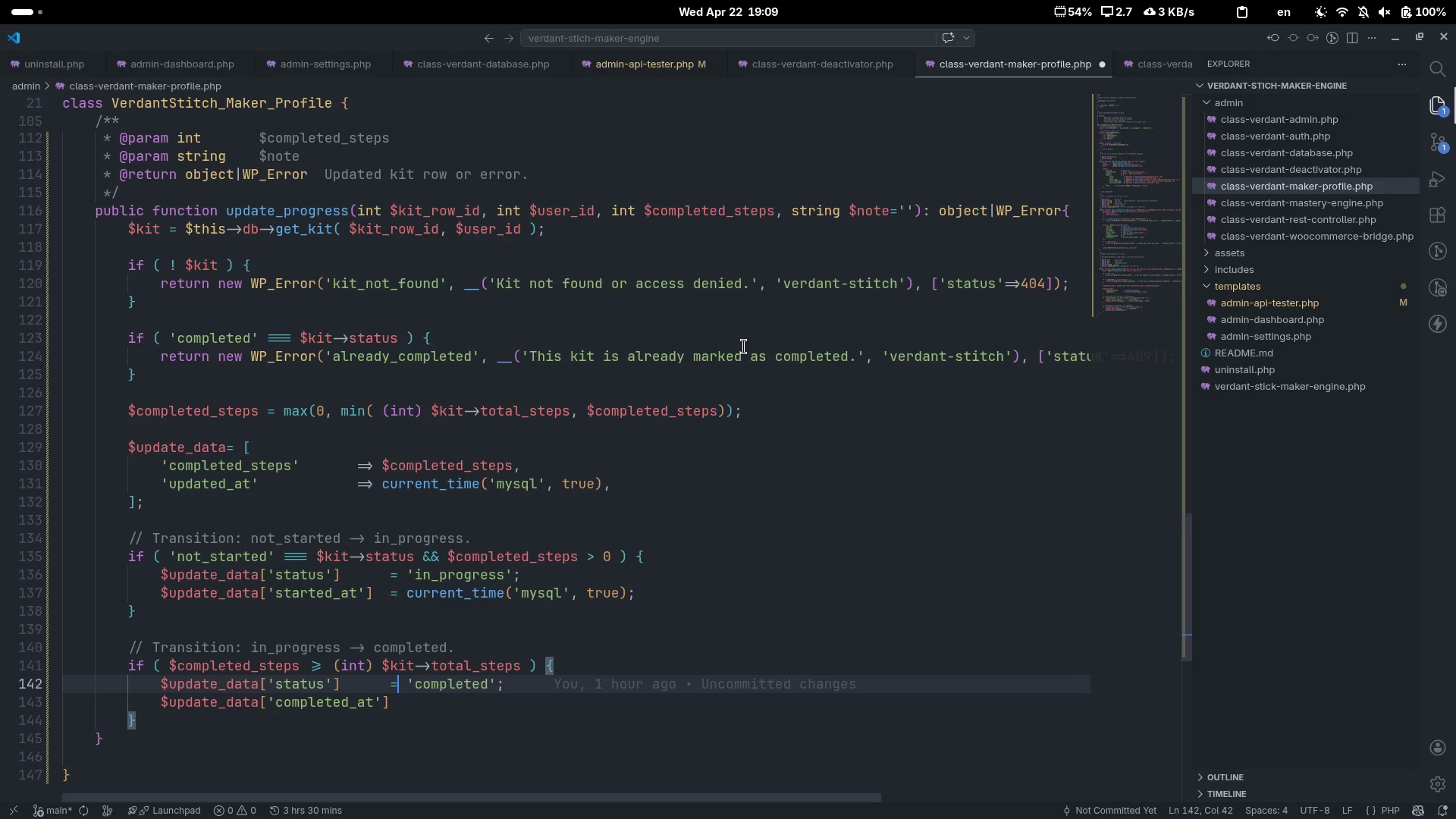 
key(ArrowLeft)
 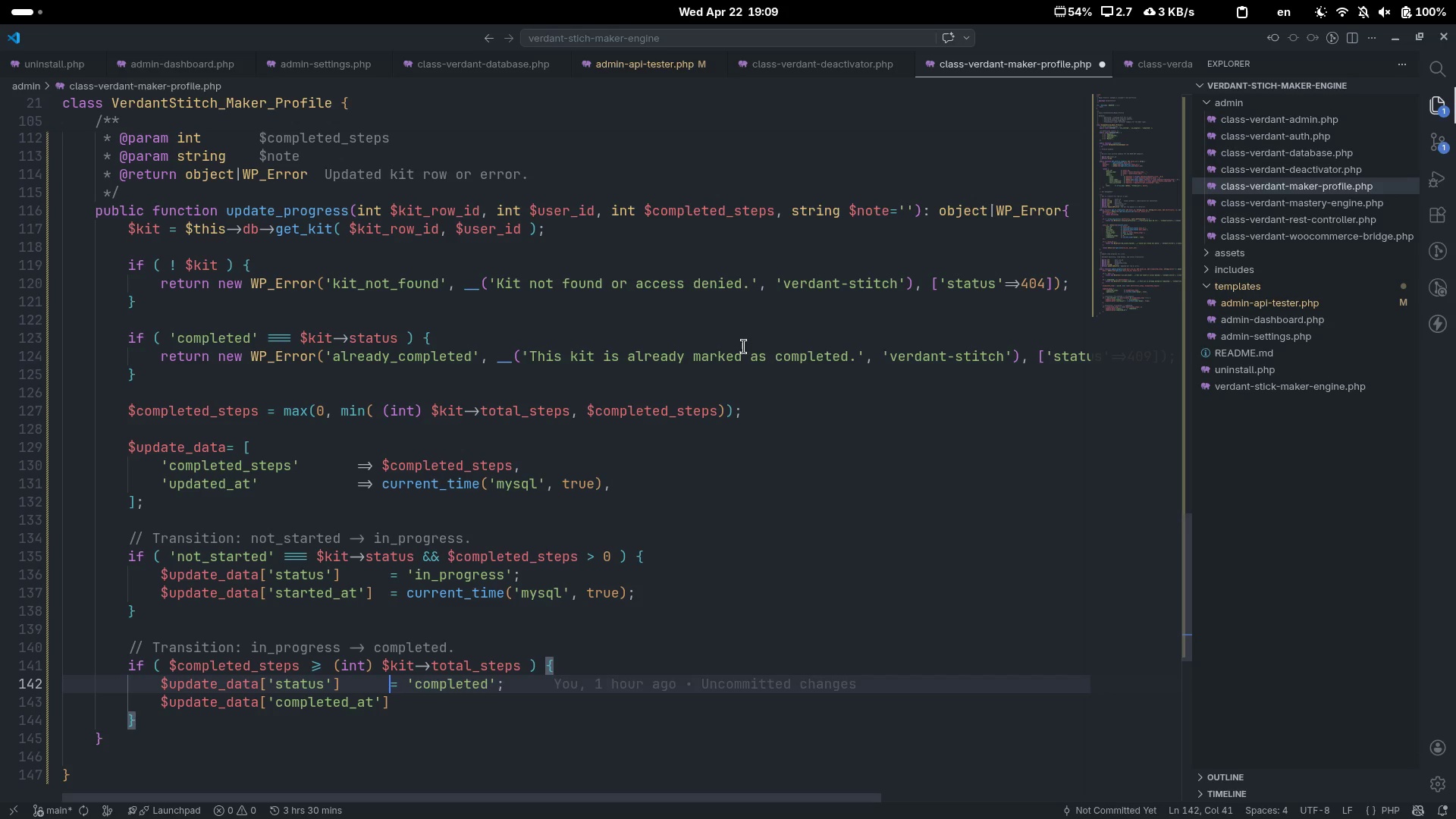 
key(Tab)
 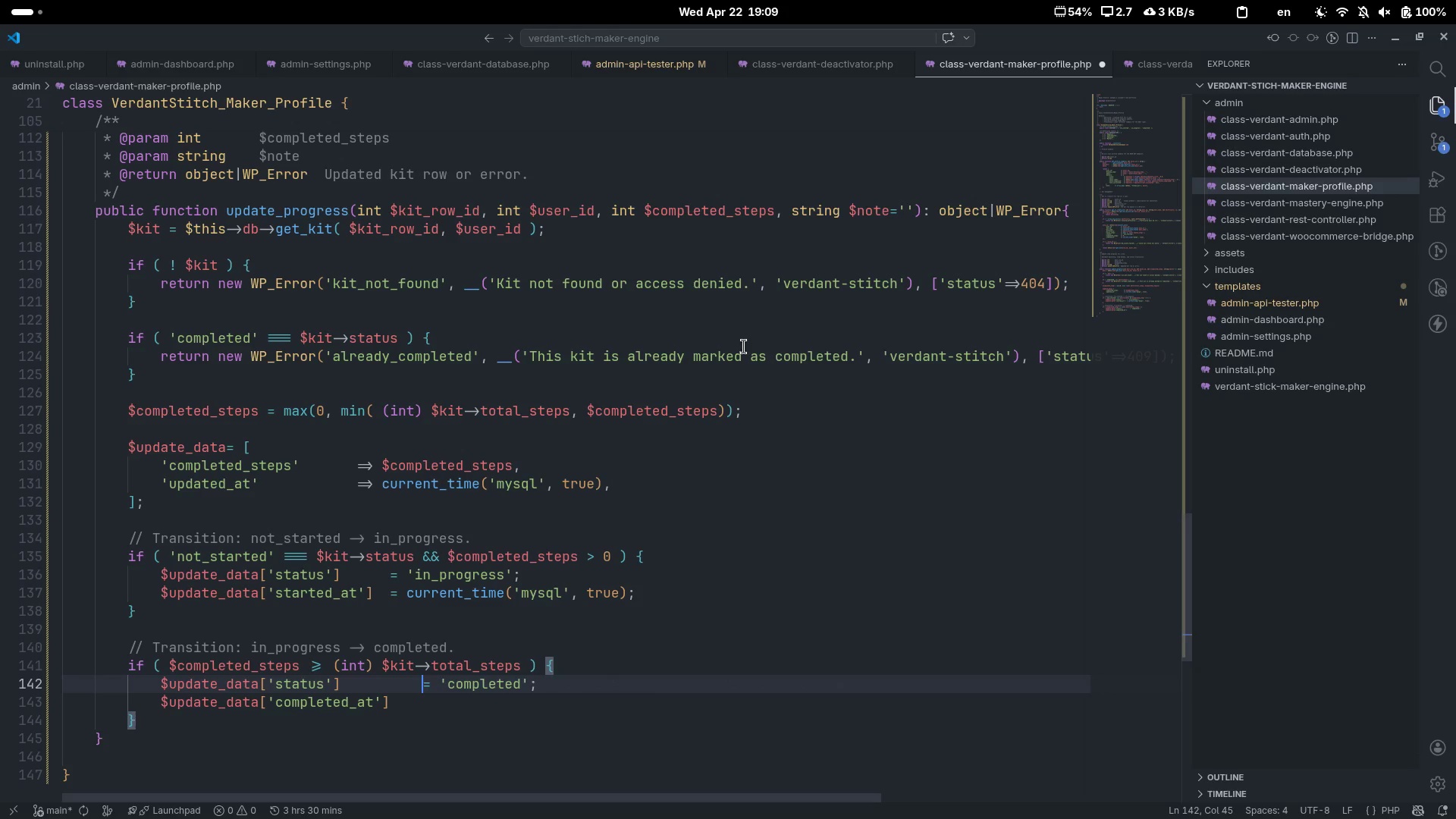 
key(ArrowDown)
 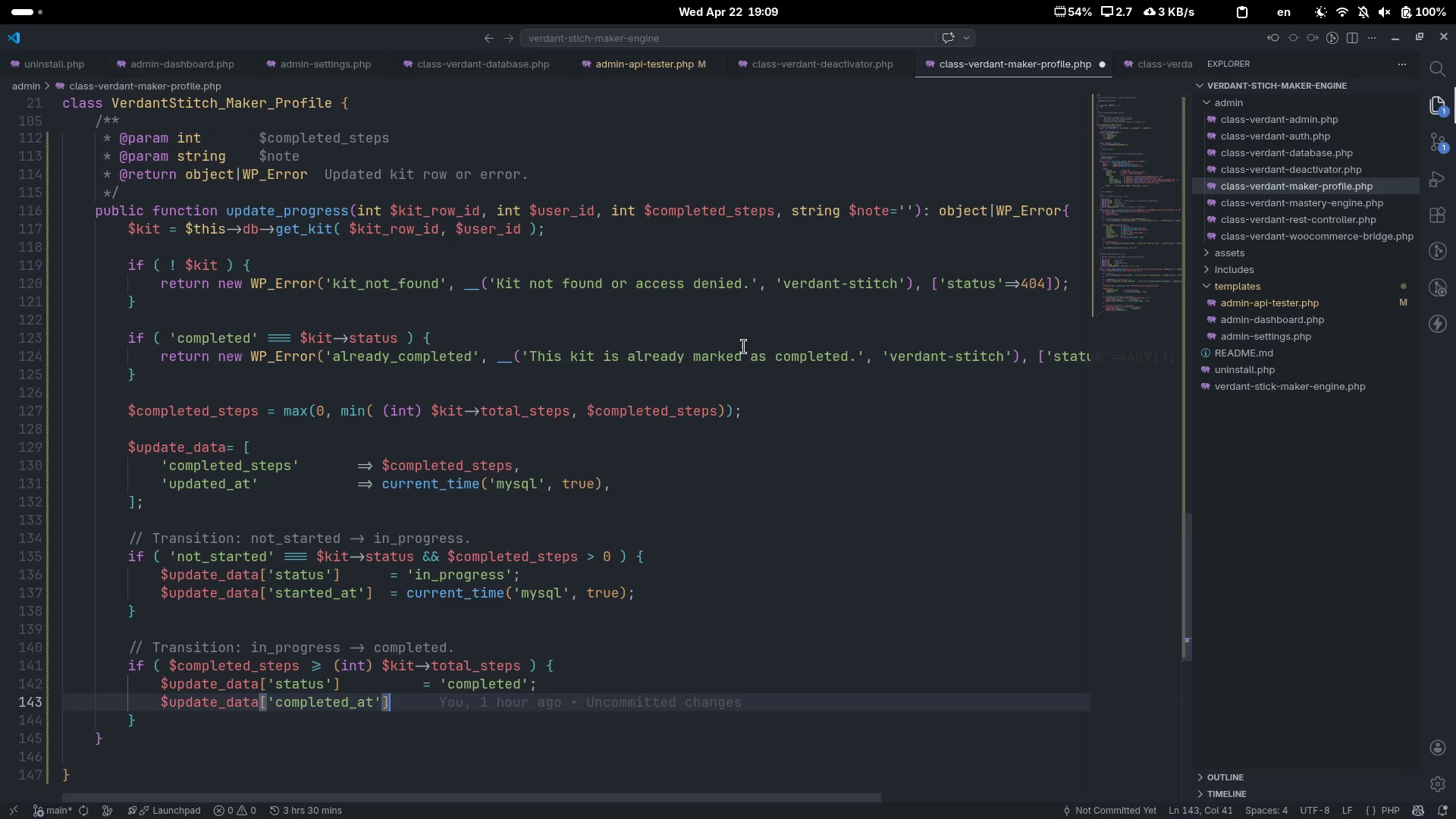 
key(Tab)
type(= ')
key(Backspace)
type(cure)
key(Backspace)
type(reny)
key(Backspace)
type(t_time('mysql)
 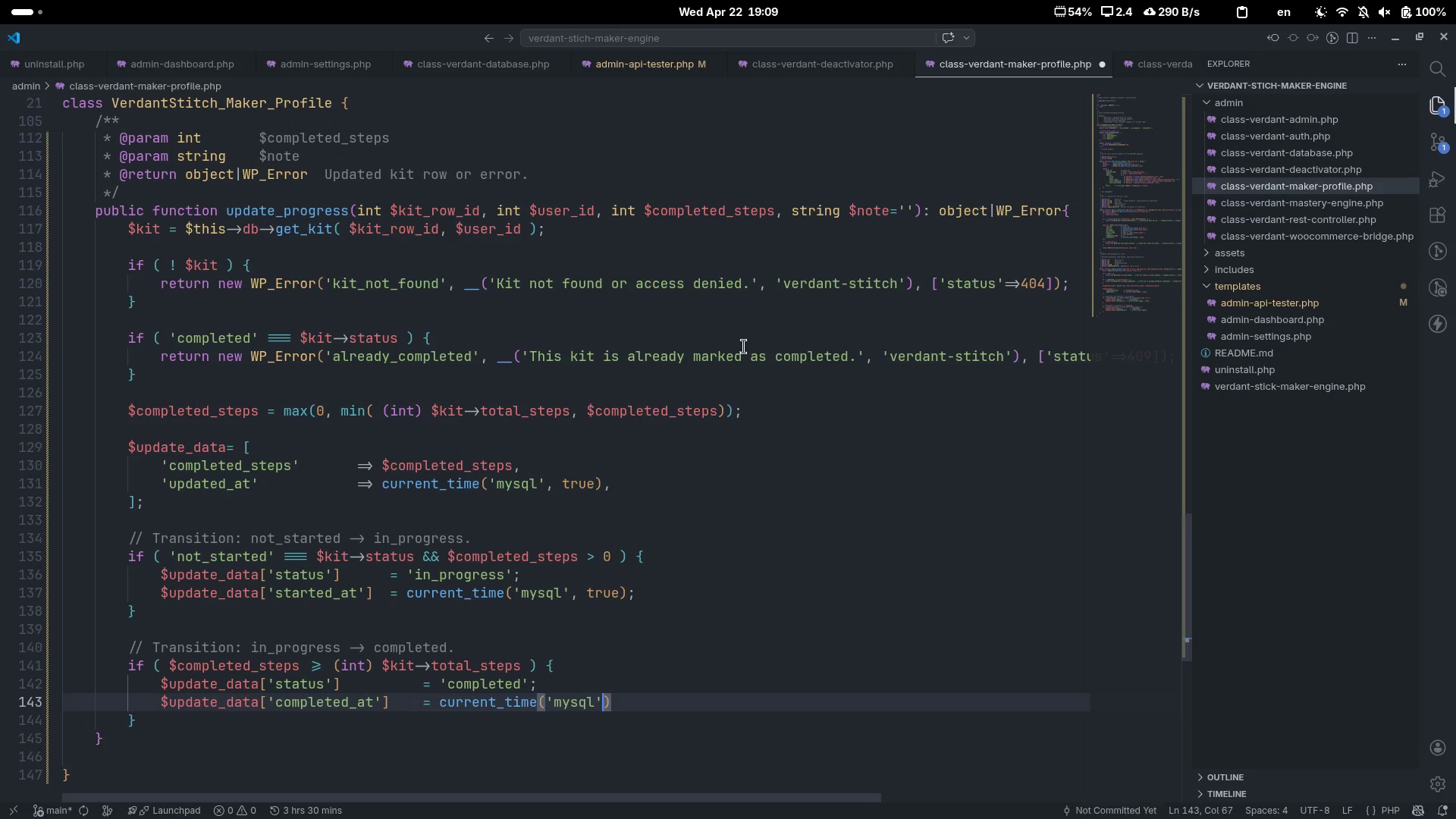 
 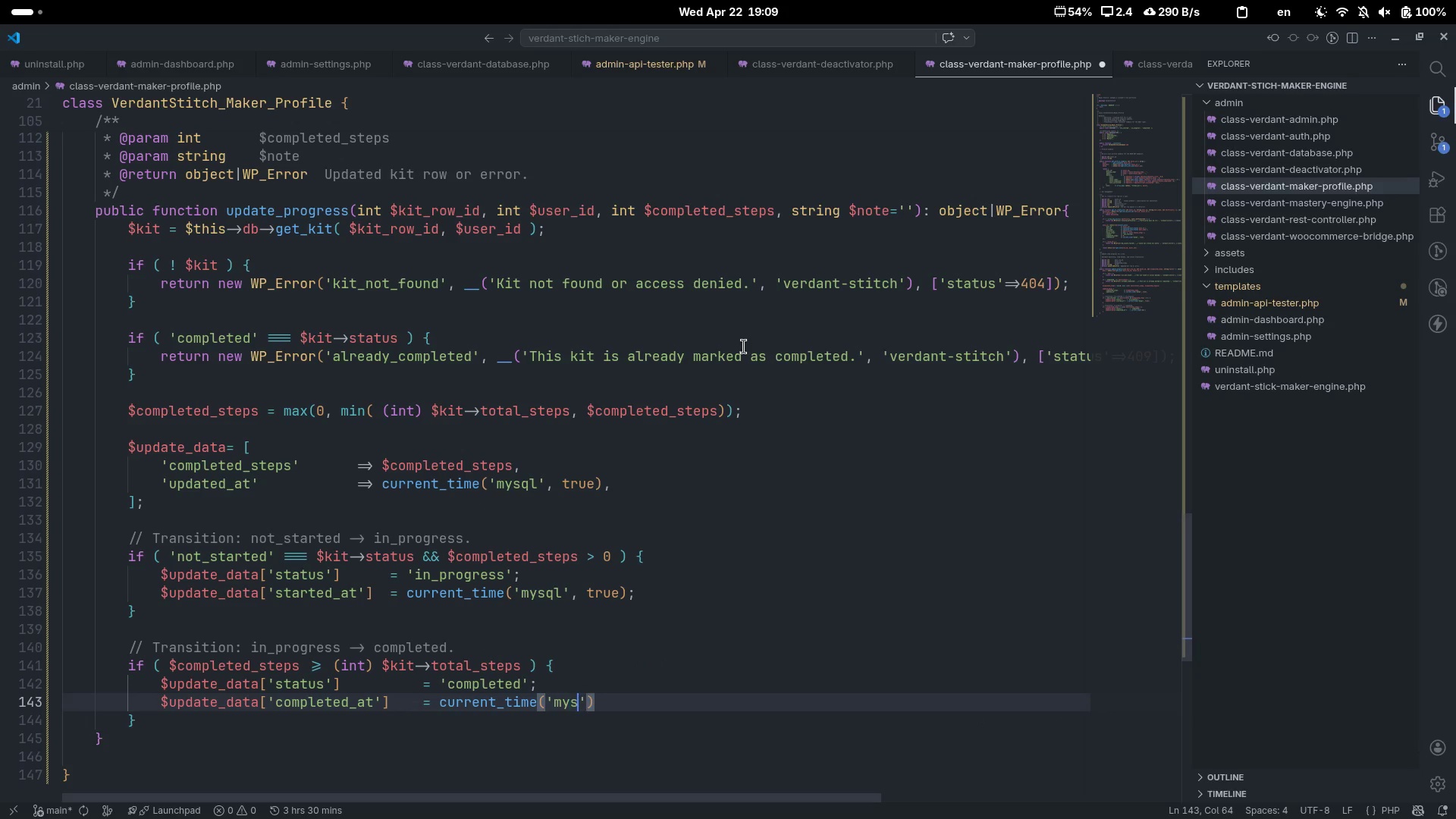 
key(ArrowRight)
 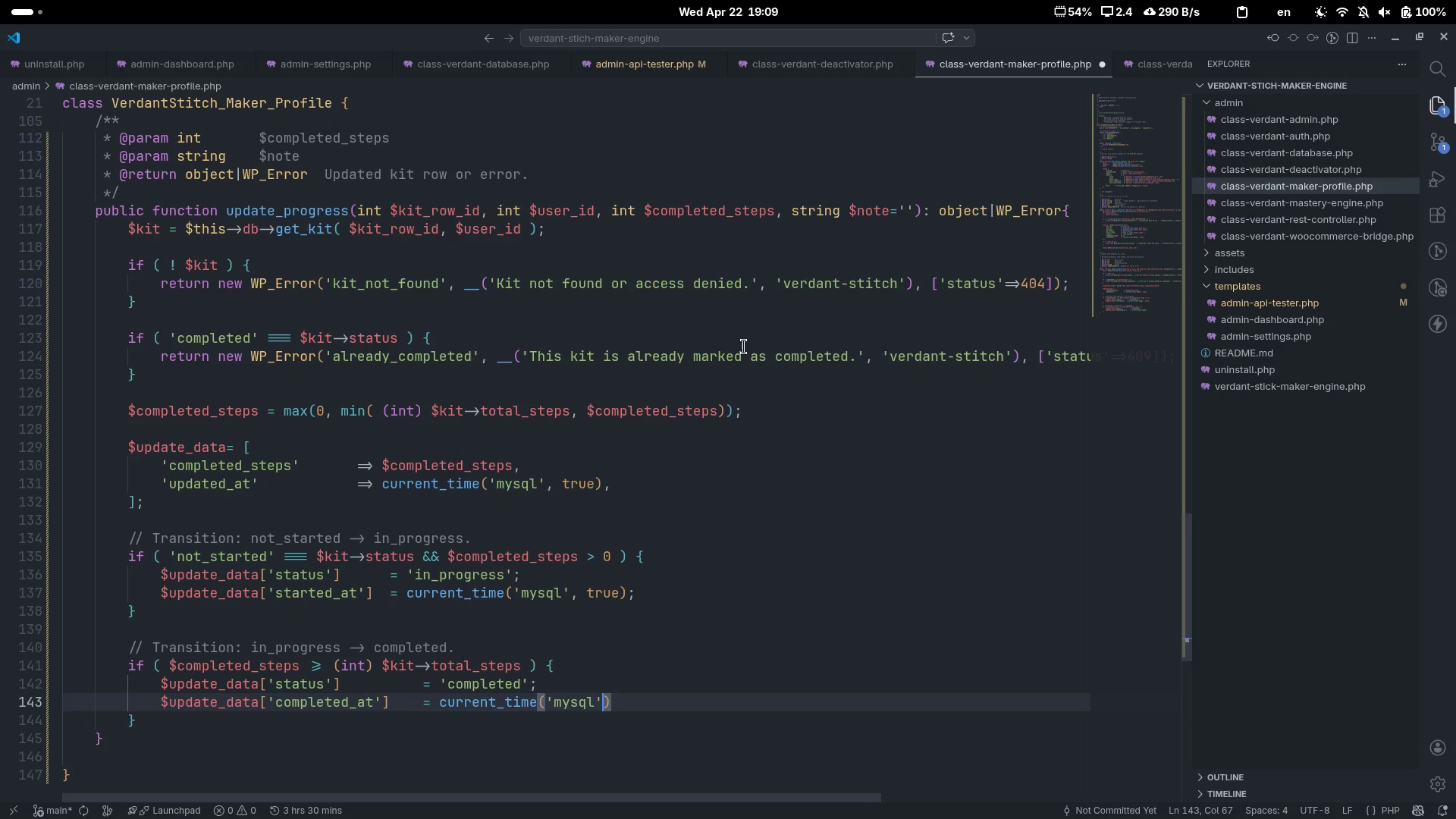 
type(, tue)
key(Backspace)
key(Backspace)
type(rue)
 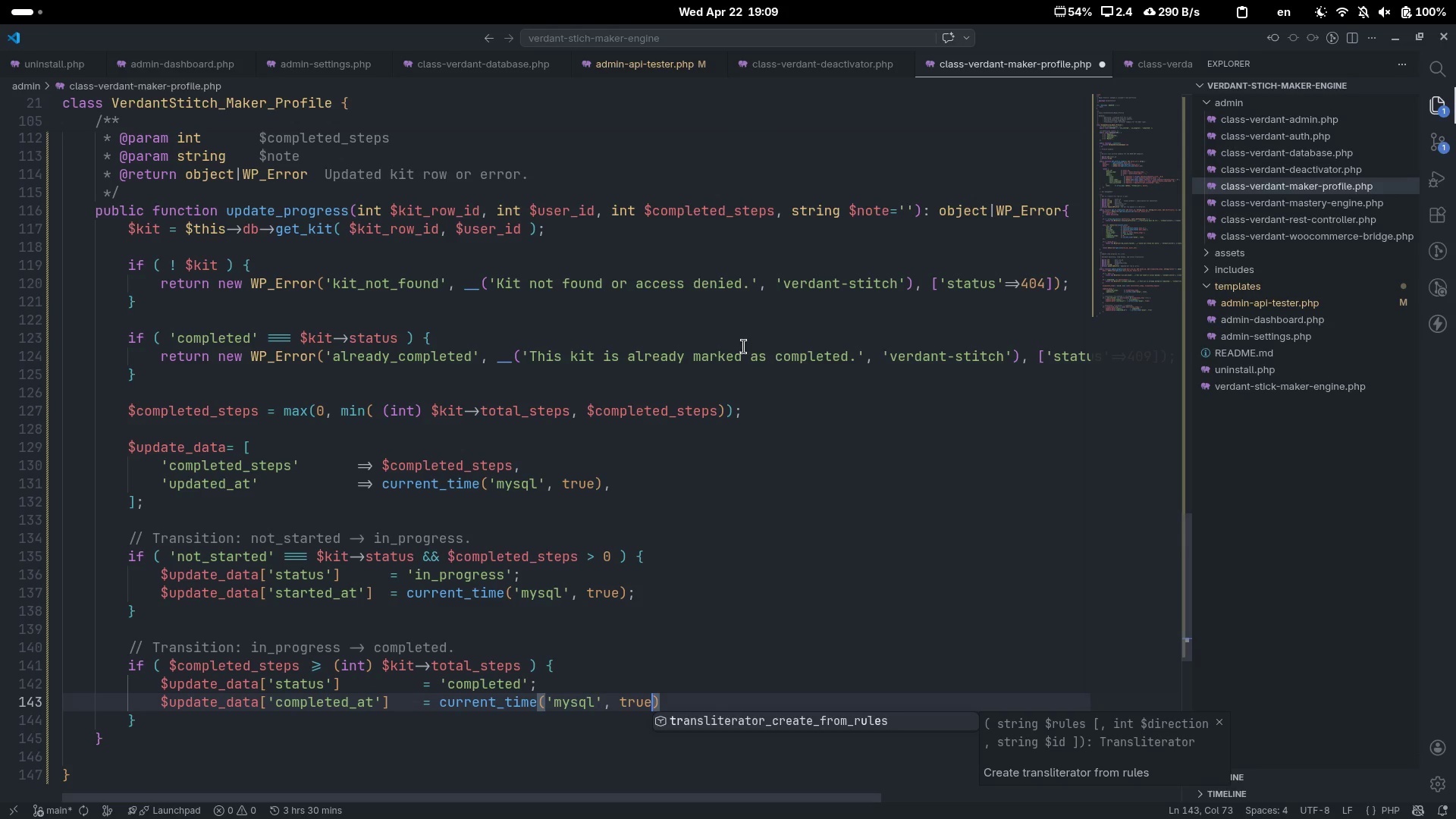 
key(Control+ControlLeft)
 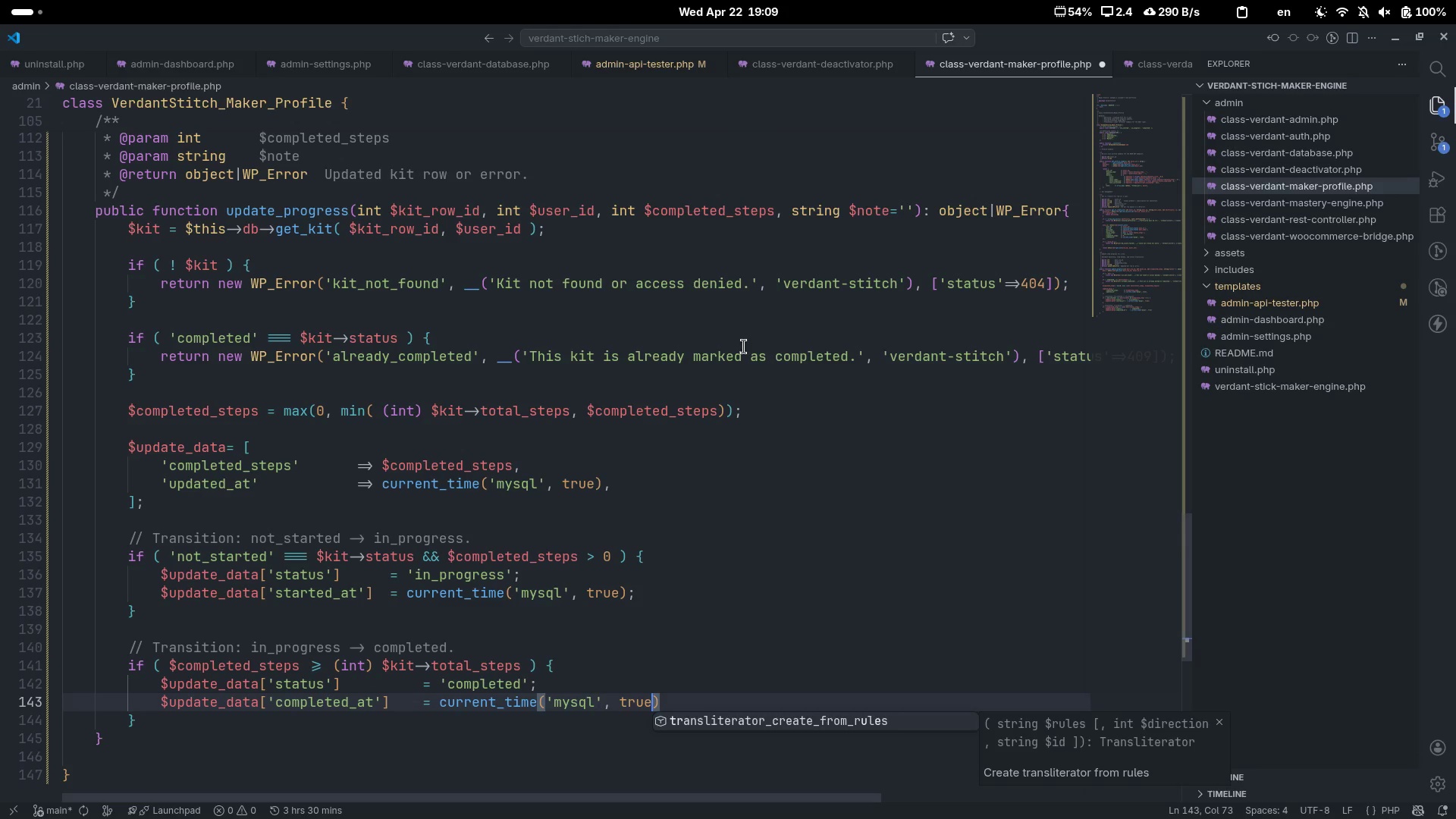 
key(Control+ArrowRight)
 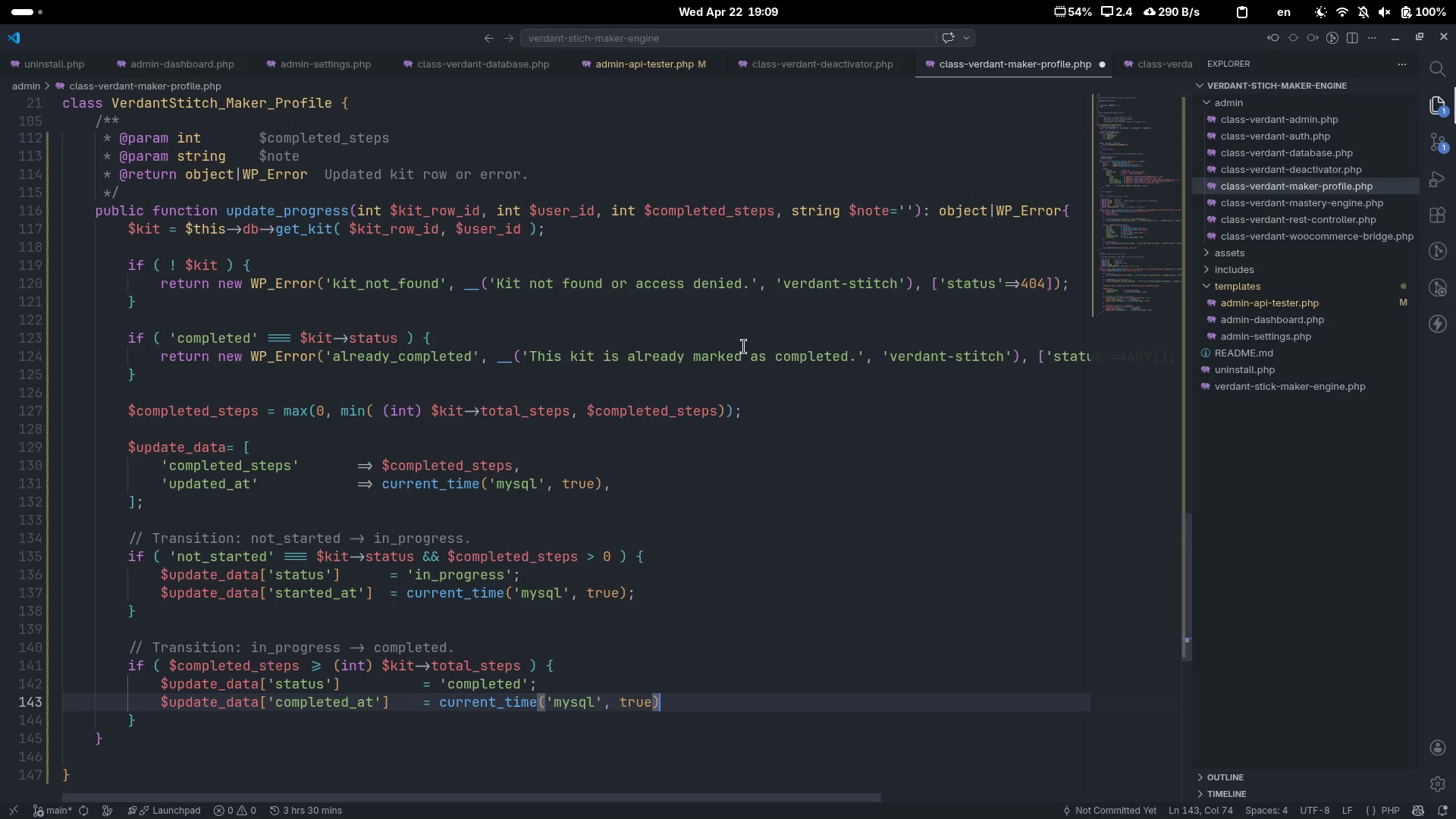 
key(Semicolon)
 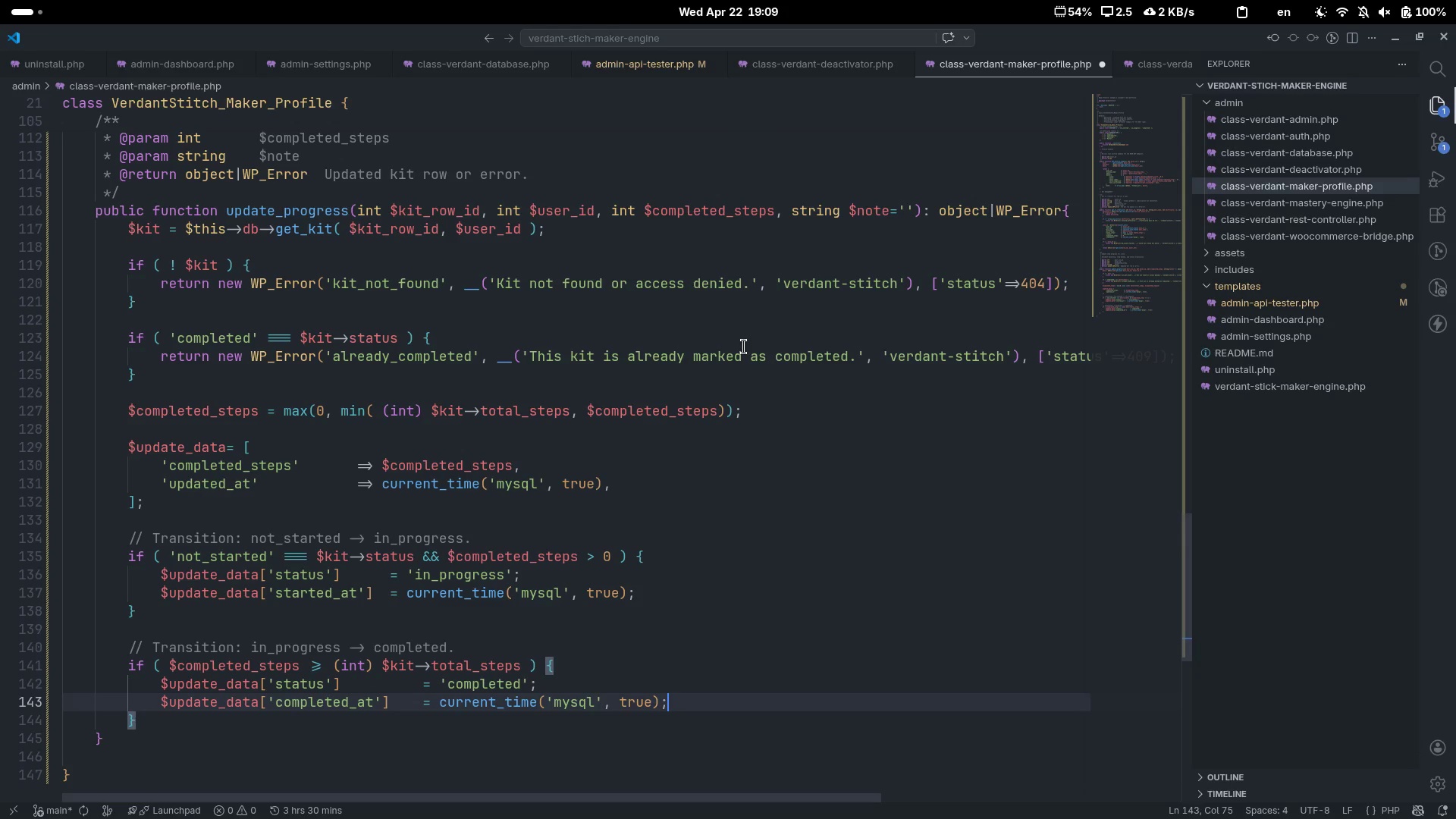 
key(Enter)
 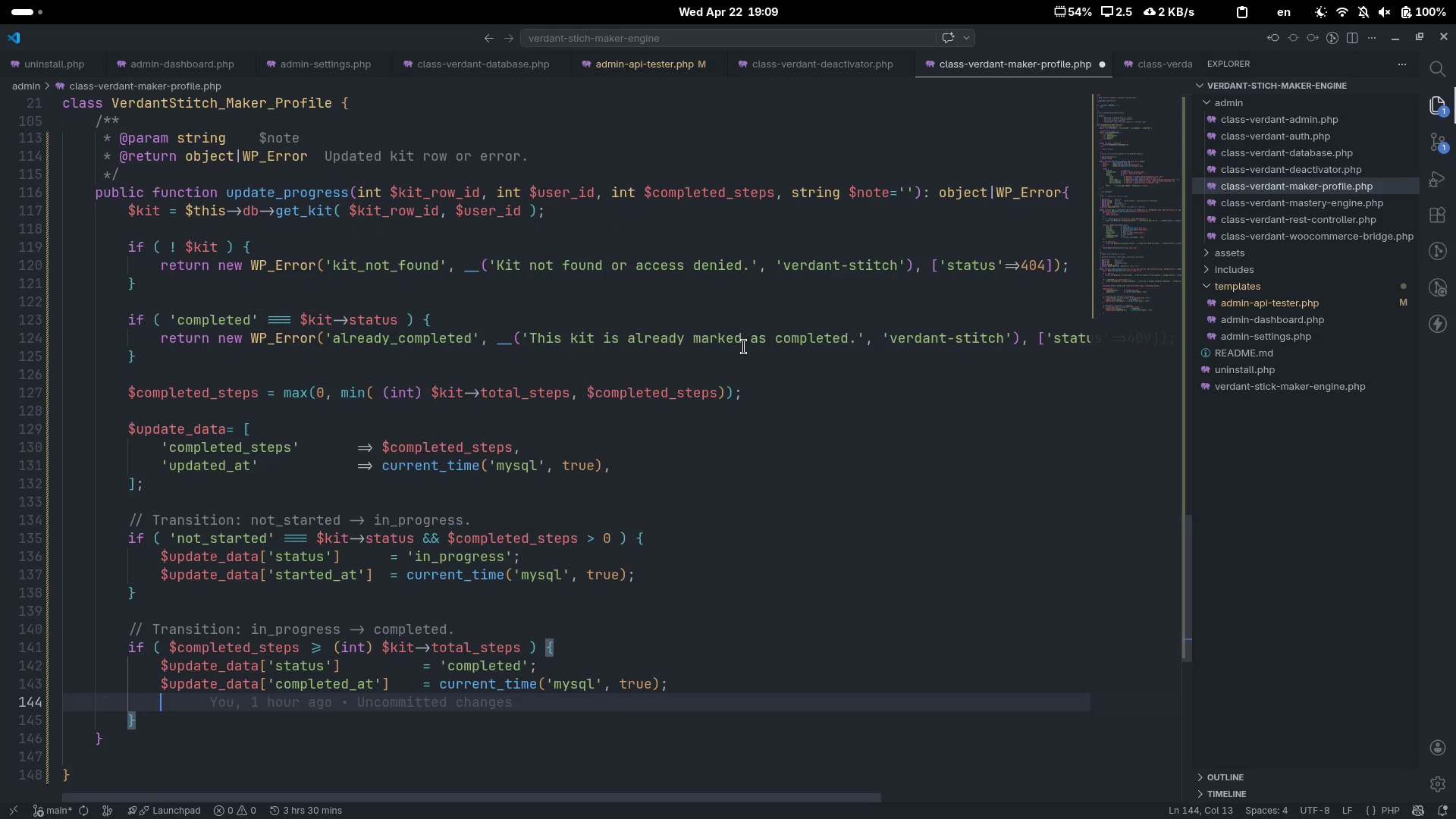 
type(if ( )
 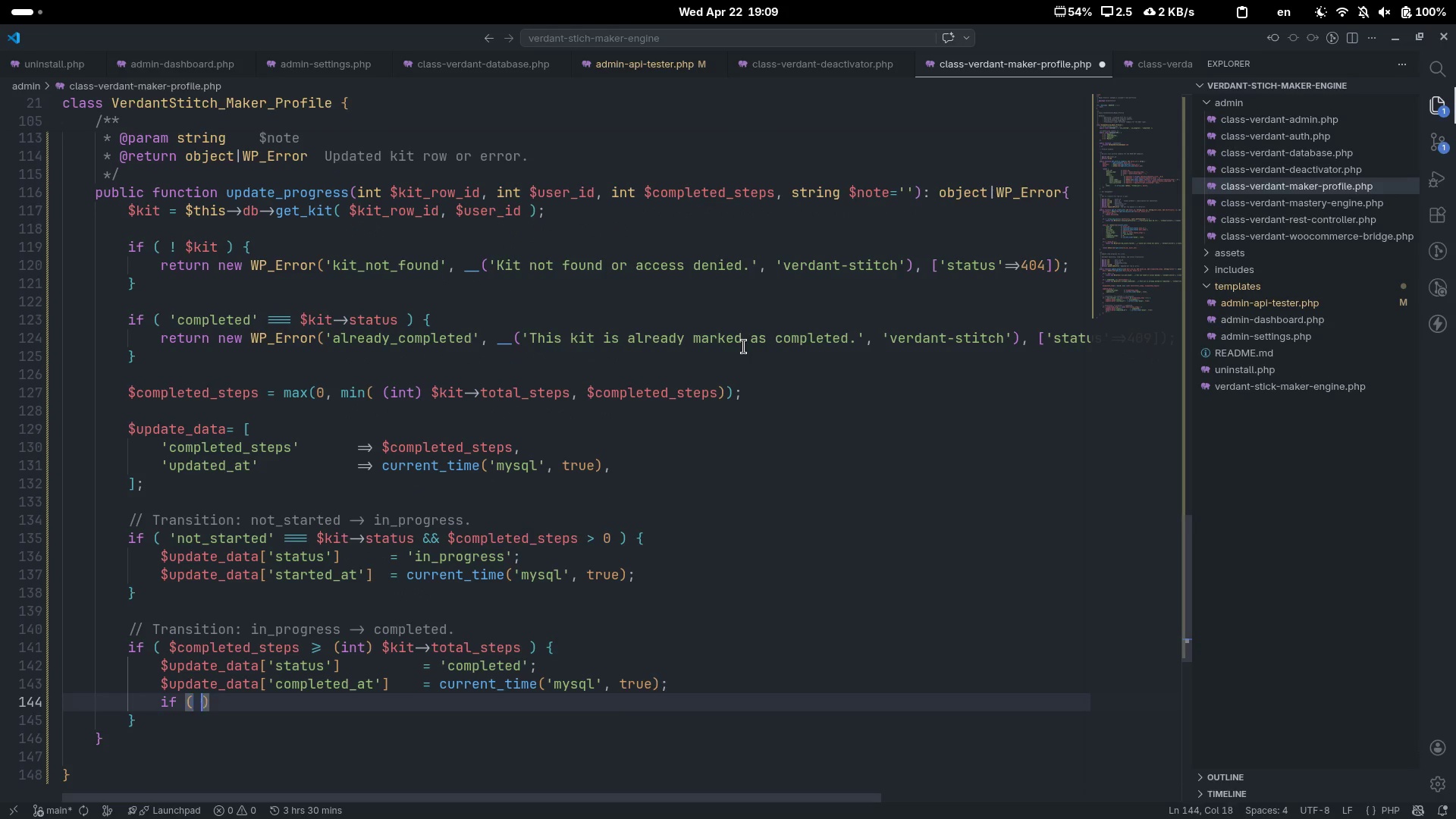 
key(ArrowLeft)
 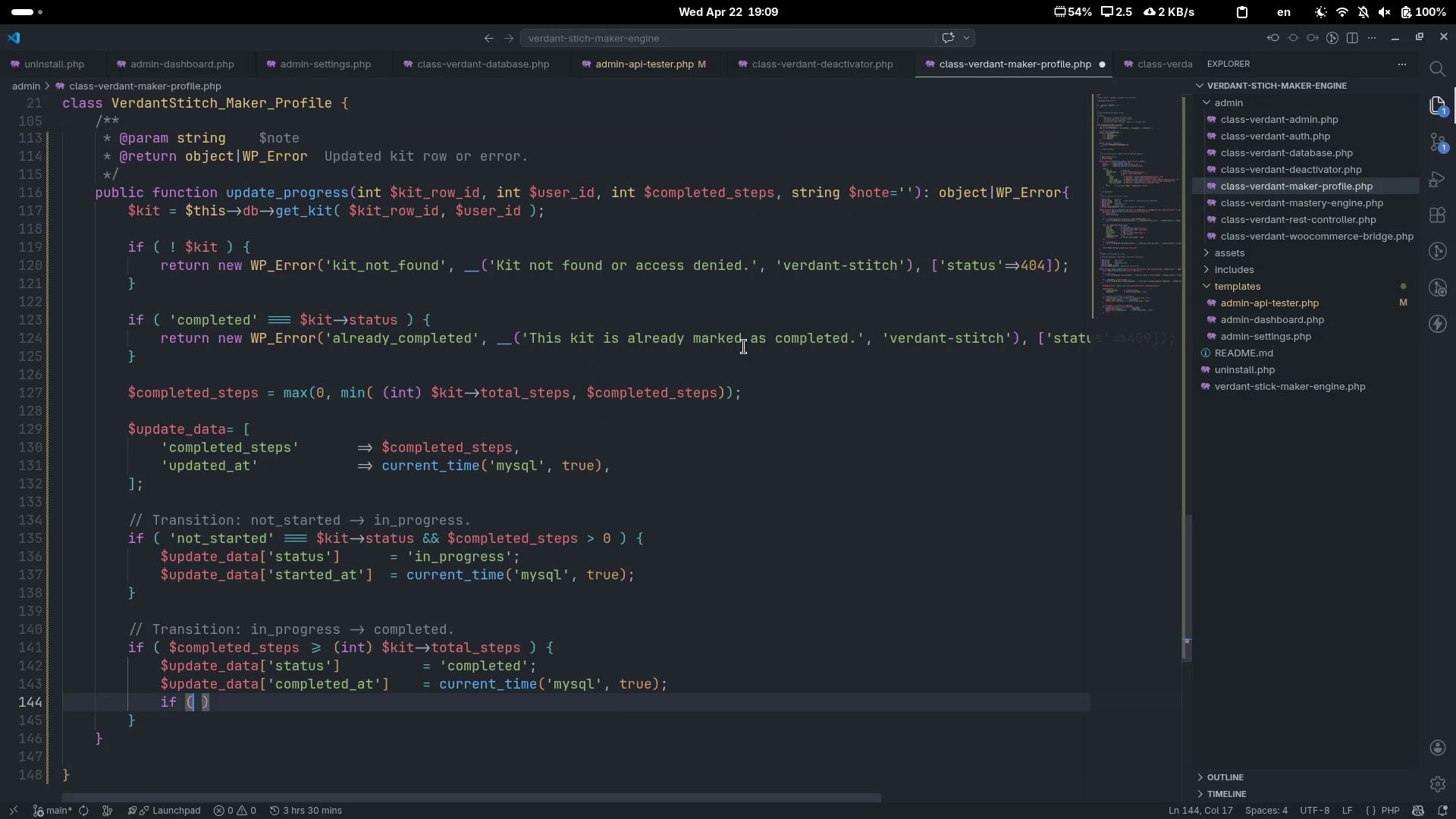 
type( ! $kit->started_at)
 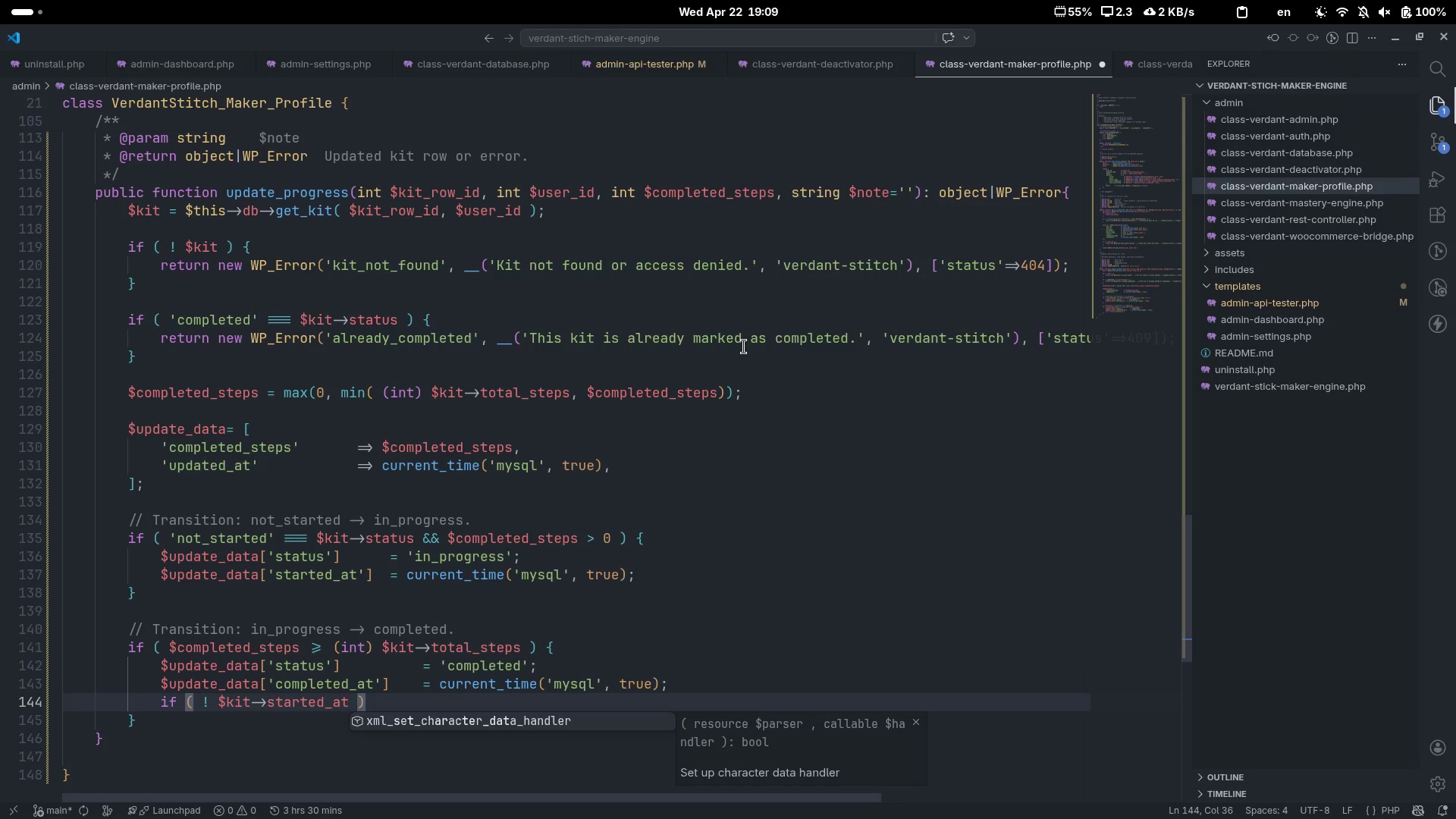 
key(ArrowRight)
 